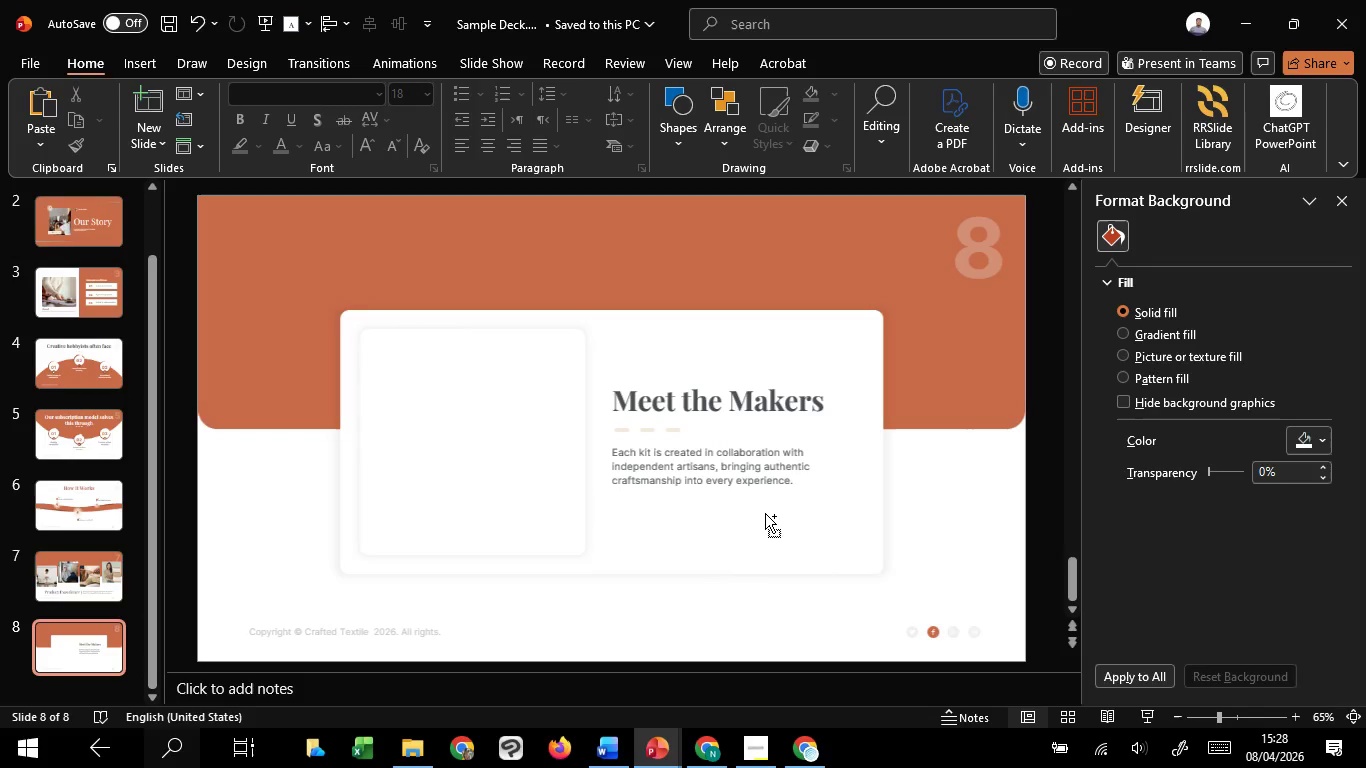 
left_click([963, 503])
 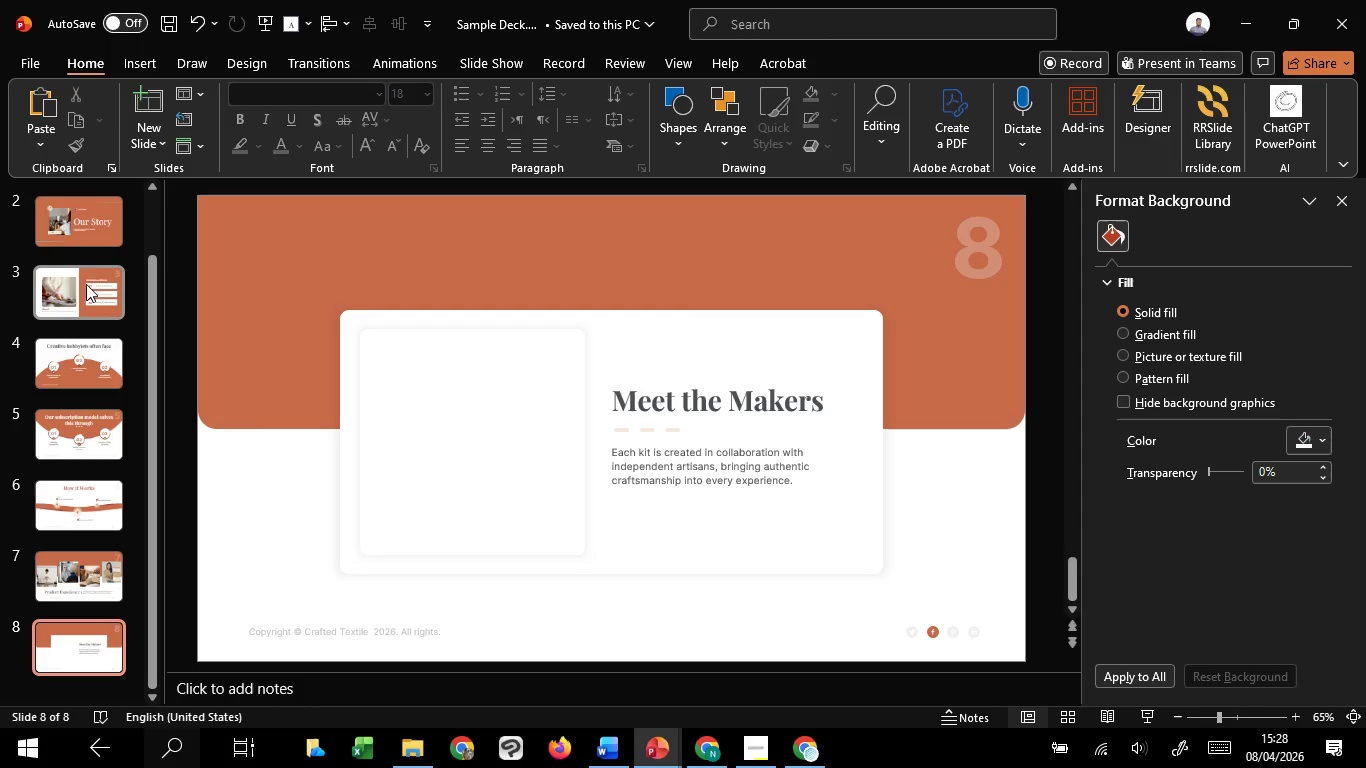 
scroll: coordinate [79, 233], scroll_direction: up, amount: 4.0
 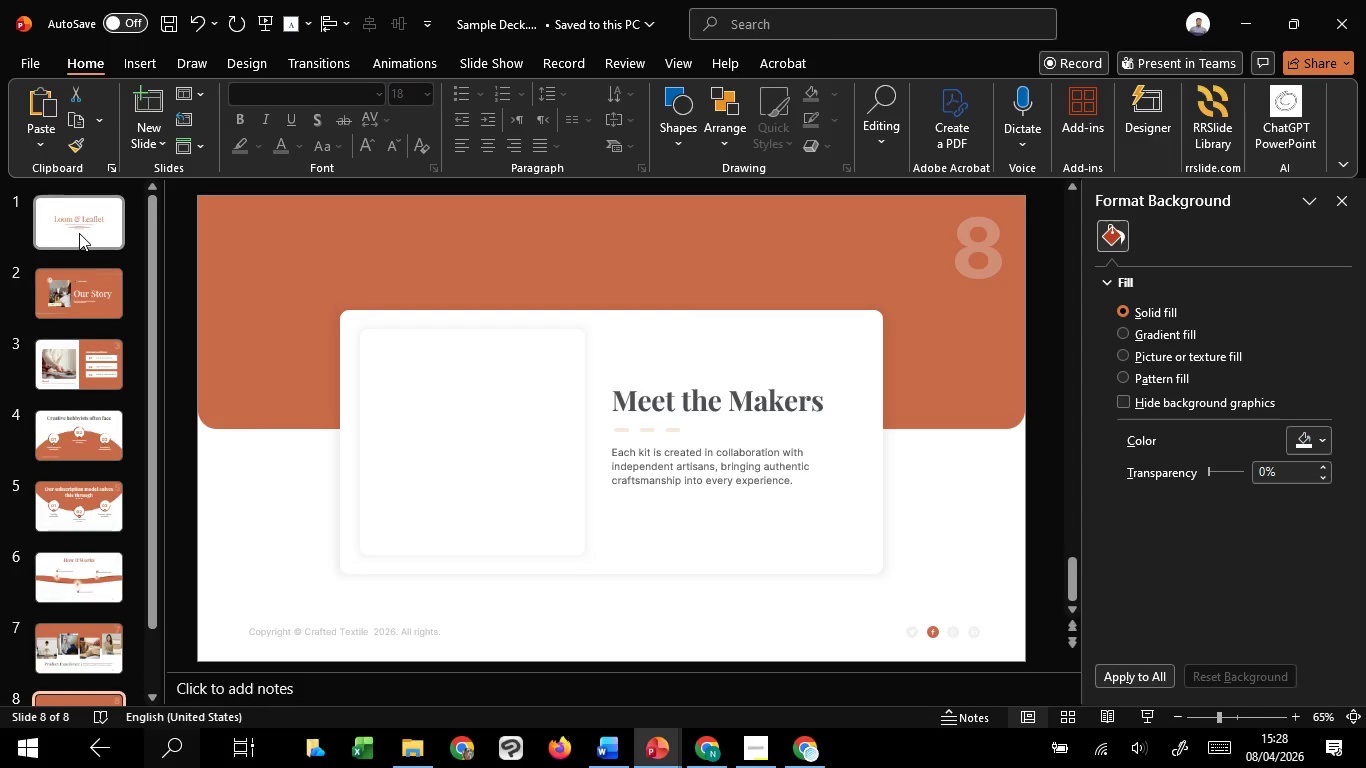 
left_click([79, 233])
 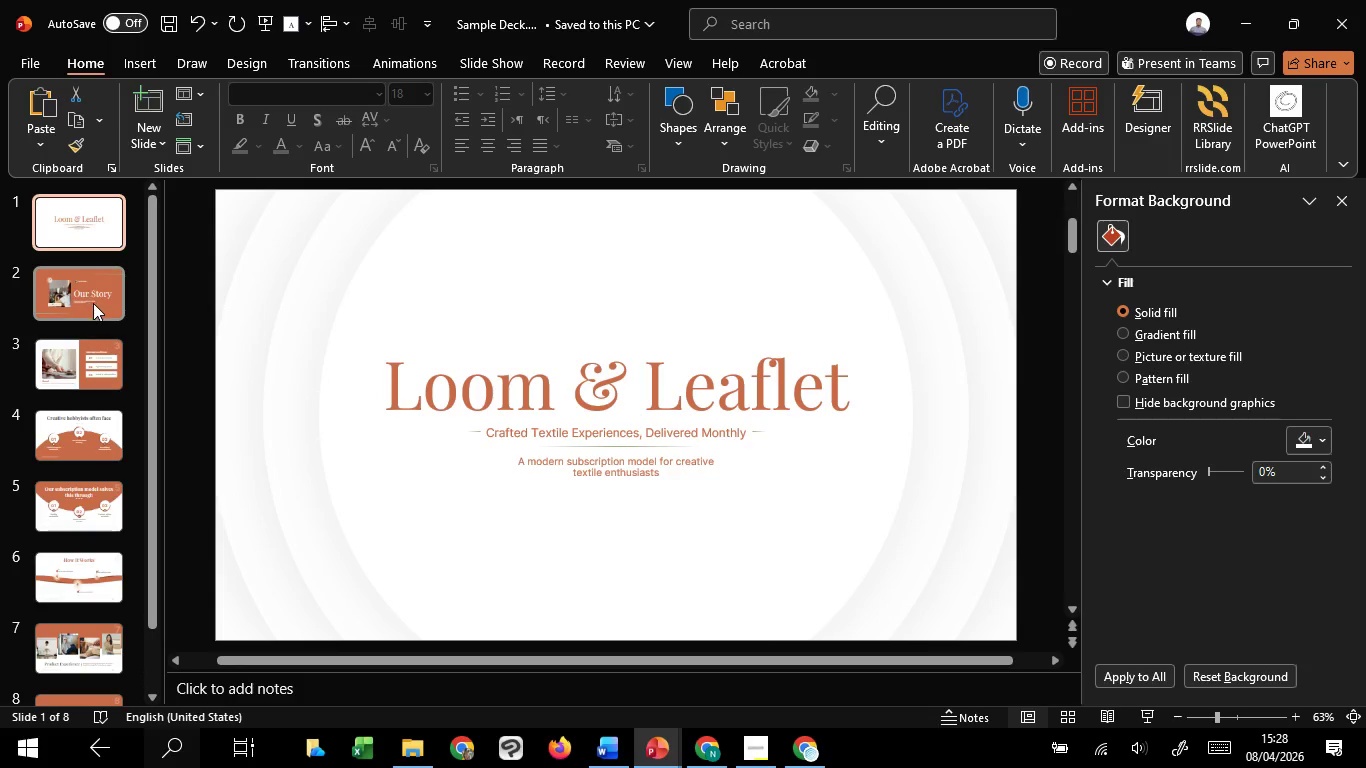 
left_click([93, 303])
 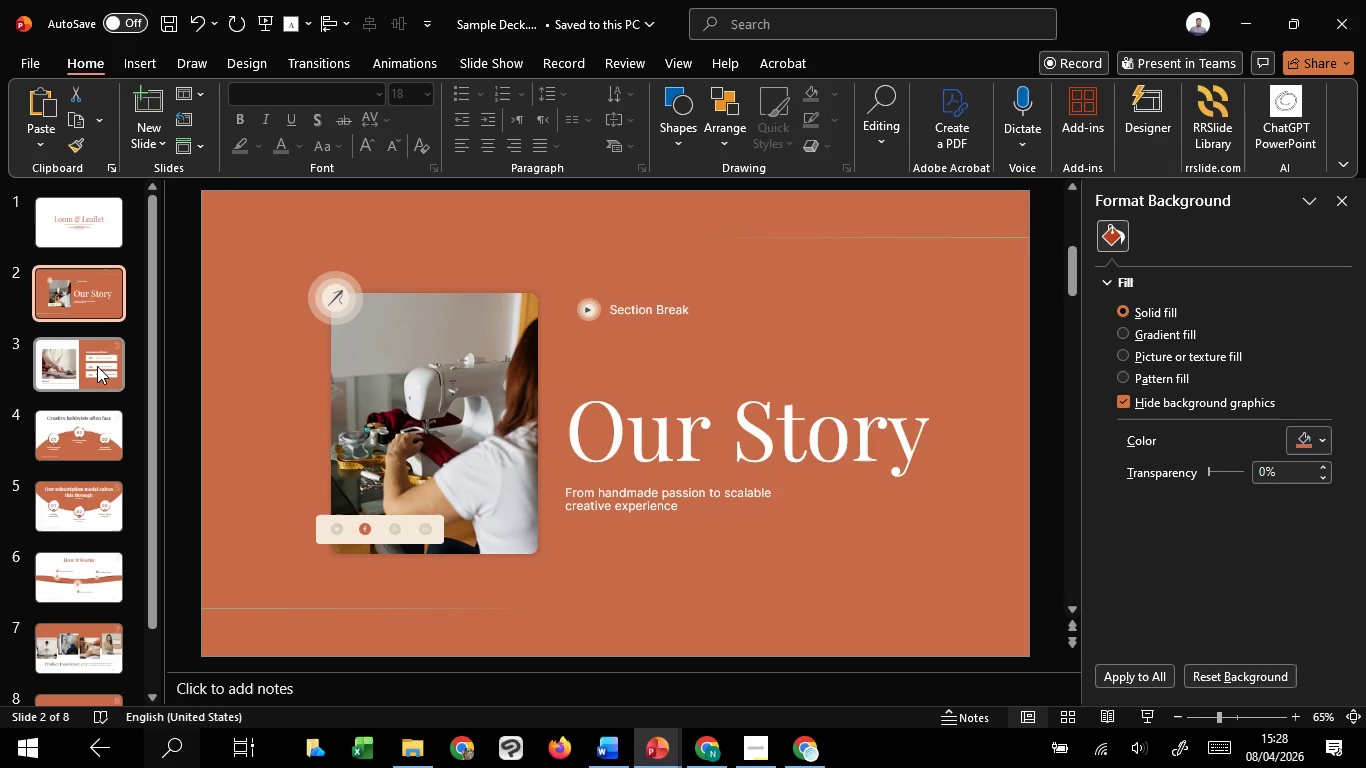 
left_click([97, 366])
 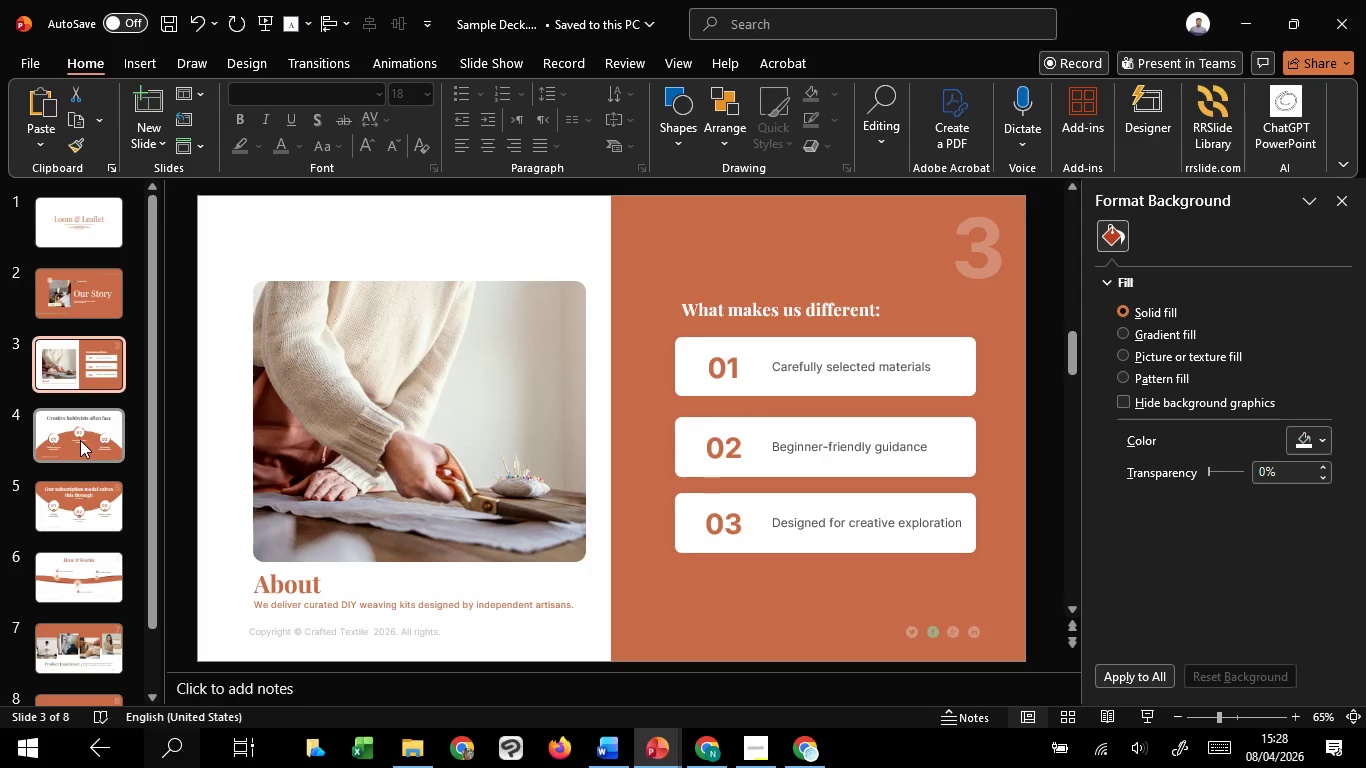 
left_click([80, 440])
 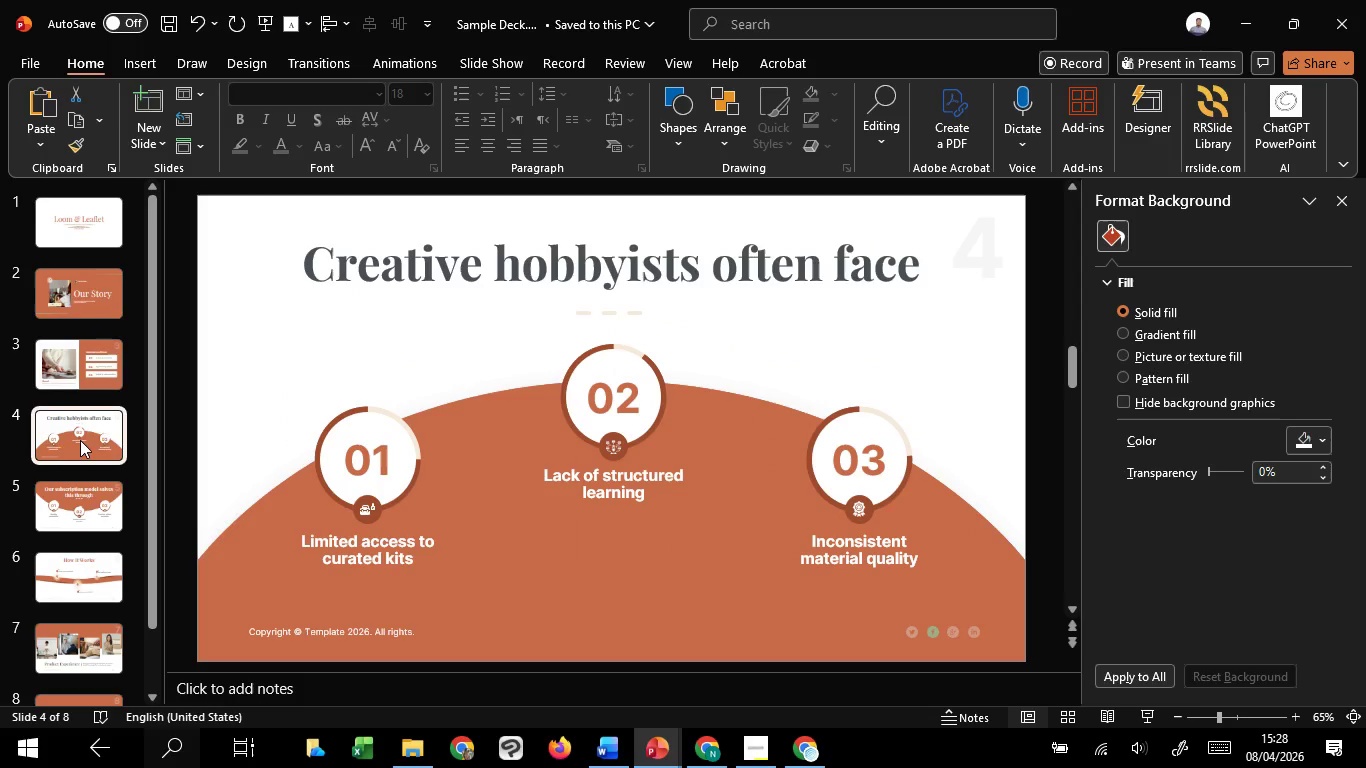 
scroll: coordinate [80, 440], scroll_direction: down, amount: 3.0
 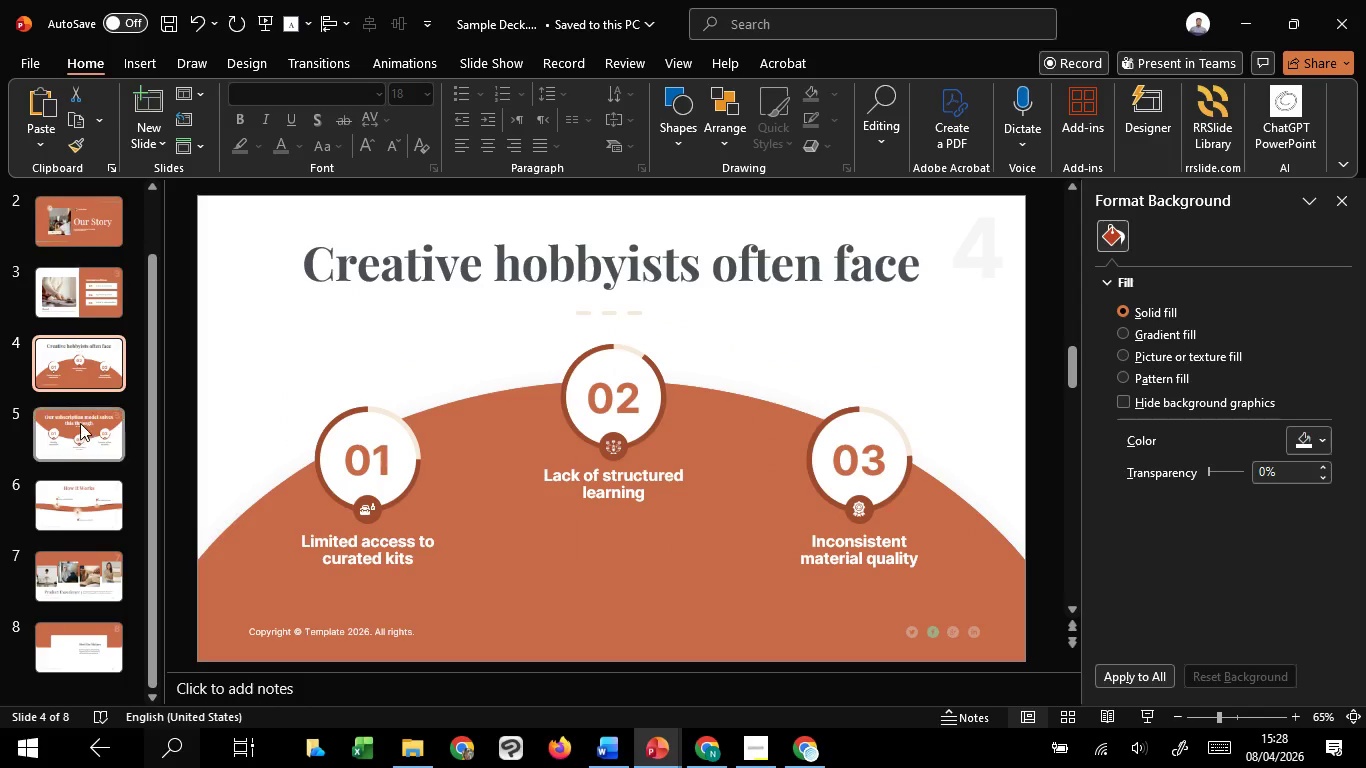 
left_click([80, 423])
 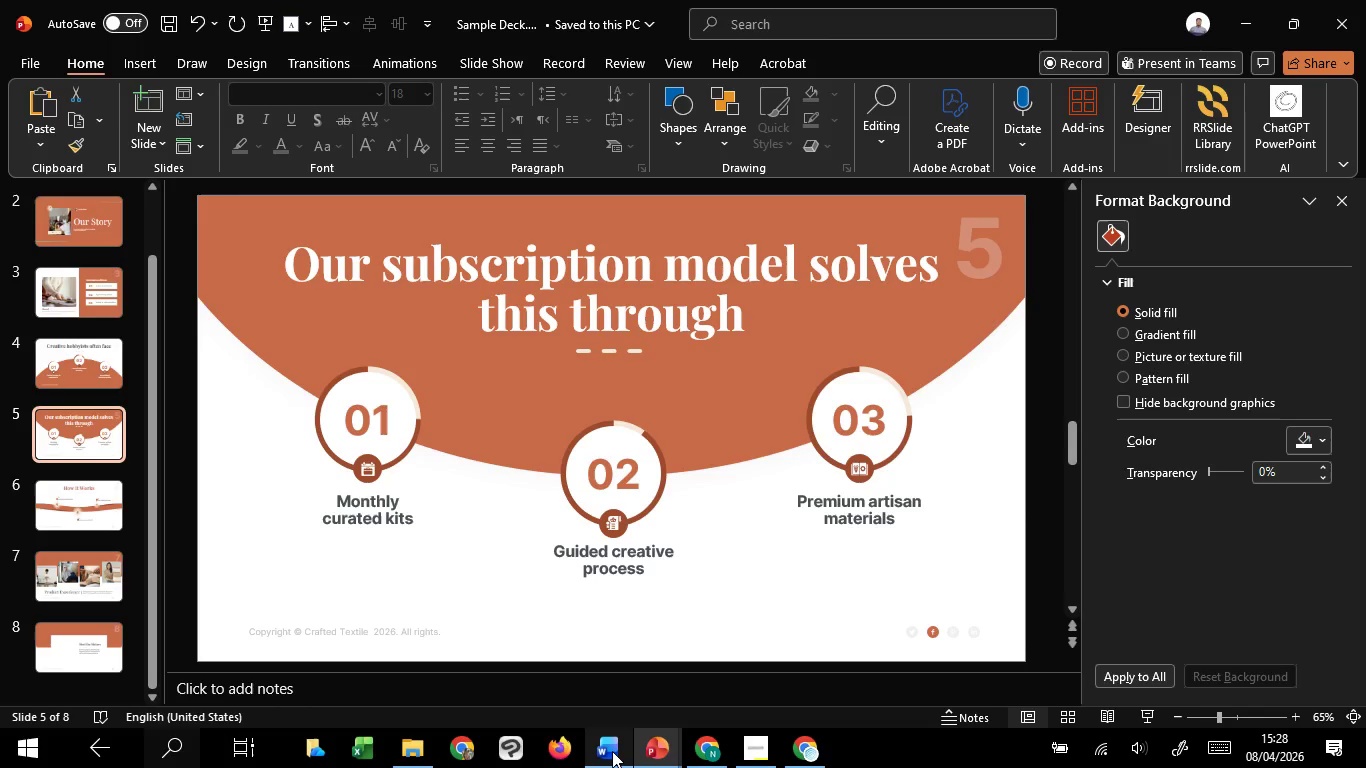 
left_click([649, 634])
 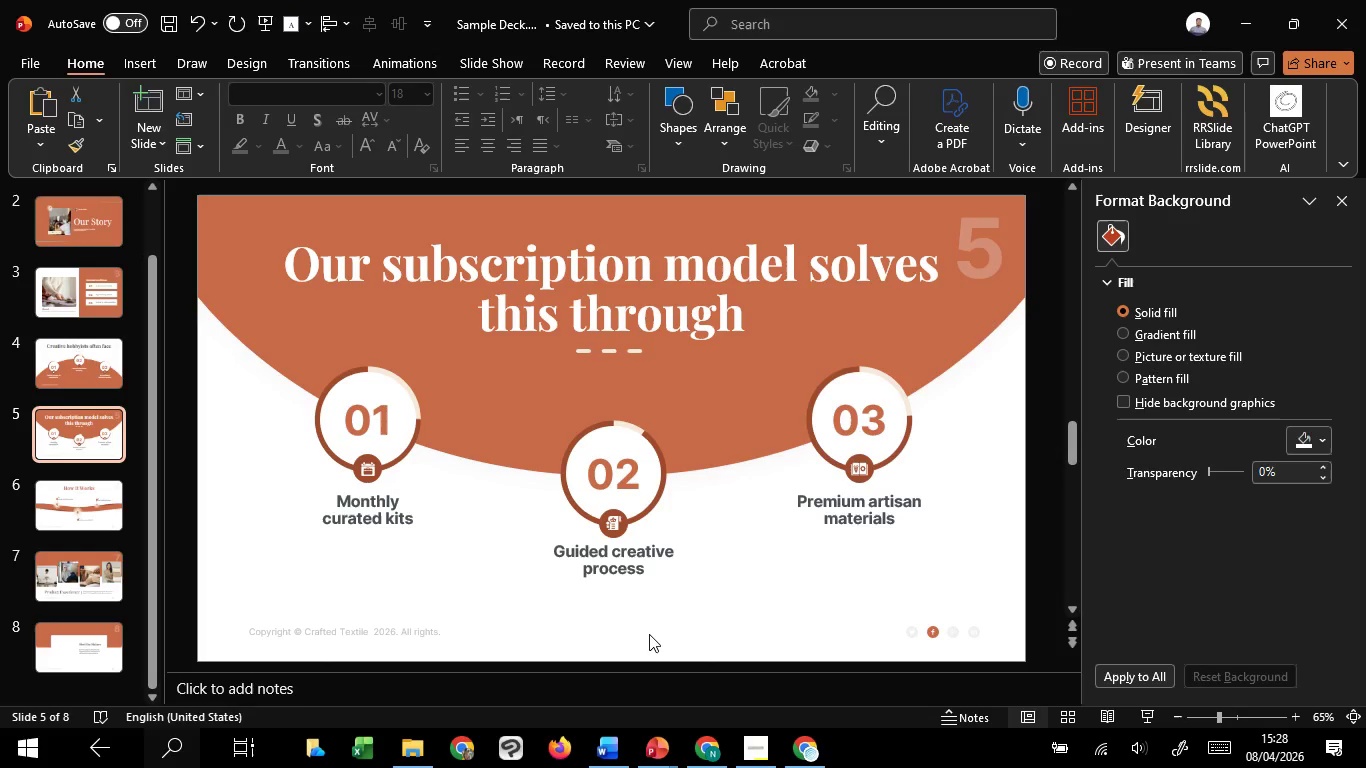 
scroll: coordinate [698, 401], scroll_direction: up, amount: 15.0
 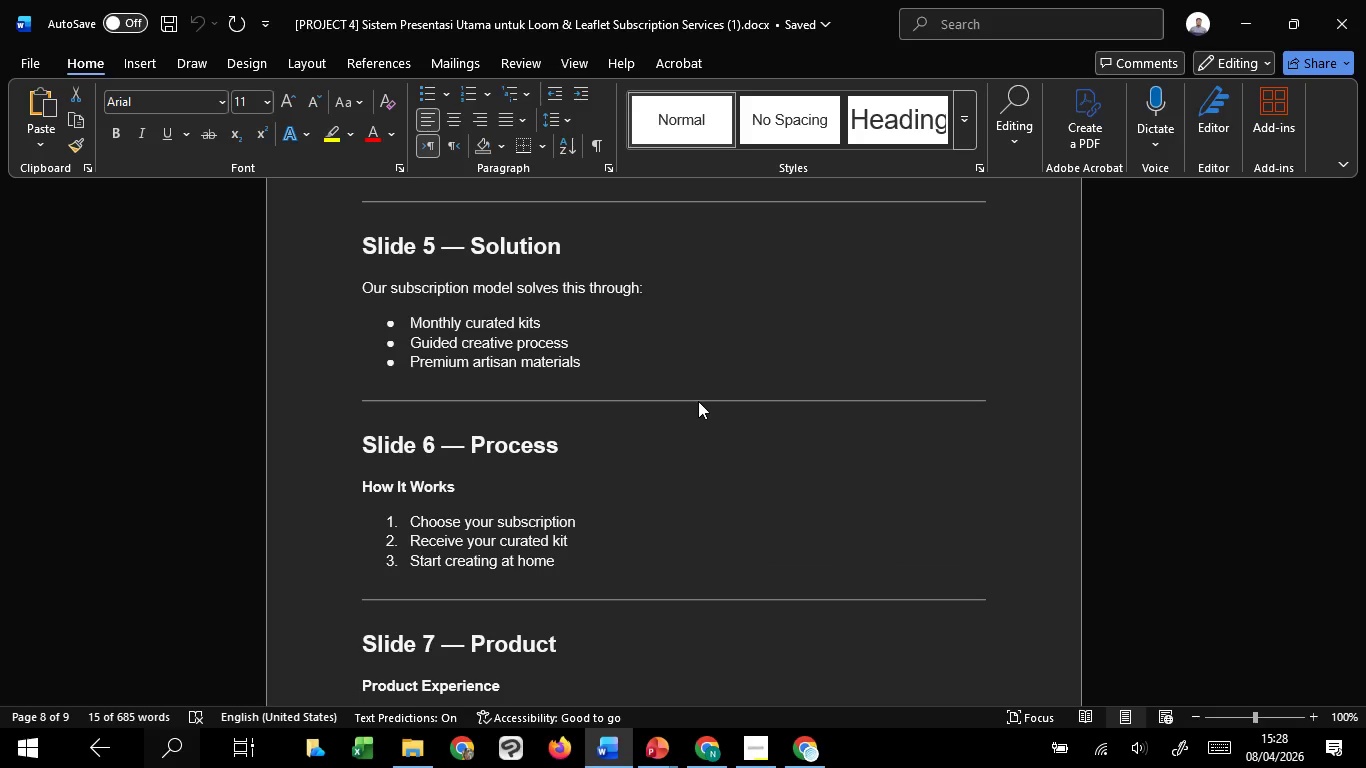 
scroll: coordinate [698, 401], scroll_direction: down, amount: 4.0
 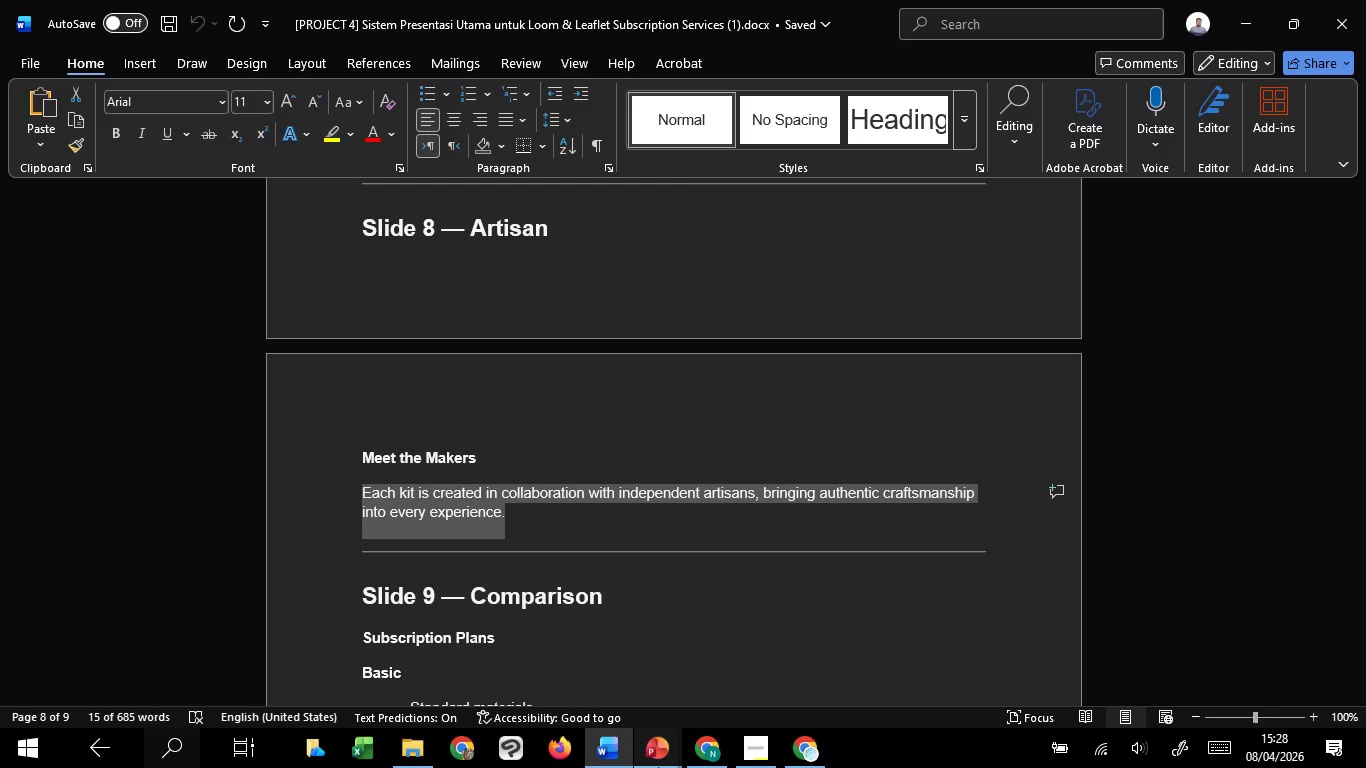 
mouse_move([547, 632])
 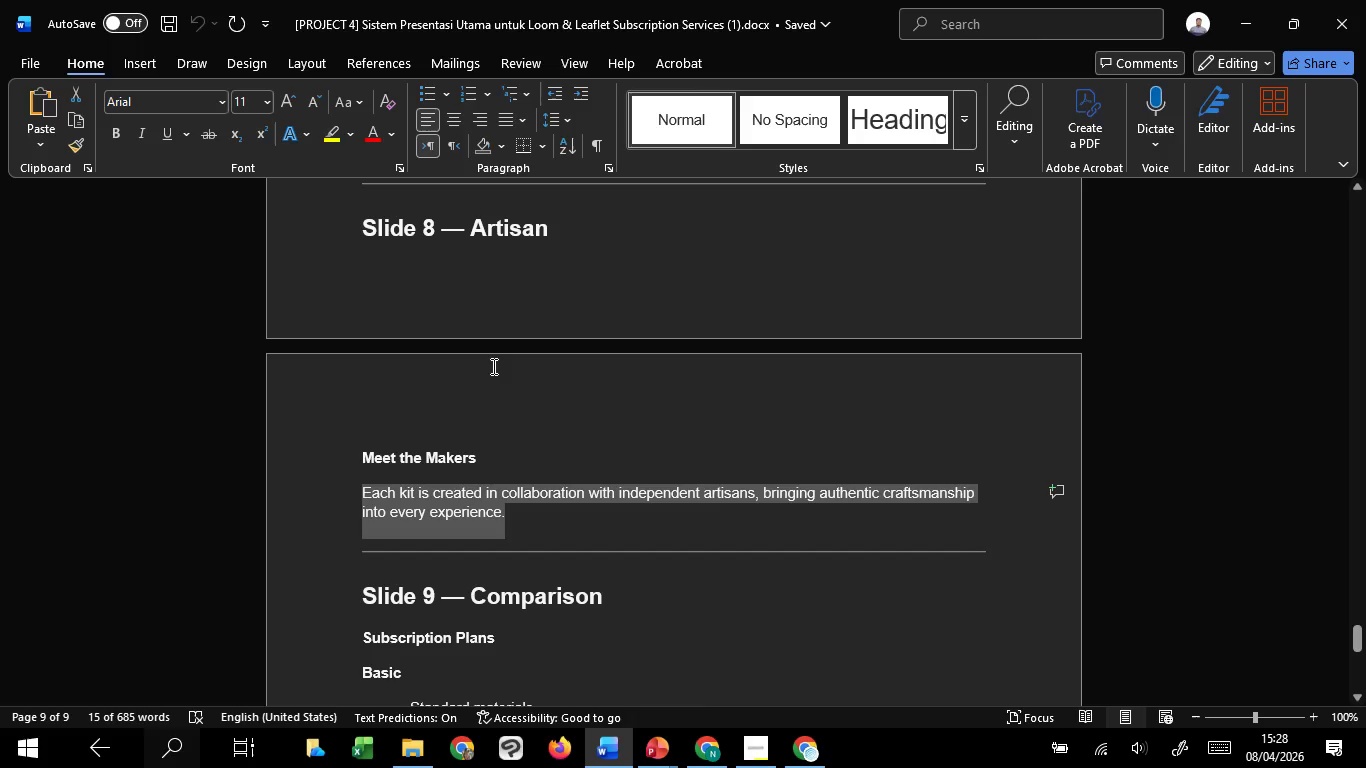 
scroll: coordinate [492, 366], scroll_direction: up, amount: 4.0
 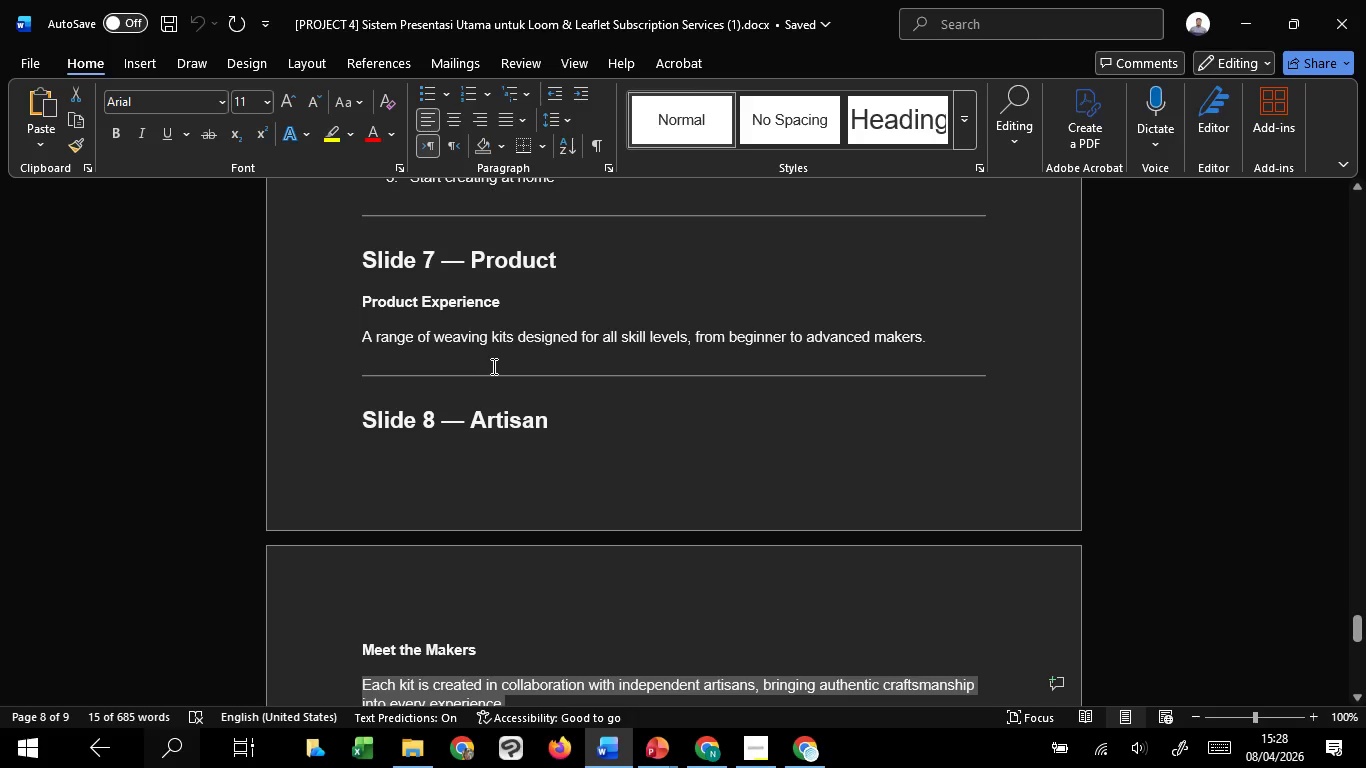 
scroll: coordinate [492, 366], scroll_direction: down, amount: 12.0
 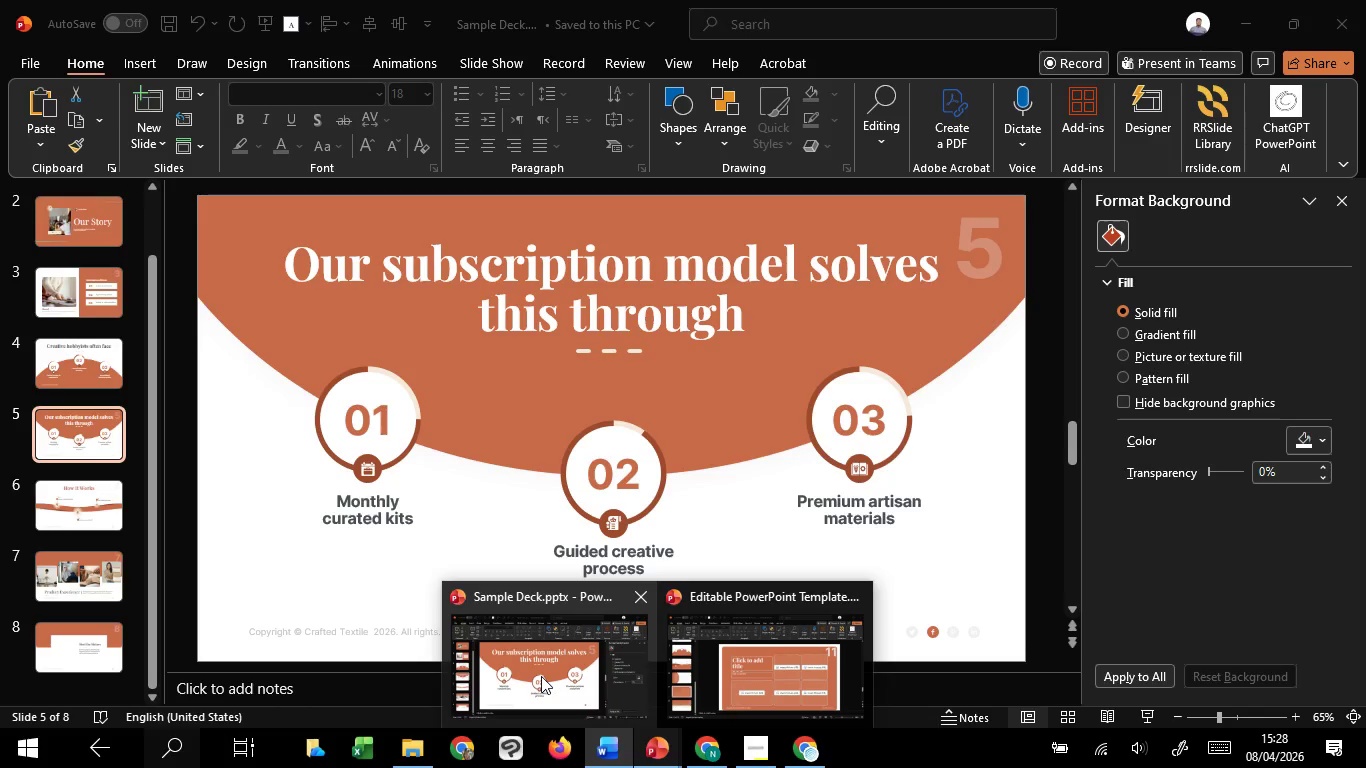 
wait(19.76)
 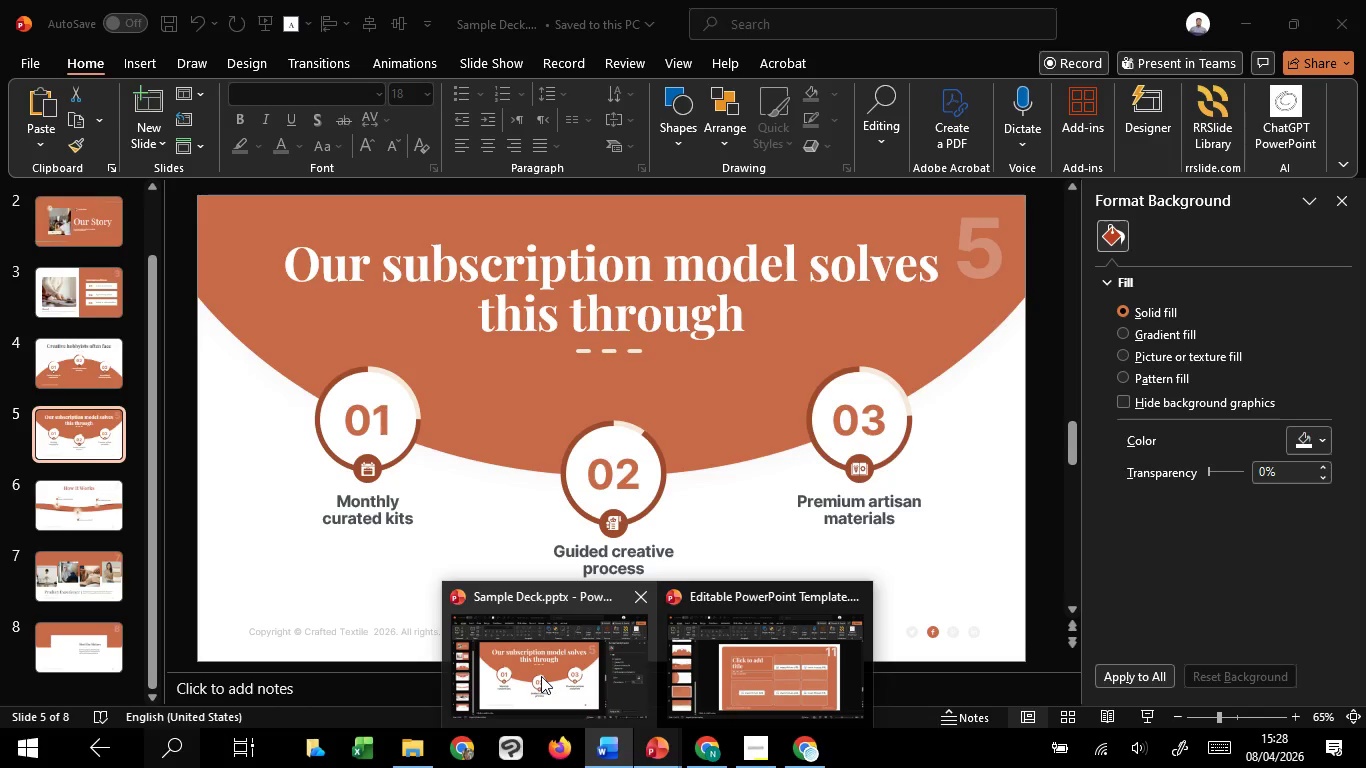 
left_click([590, 684])
 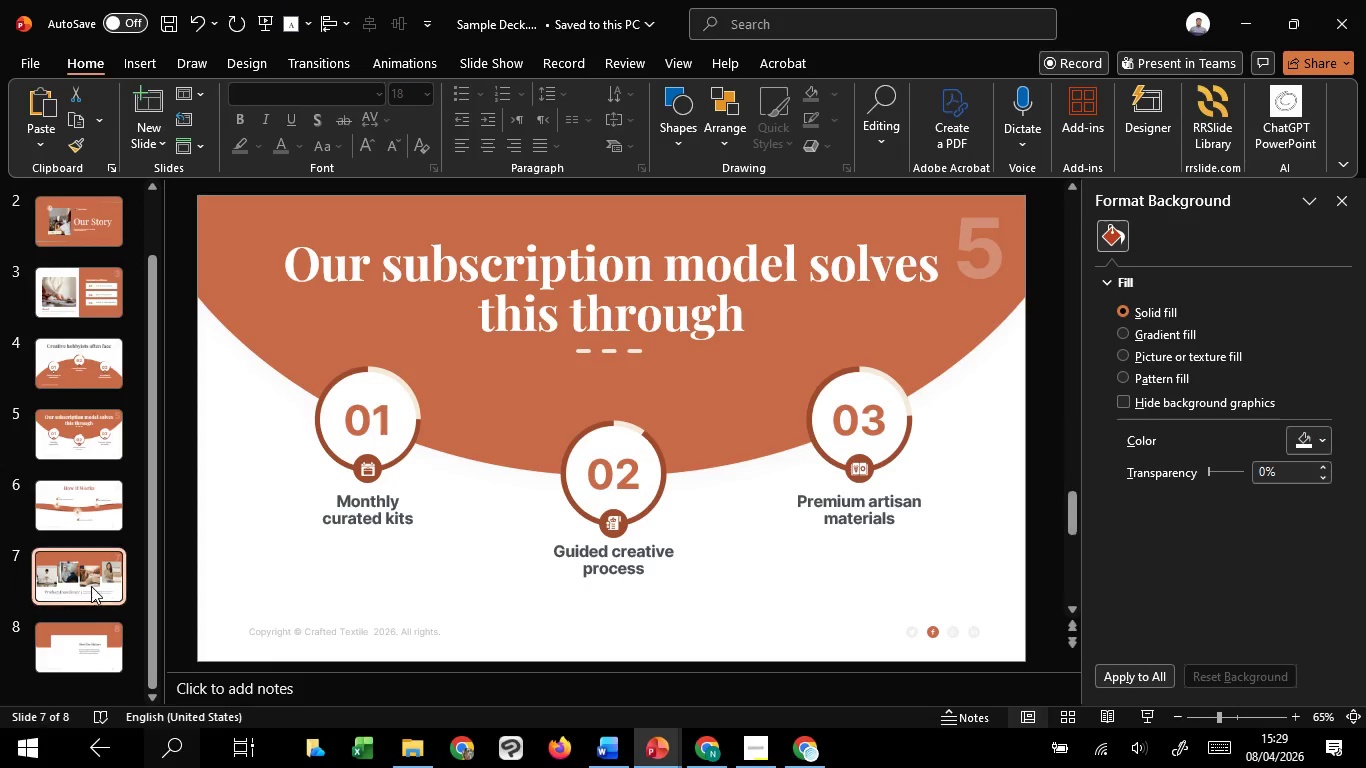 
left_click([92, 648])
 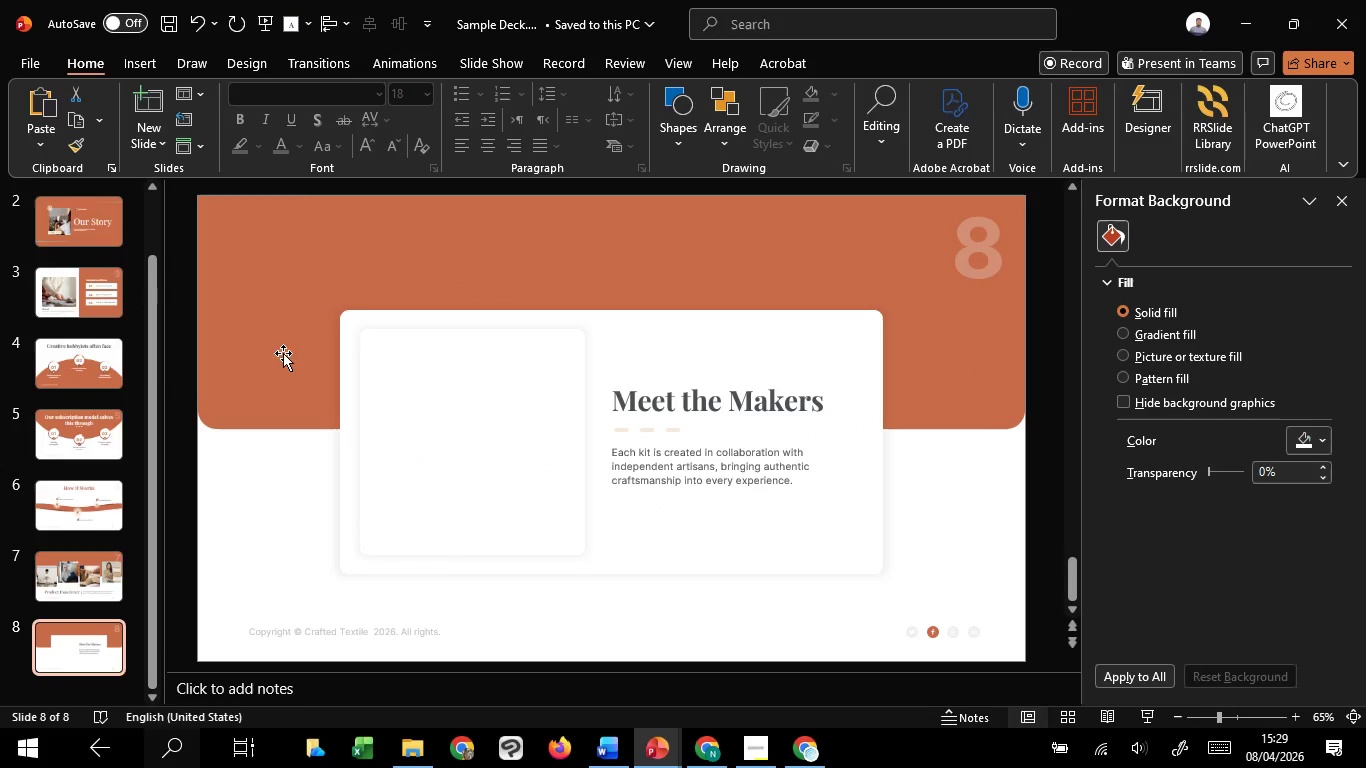 
left_click_drag(start_coordinate=[202, 99], to_coordinate=[219, 107])
 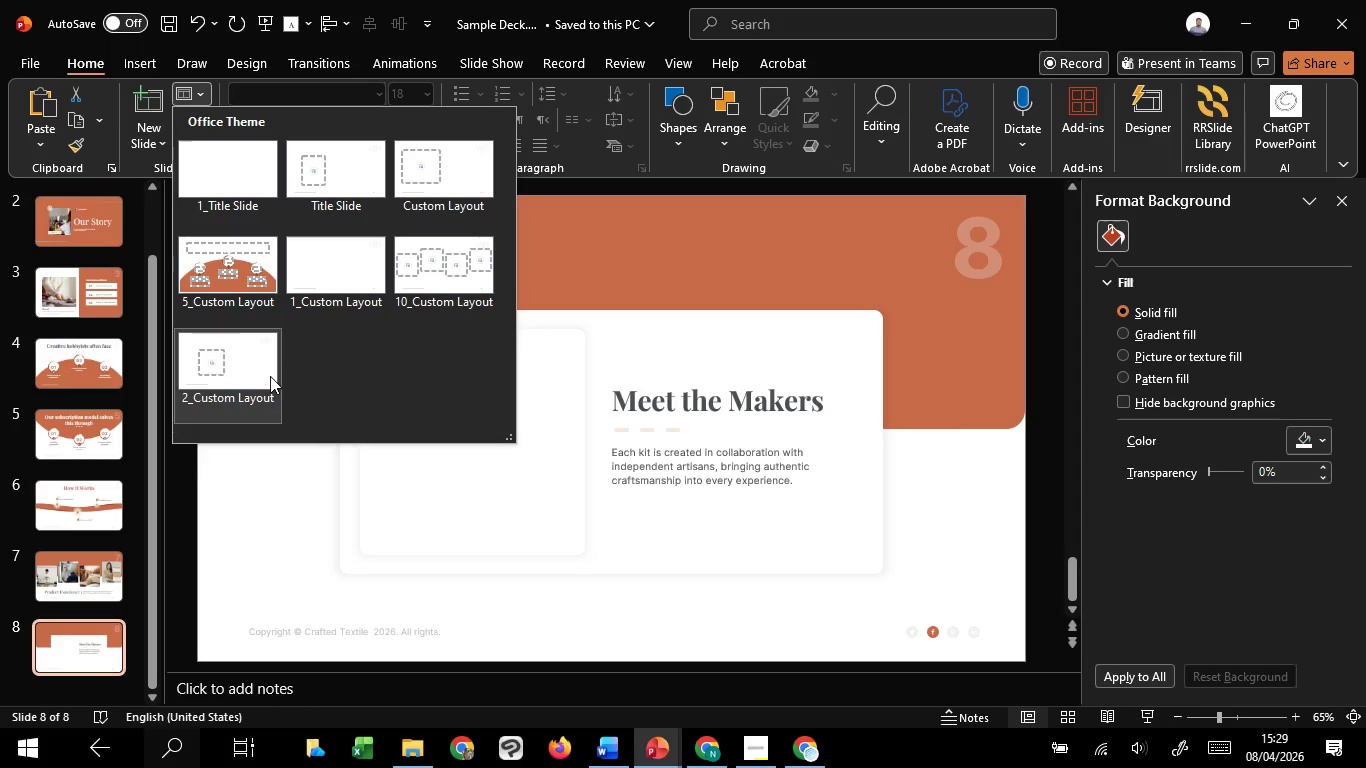 
left_click([246, 363])
 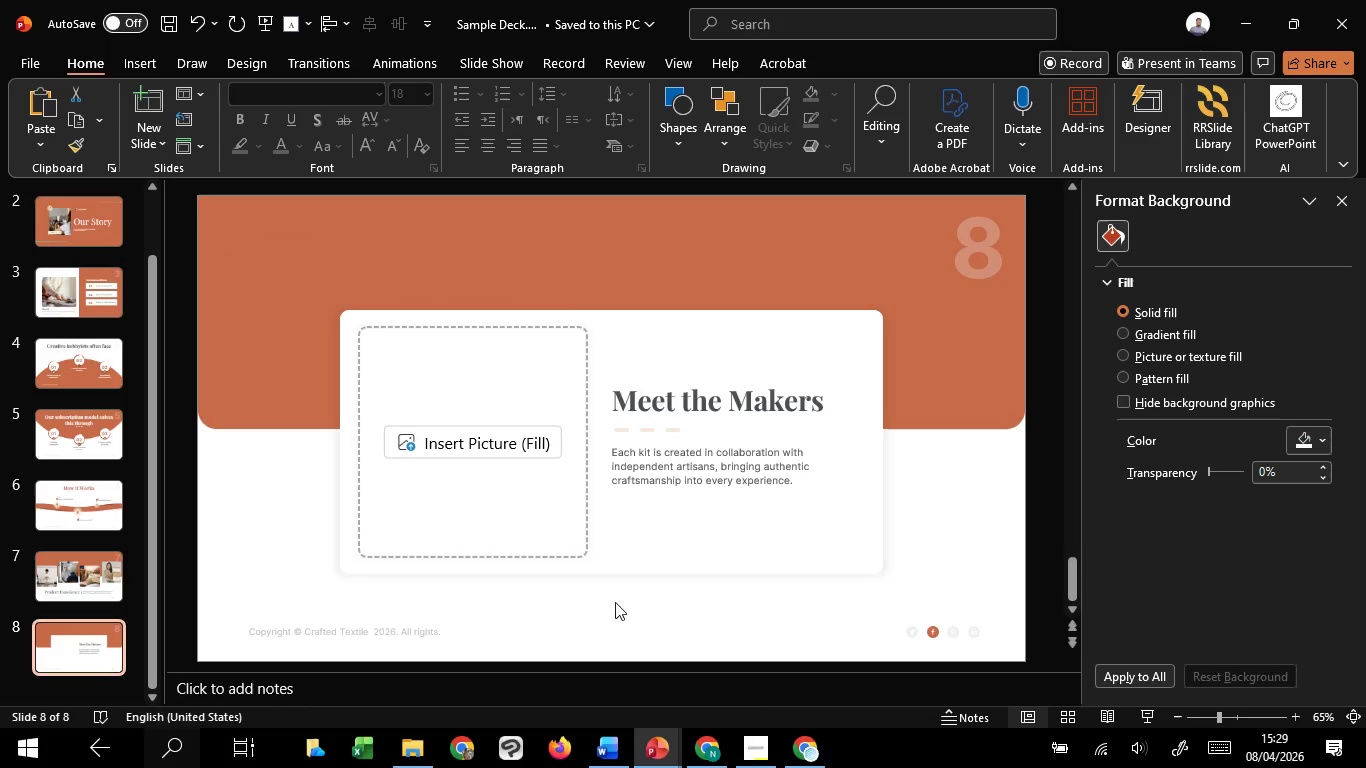 
left_click([621, 614])
 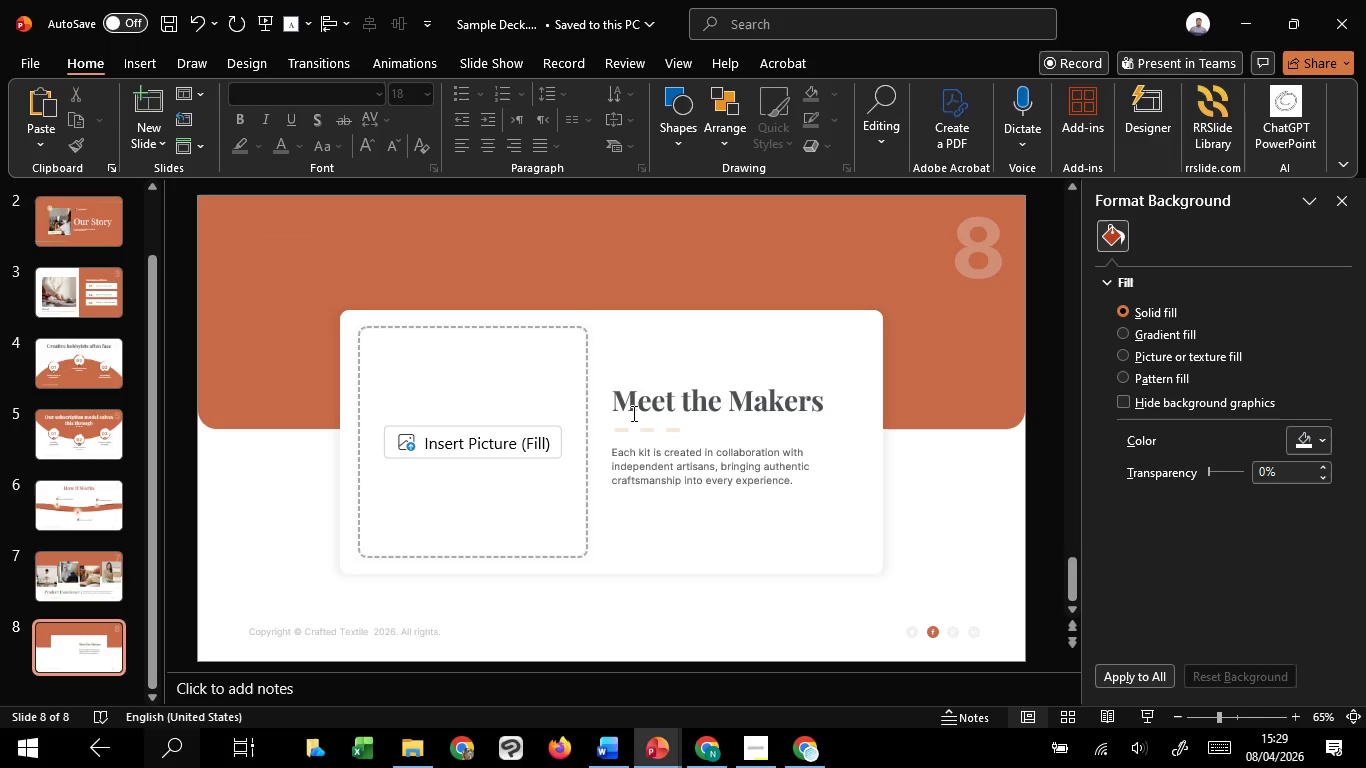 
hold_key(key=ControlLeft, duration=1.51)
scroll: coordinate [632, 413], scroll_direction: down, amount: 1.0
 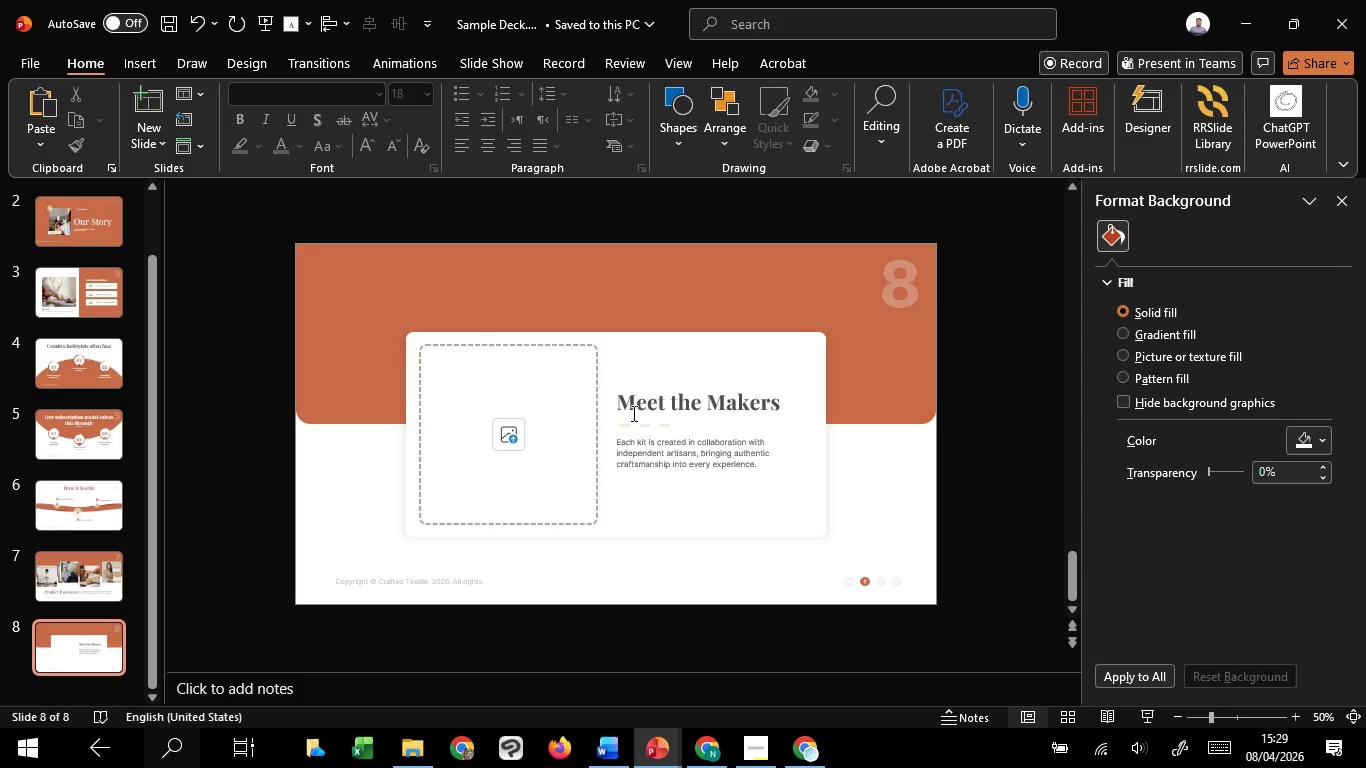 
key(Control+ControlLeft)
 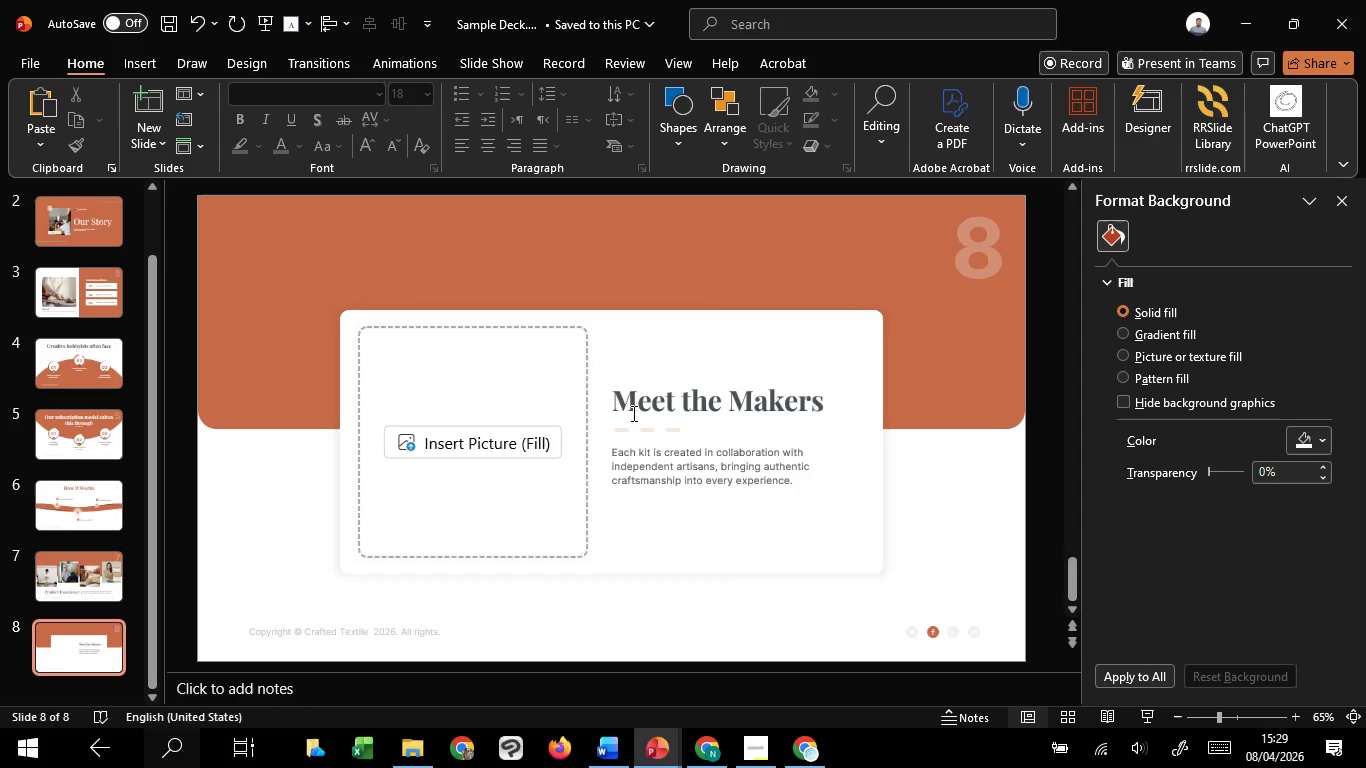 
key(Control+ControlLeft)
 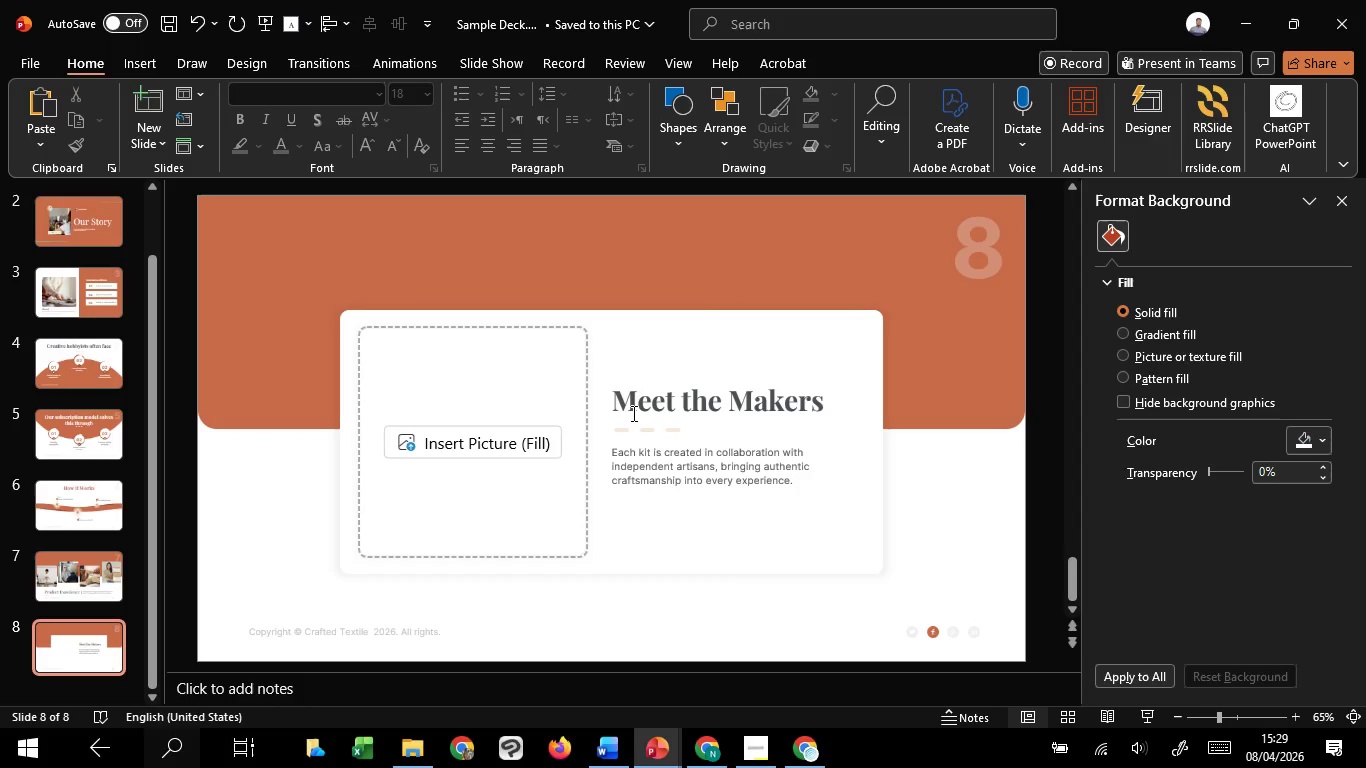 
key(Control+ControlLeft)
 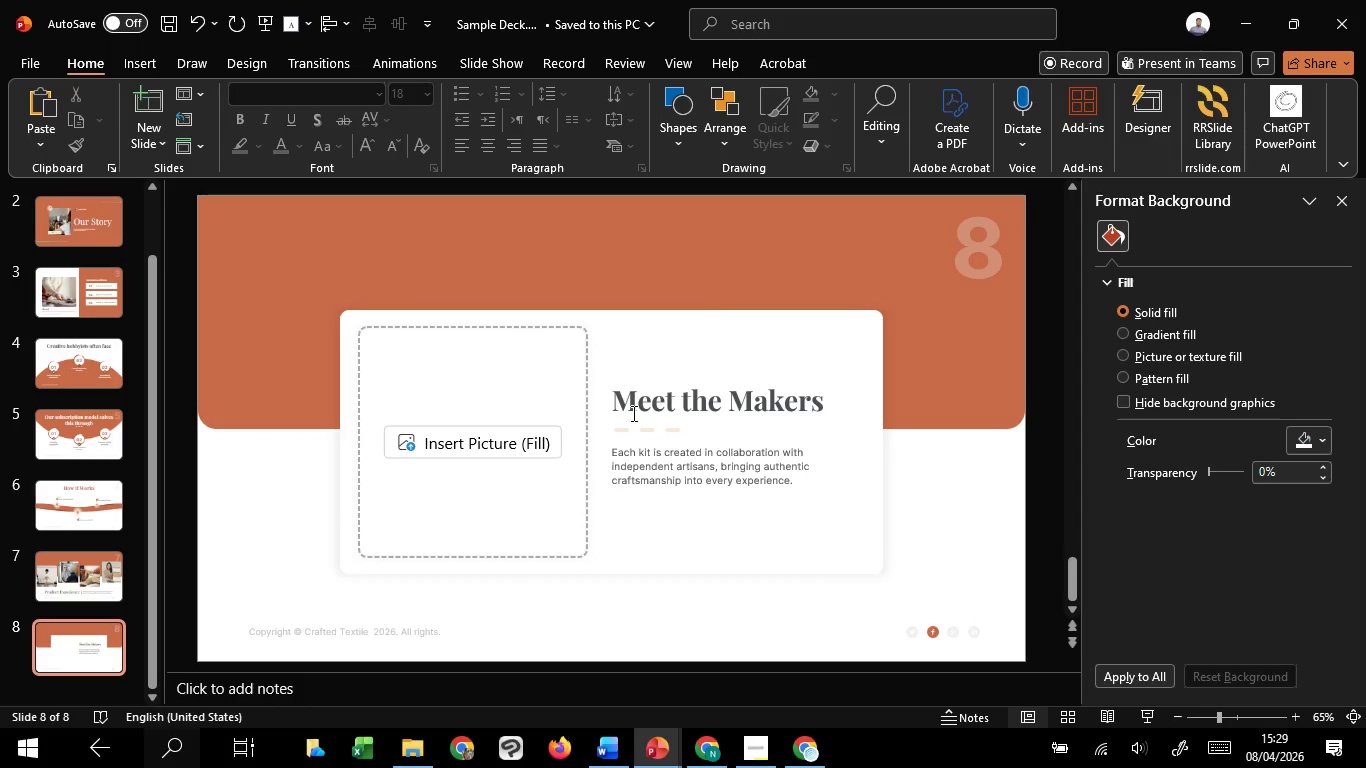 
scroll: coordinate [632, 413], scroll_direction: up, amount: 1.0
 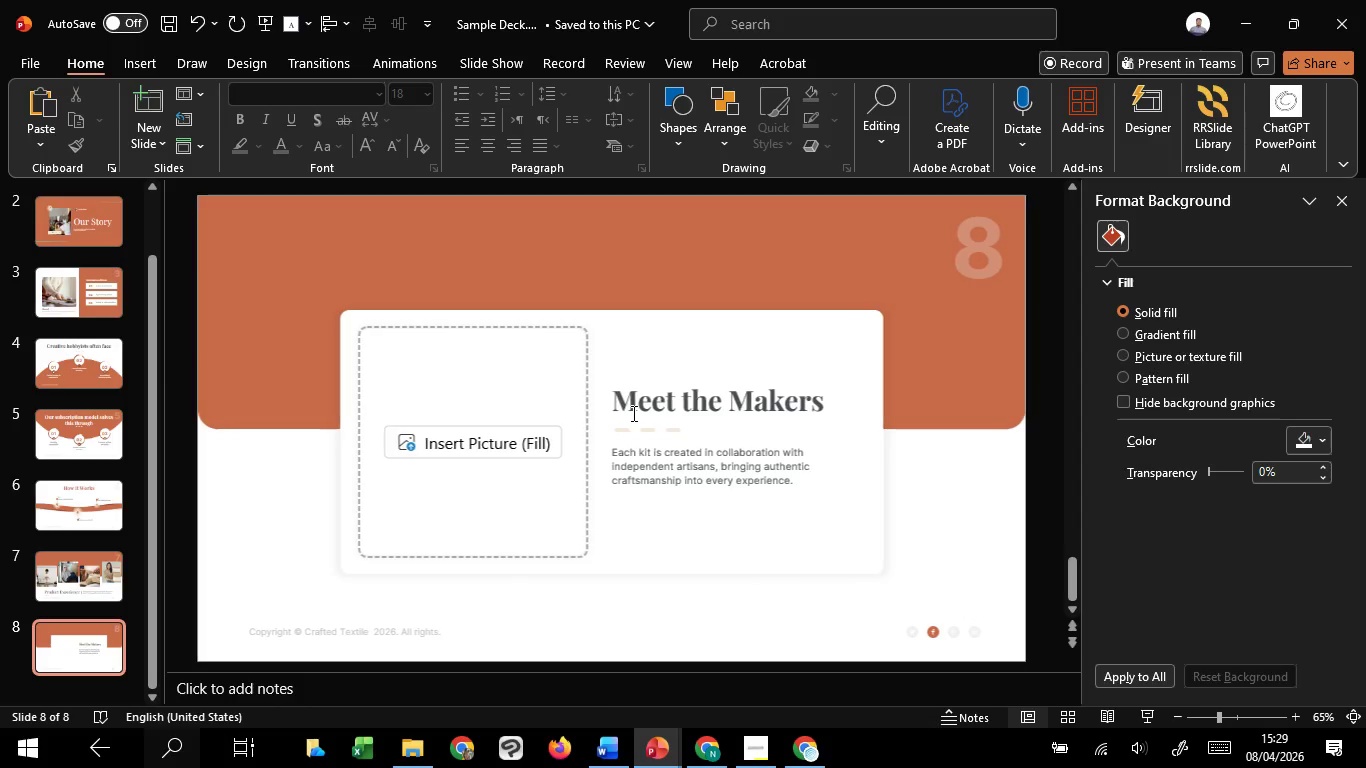 
key(Meta+Shift+ShiftLeft)
 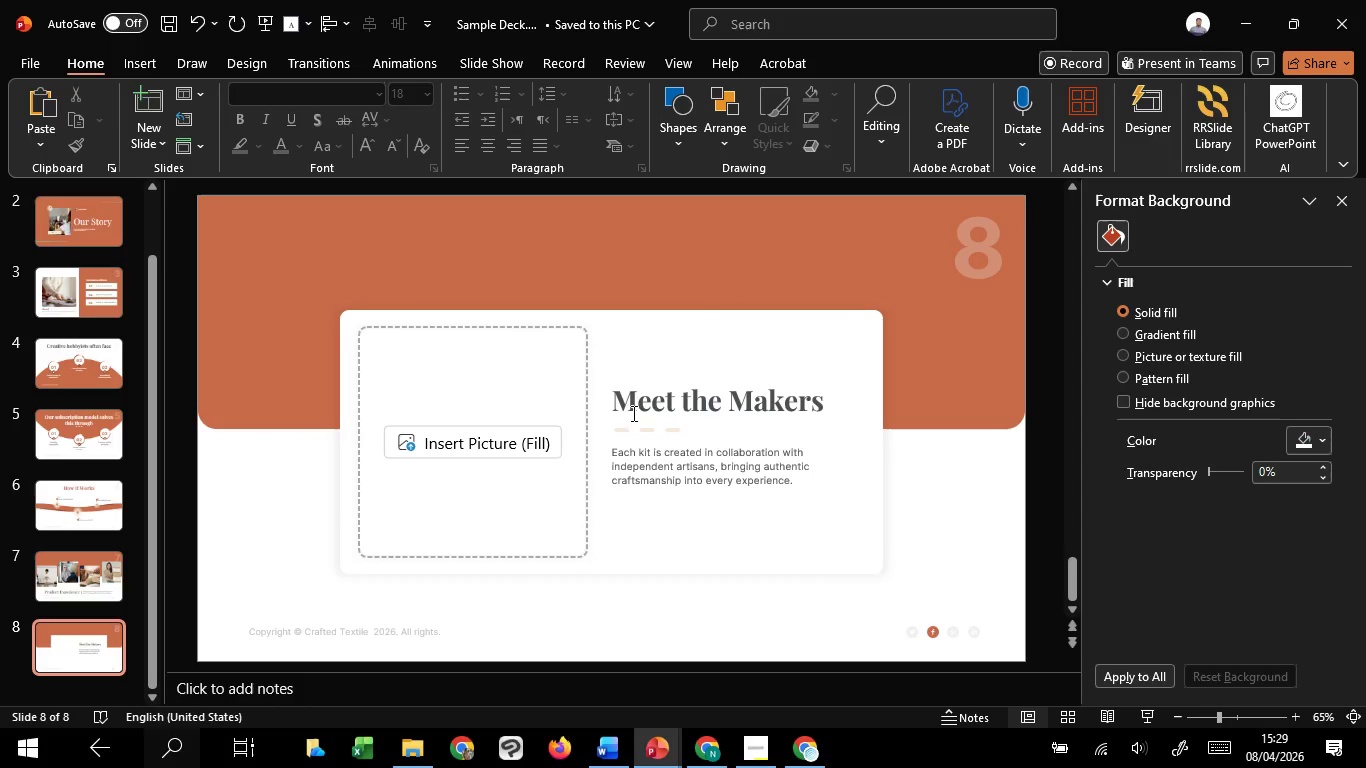 
key(Meta+Shift+S)
 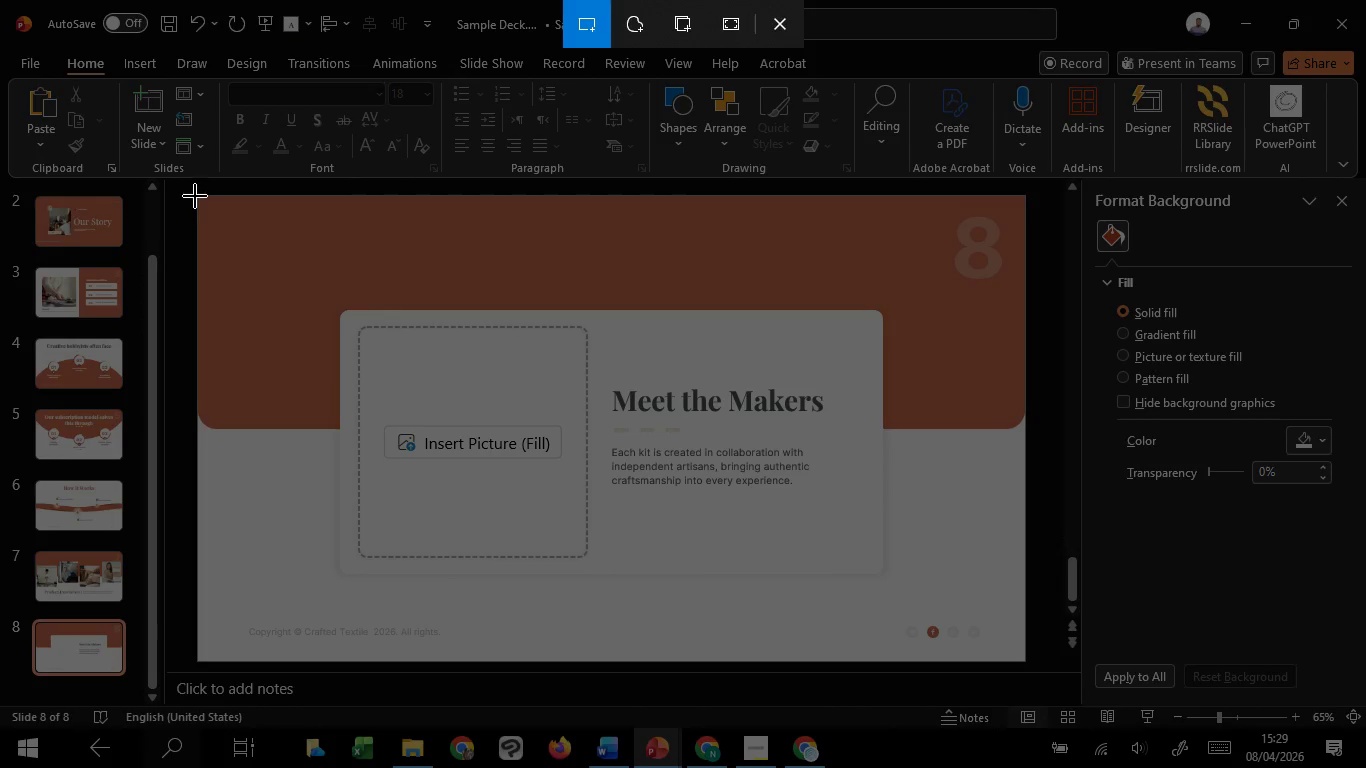 
left_click_drag(start_coordinate=[198, 195], to_coordinate=[1024, 662])
 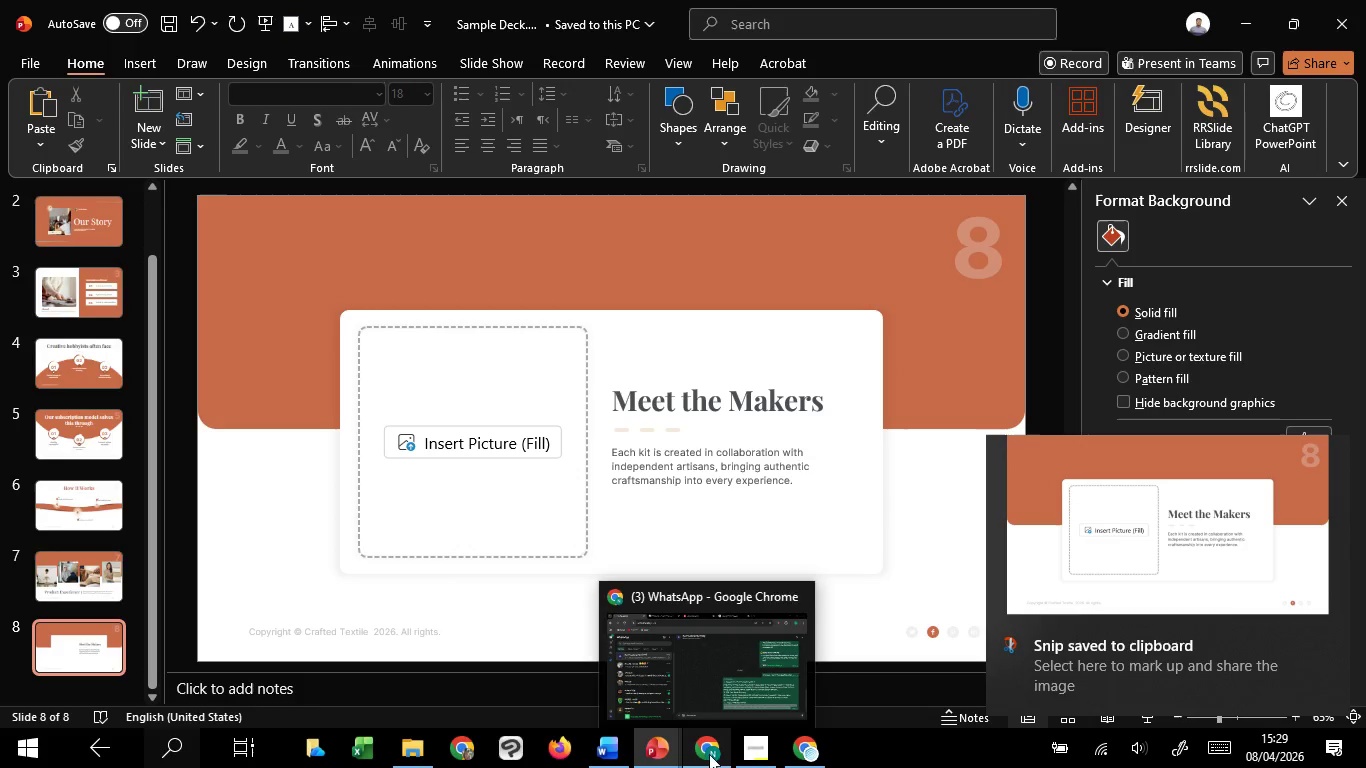 
left_click([715, 651])
 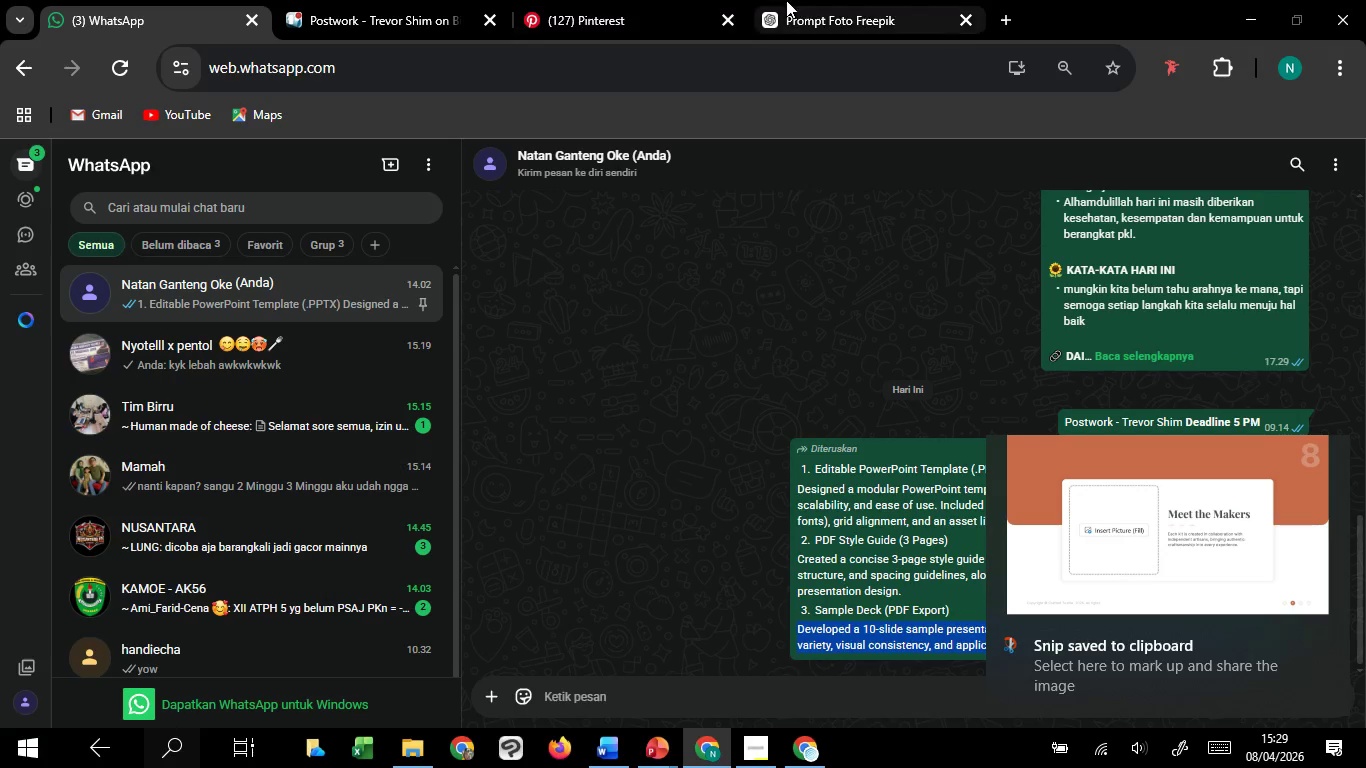 
left_click([786, 0])
 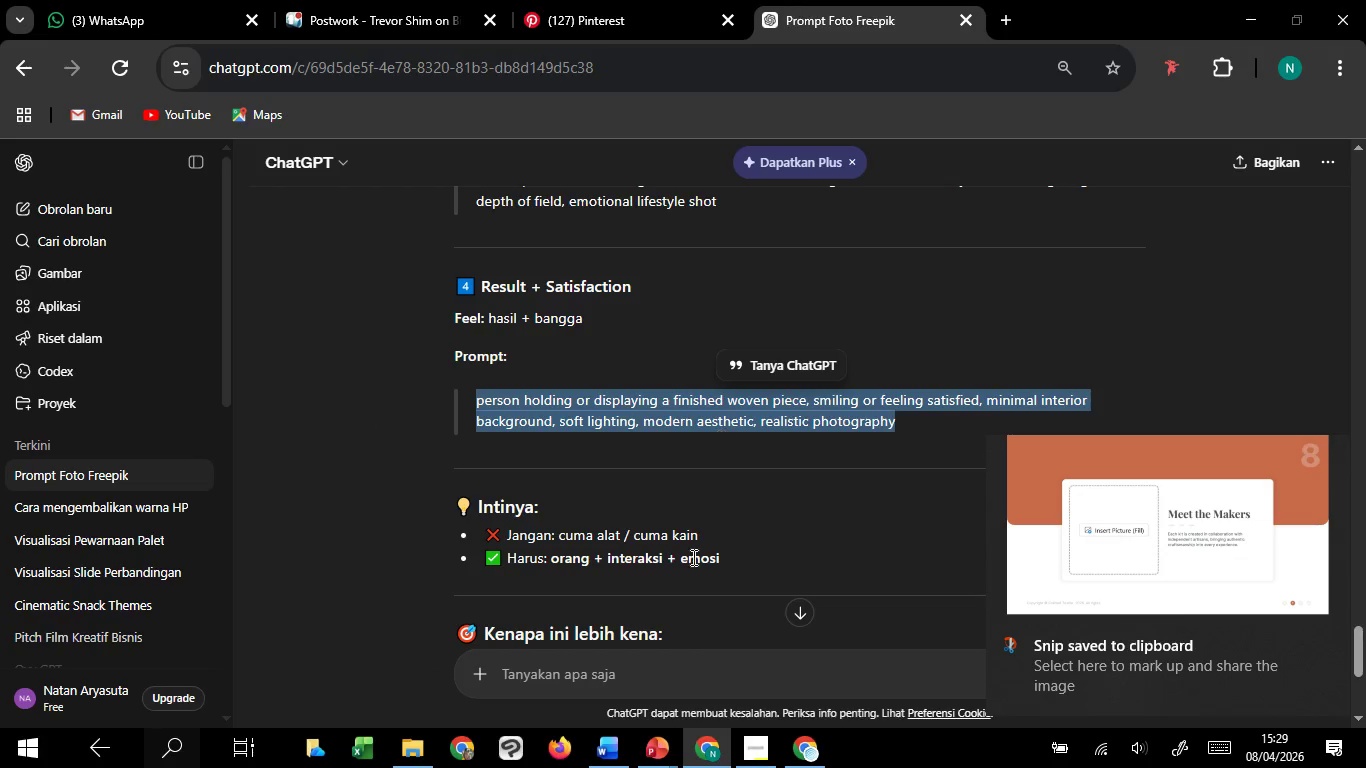 
left_click([791, 609])
 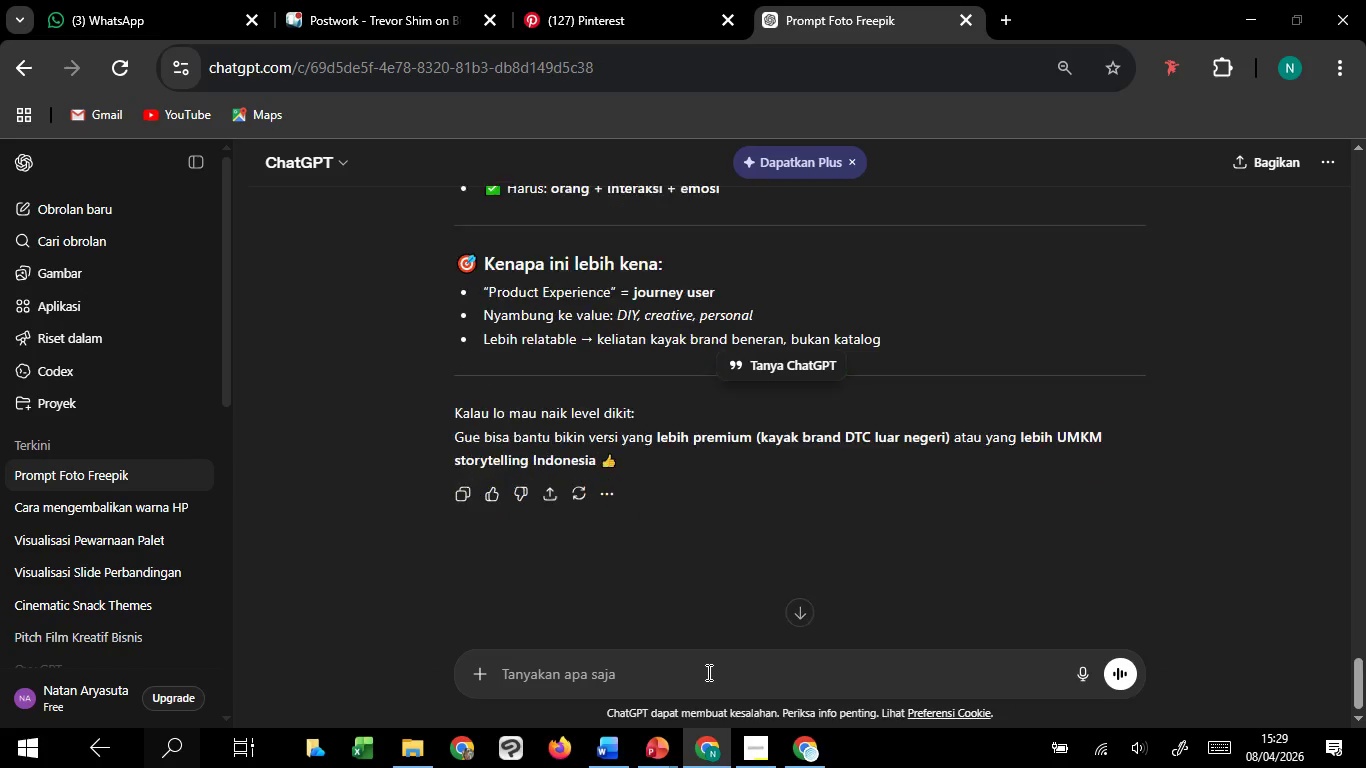 
left_click([707, 672])
 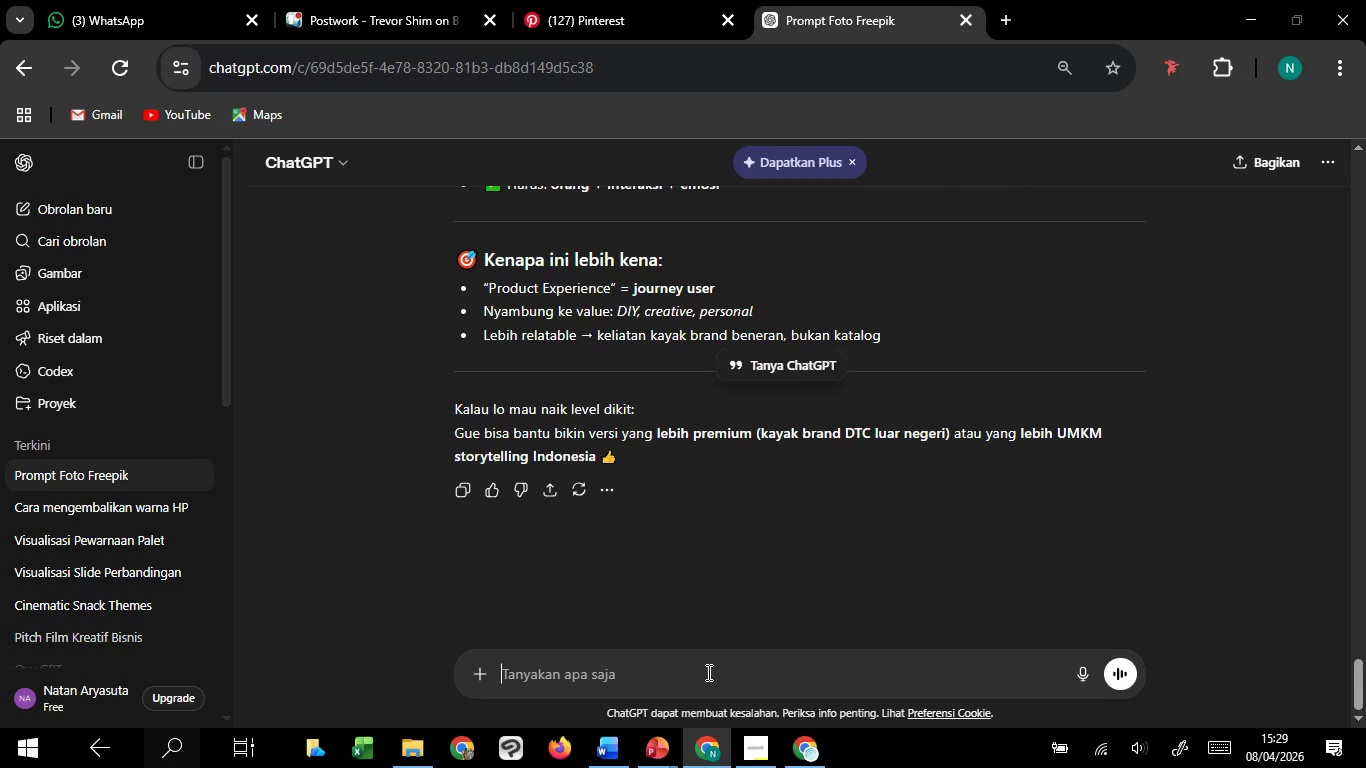 
key(Control+V)
 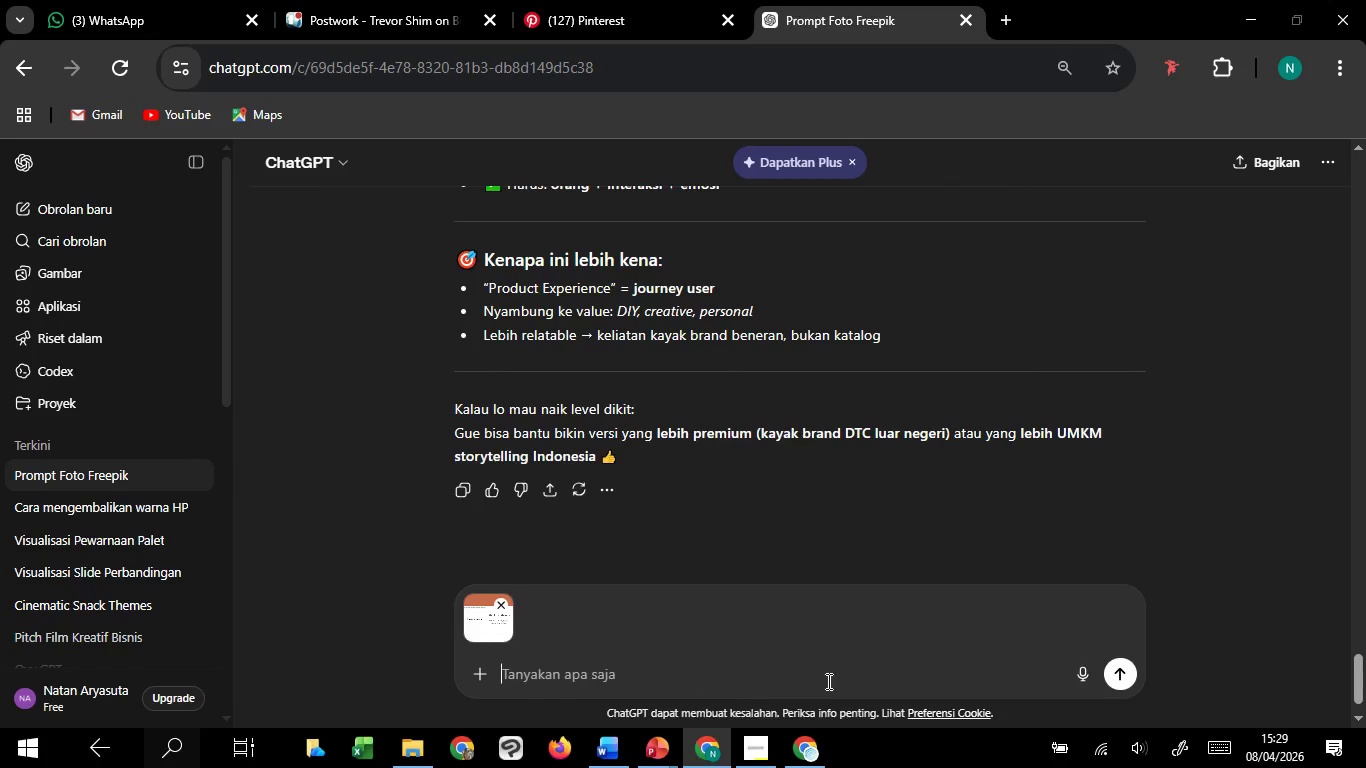 
left_click([1127, 670])
 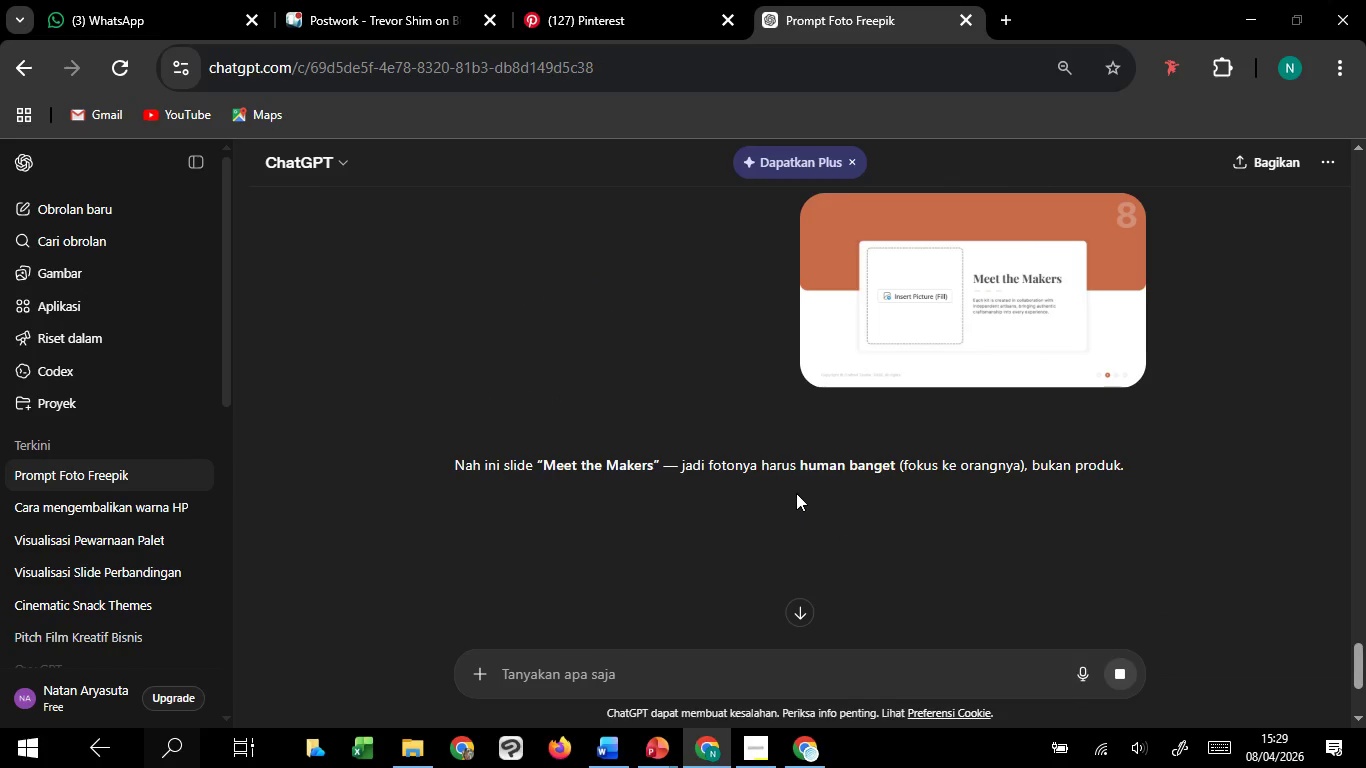 
scroll: coordinate [796, 493], scroll_direction: down, amount: 1.0
 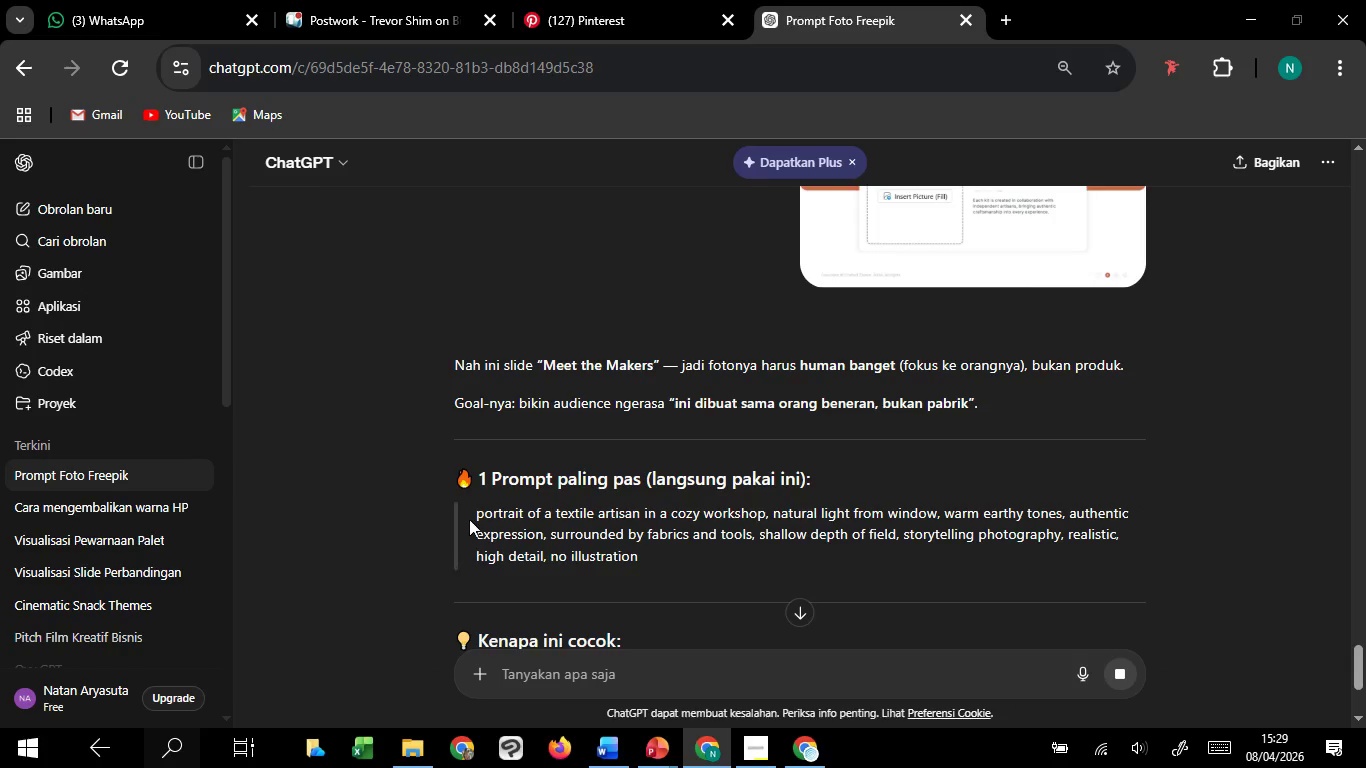 
left_click_drag(start_coordinate=[479, 513], to_coordinate=[642, 551])
 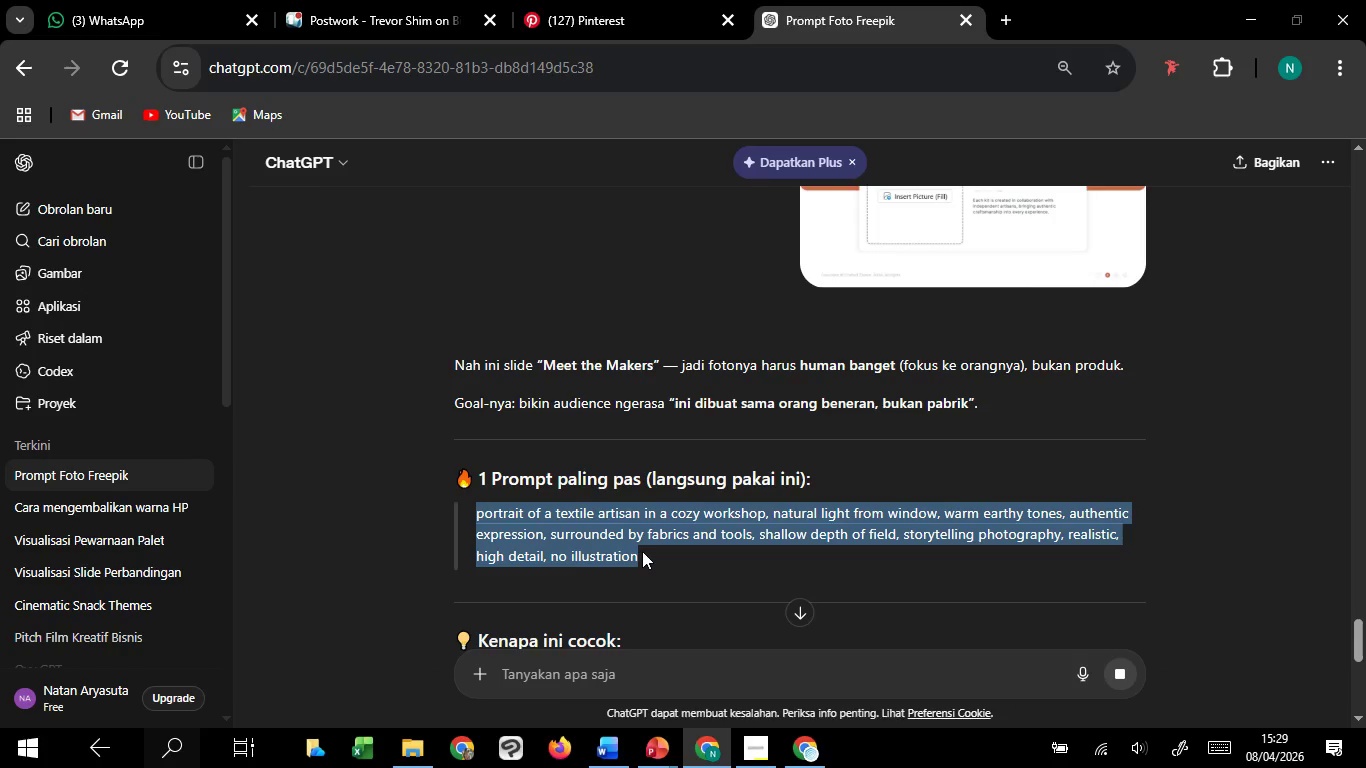 
key(Control+C)
 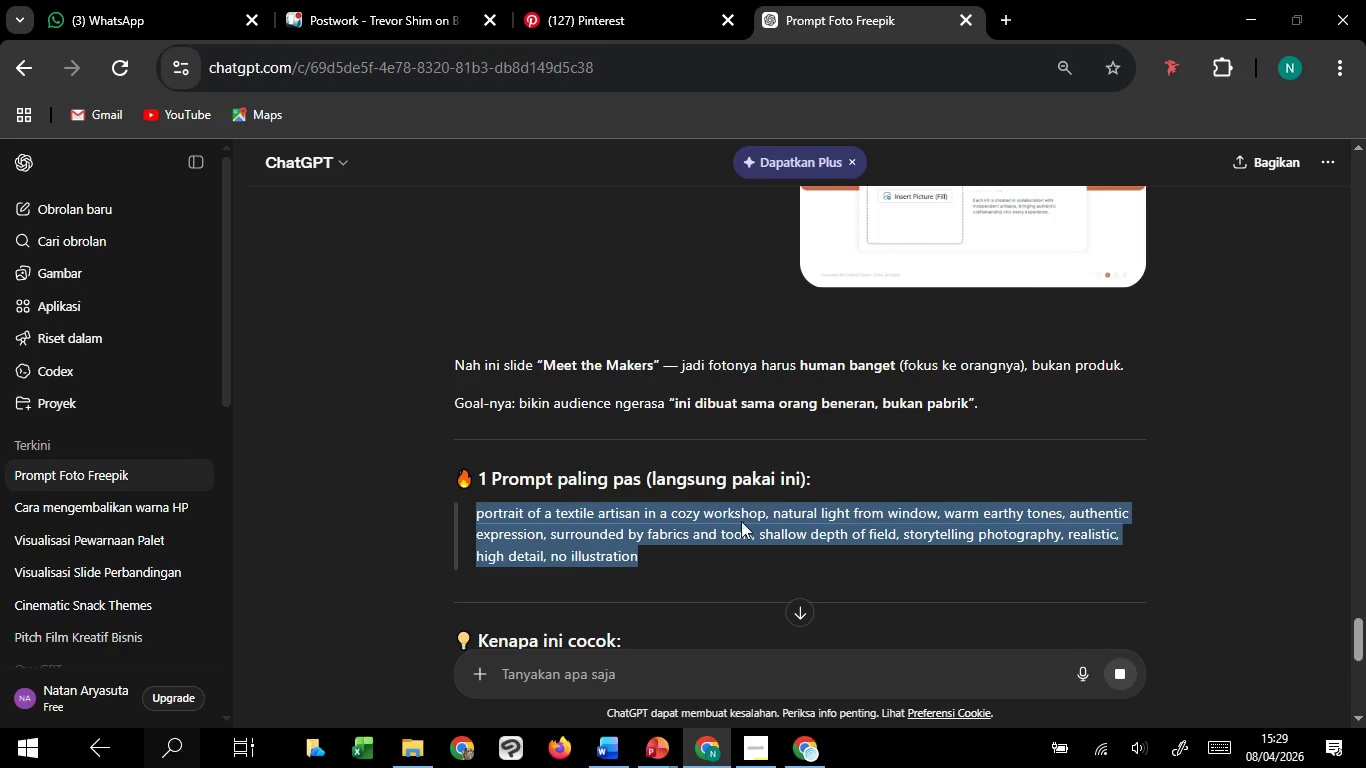 
key(Control+C)
 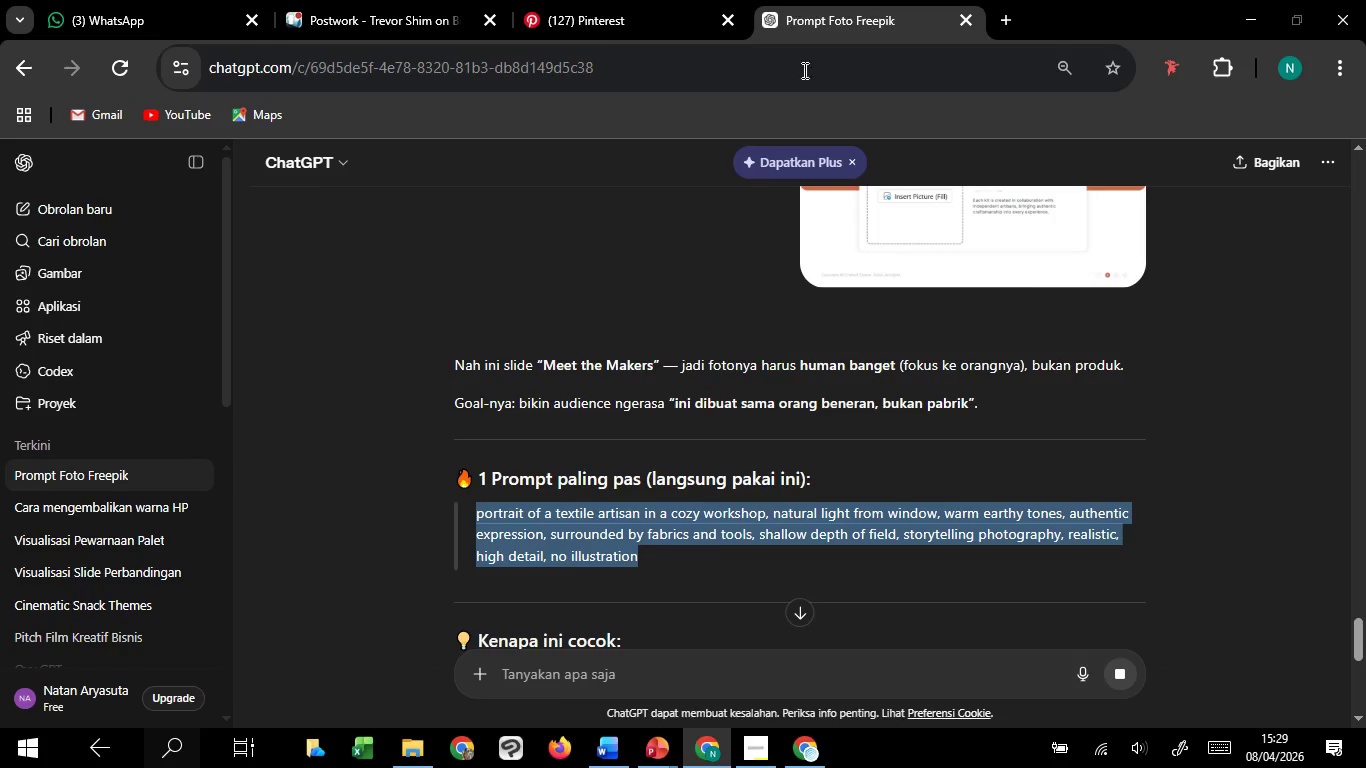 
key(Control+C)
 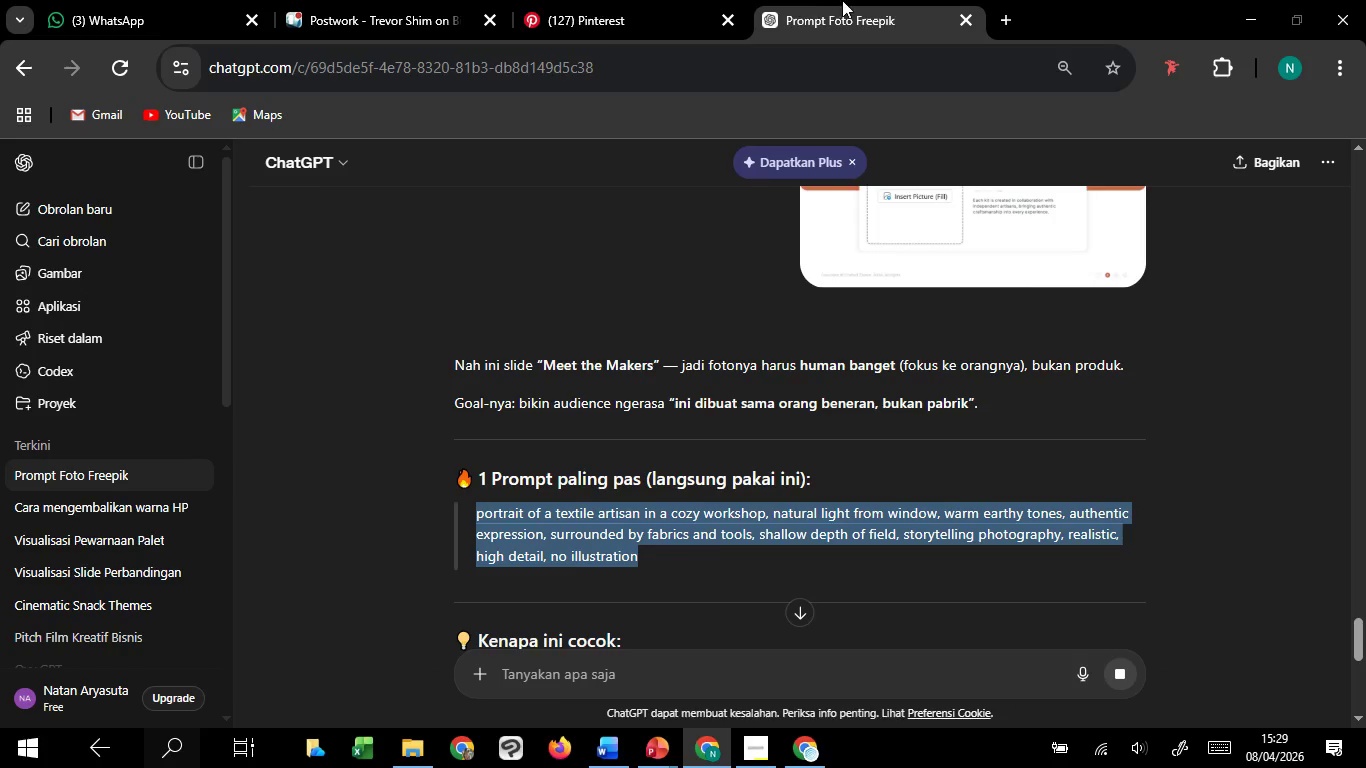 
key(Control+C)
 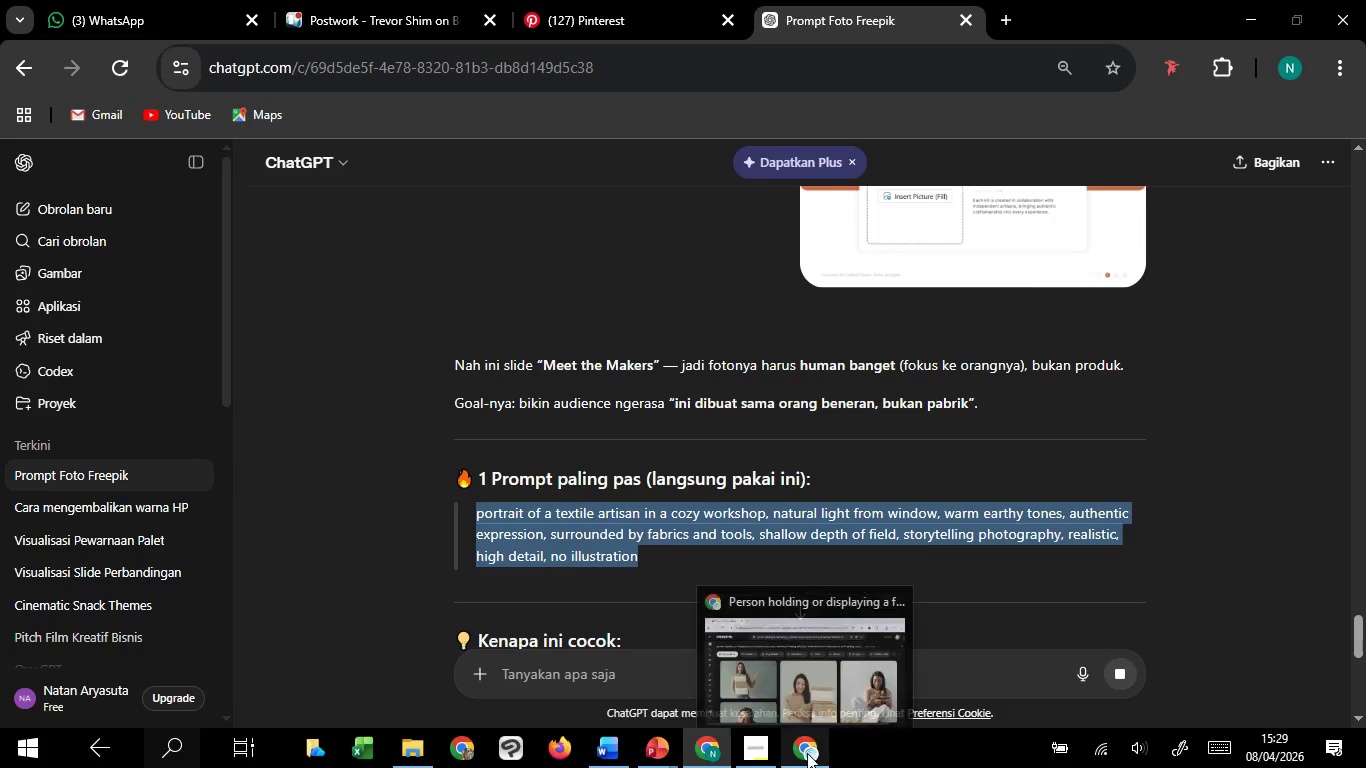 
left_click([823, 698])
 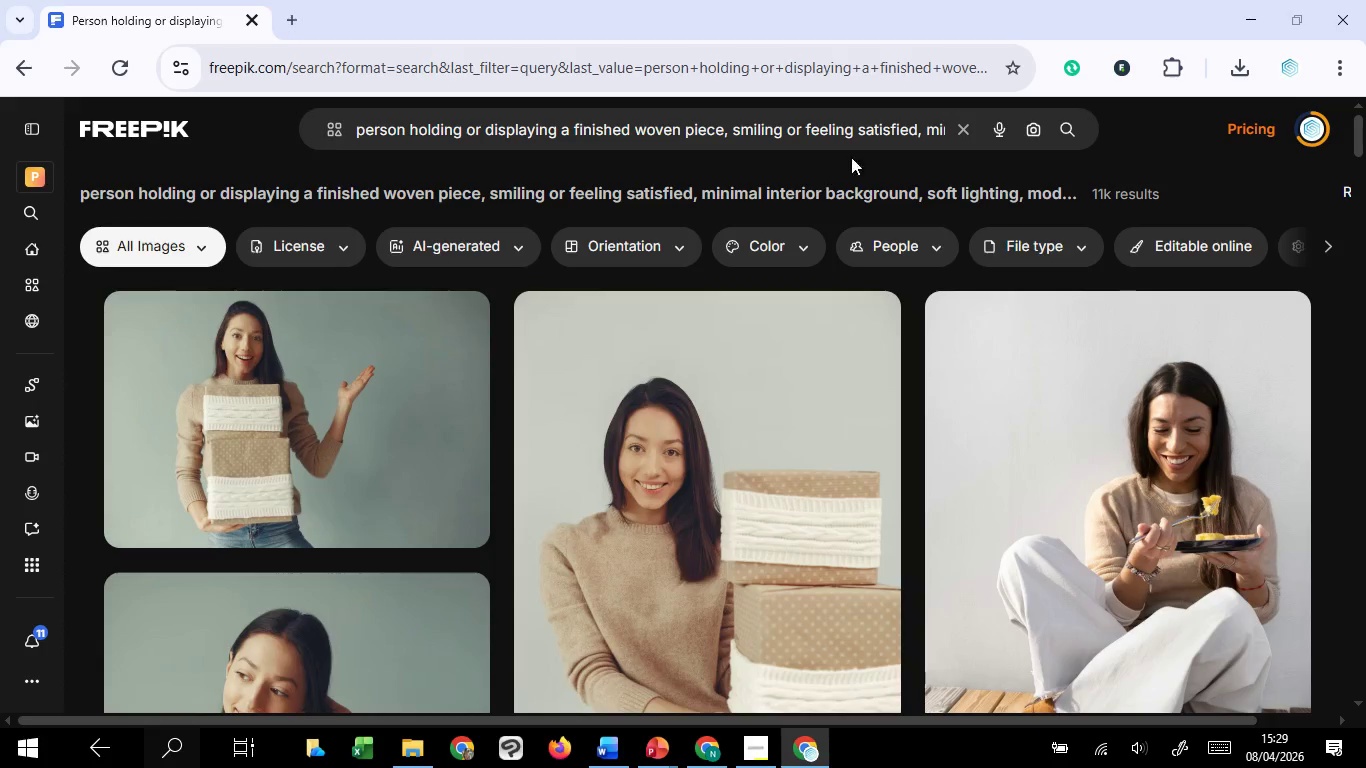 
left_click([872, 125])
 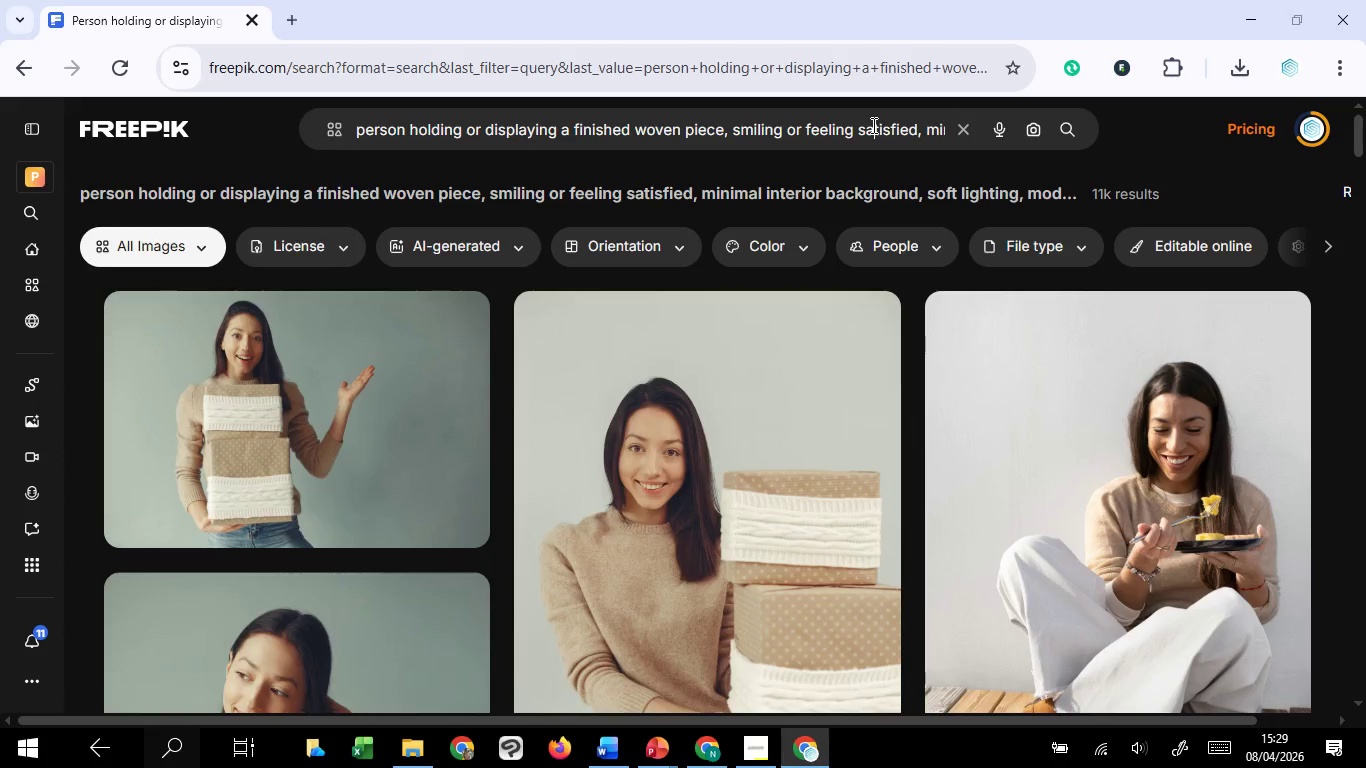 
key(Control+A)
 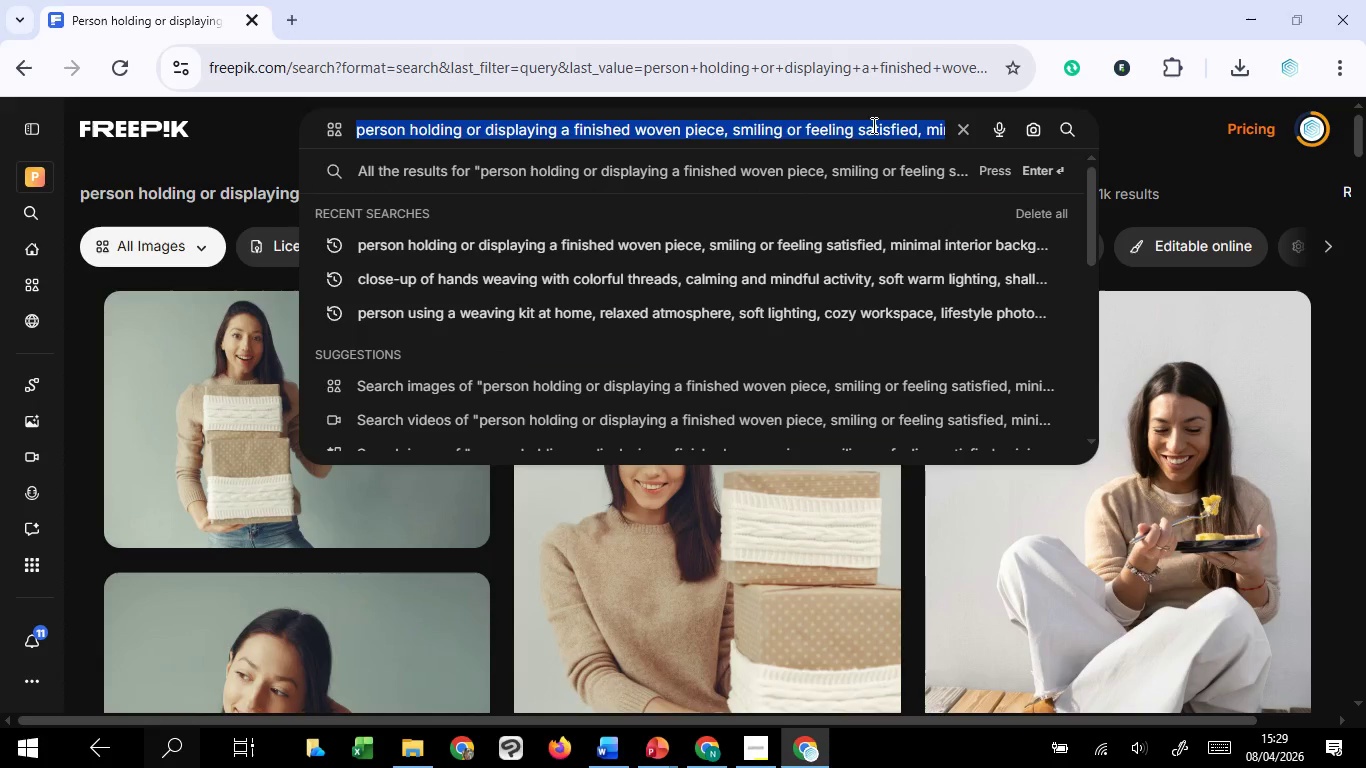 
key(Control+V)
 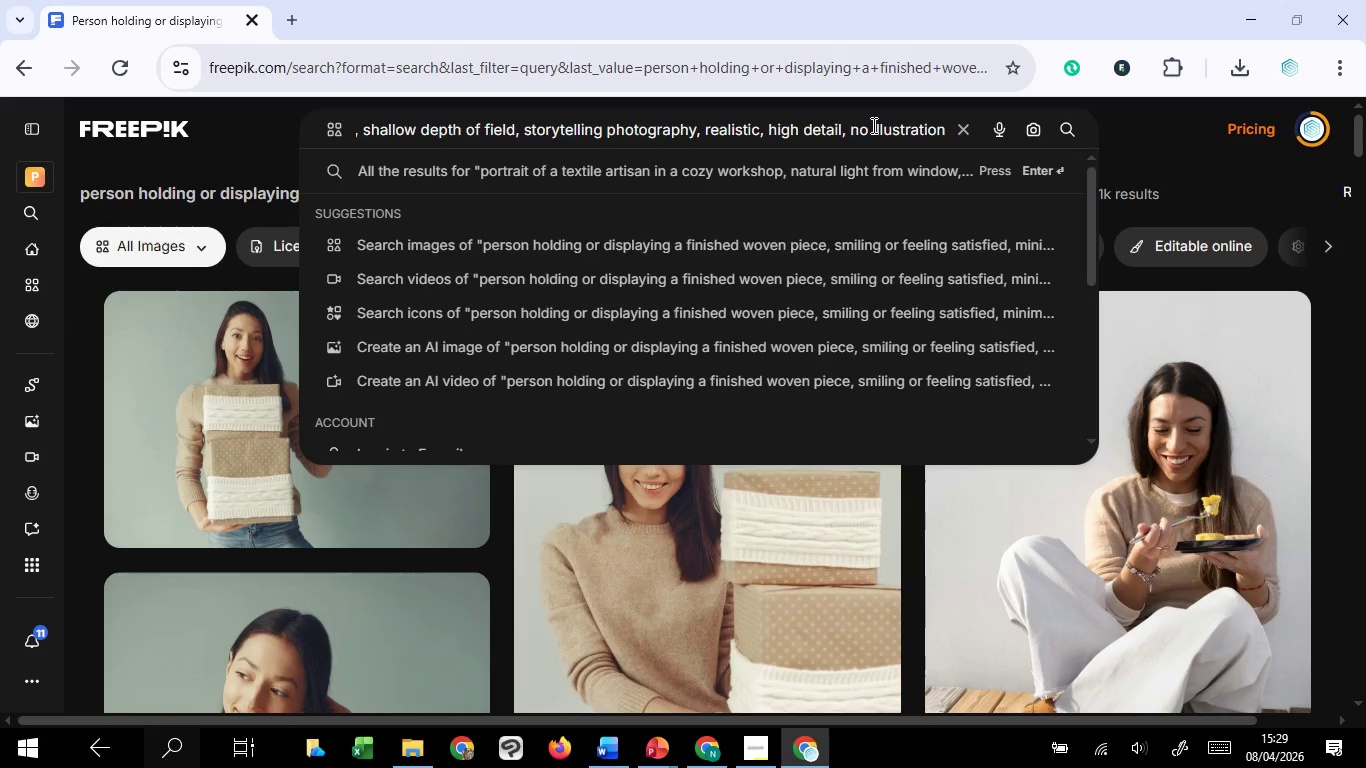 
key(Enter)
 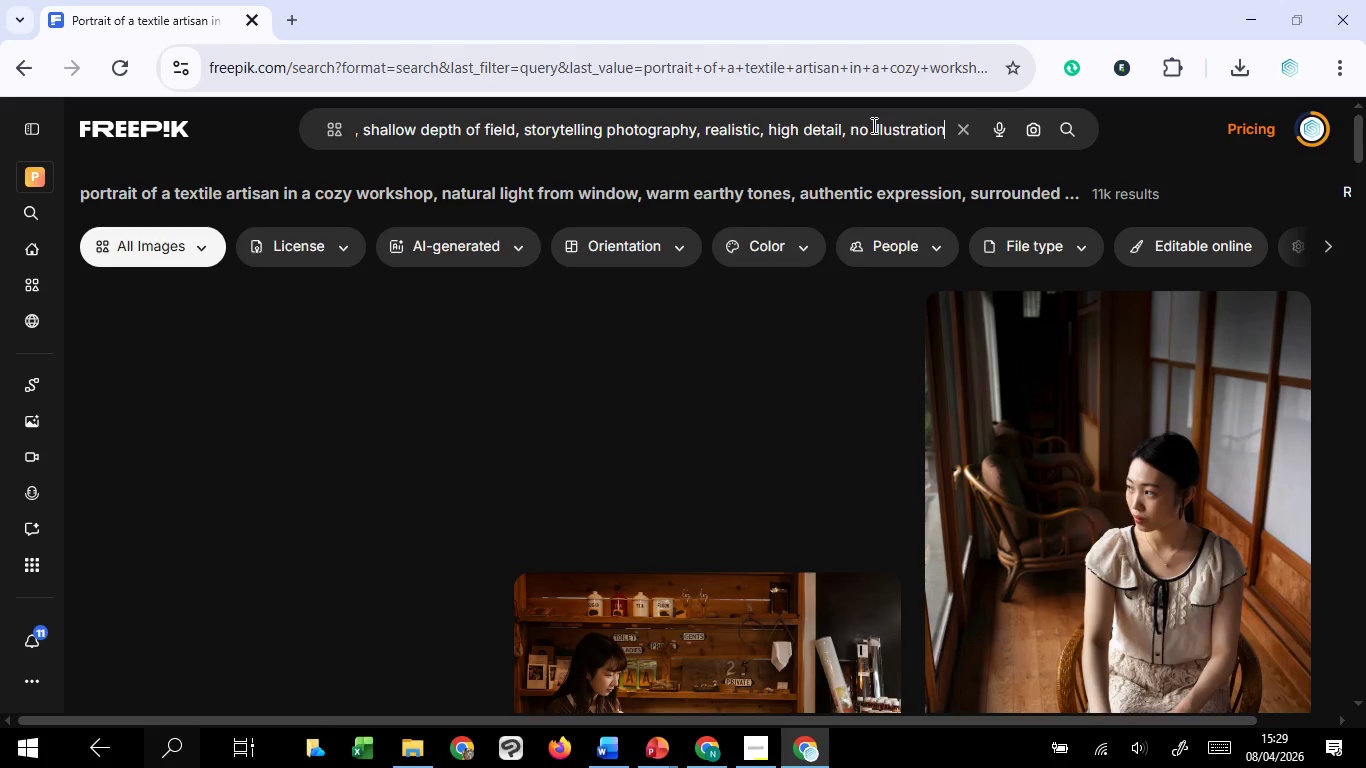 
mouse_move([888, 421])
 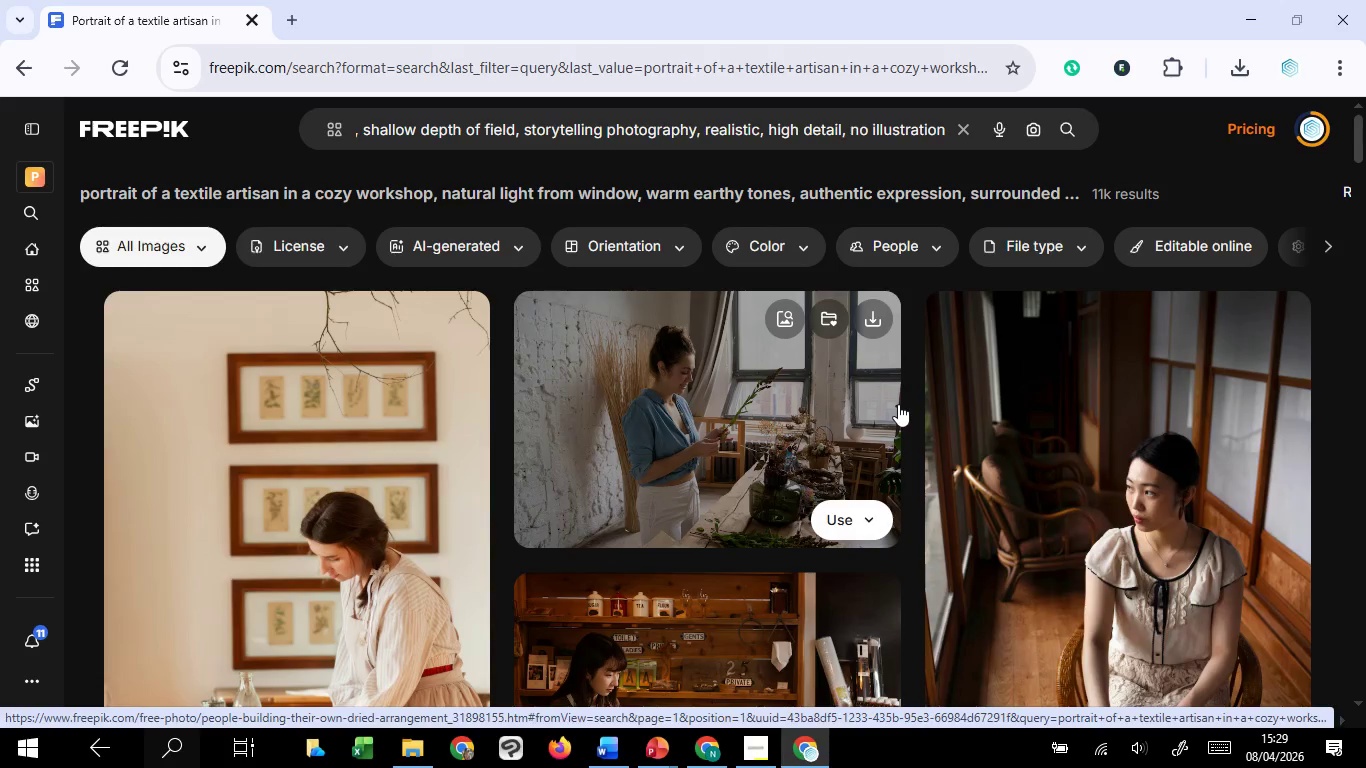 
scroll: coordinate [898, 404], scroll_direction: down, amount: 9.0
 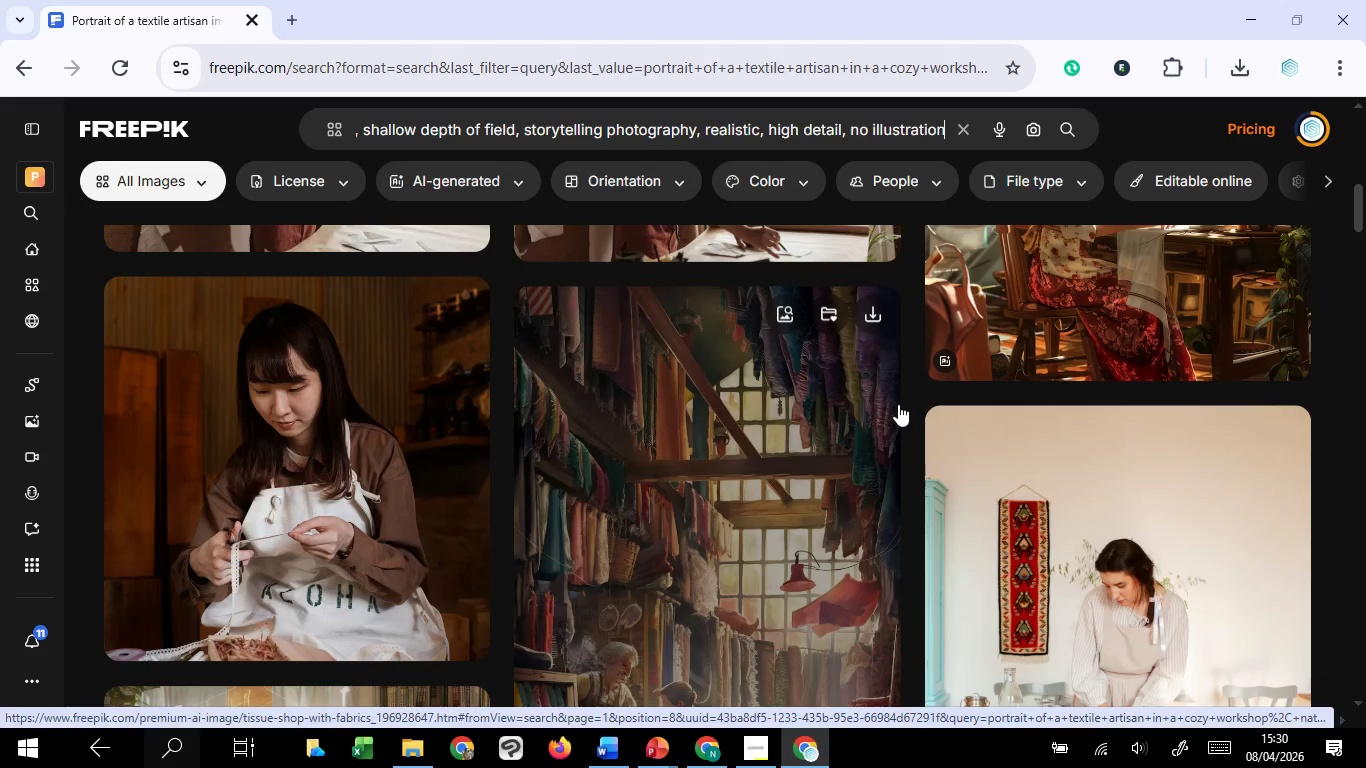 
scroll: coordinate [898, 404], scroll_direction: down, amount: 9.0
 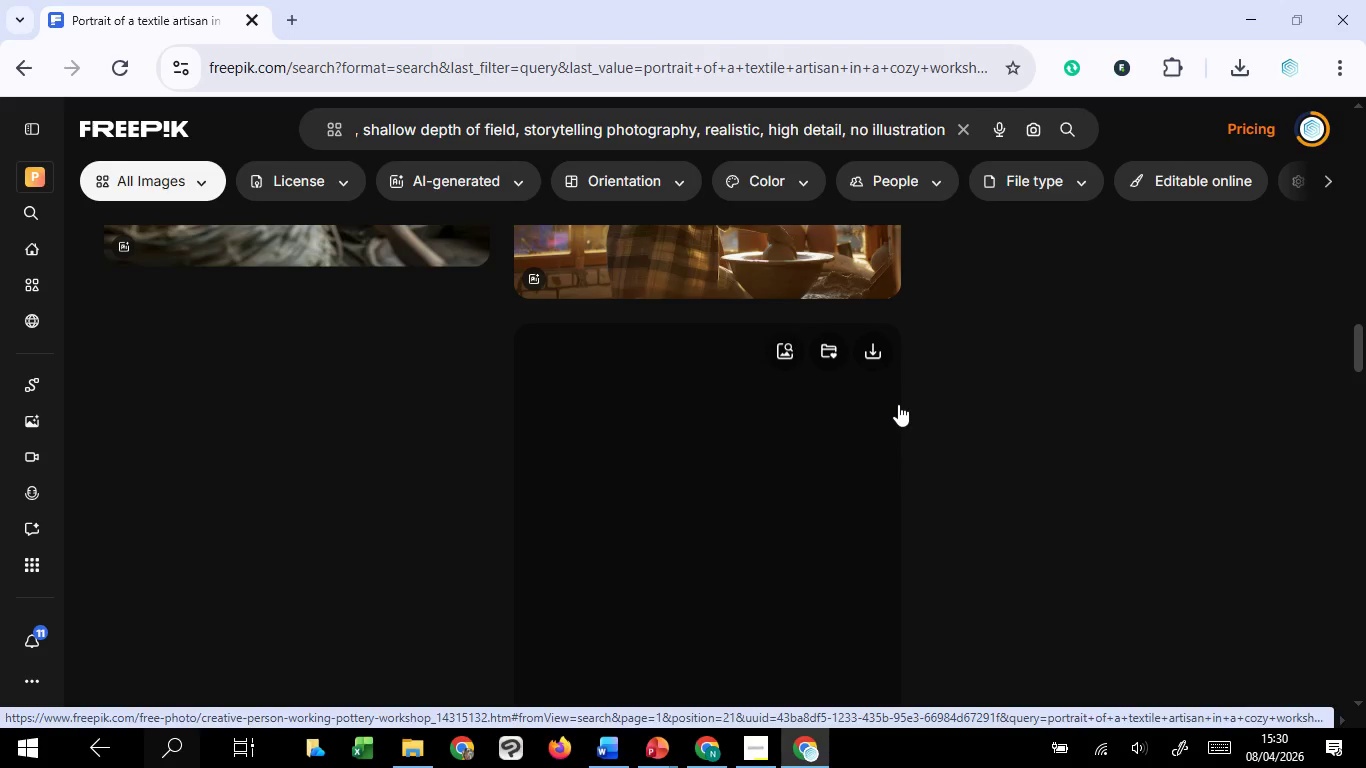 
wait(9.48)
 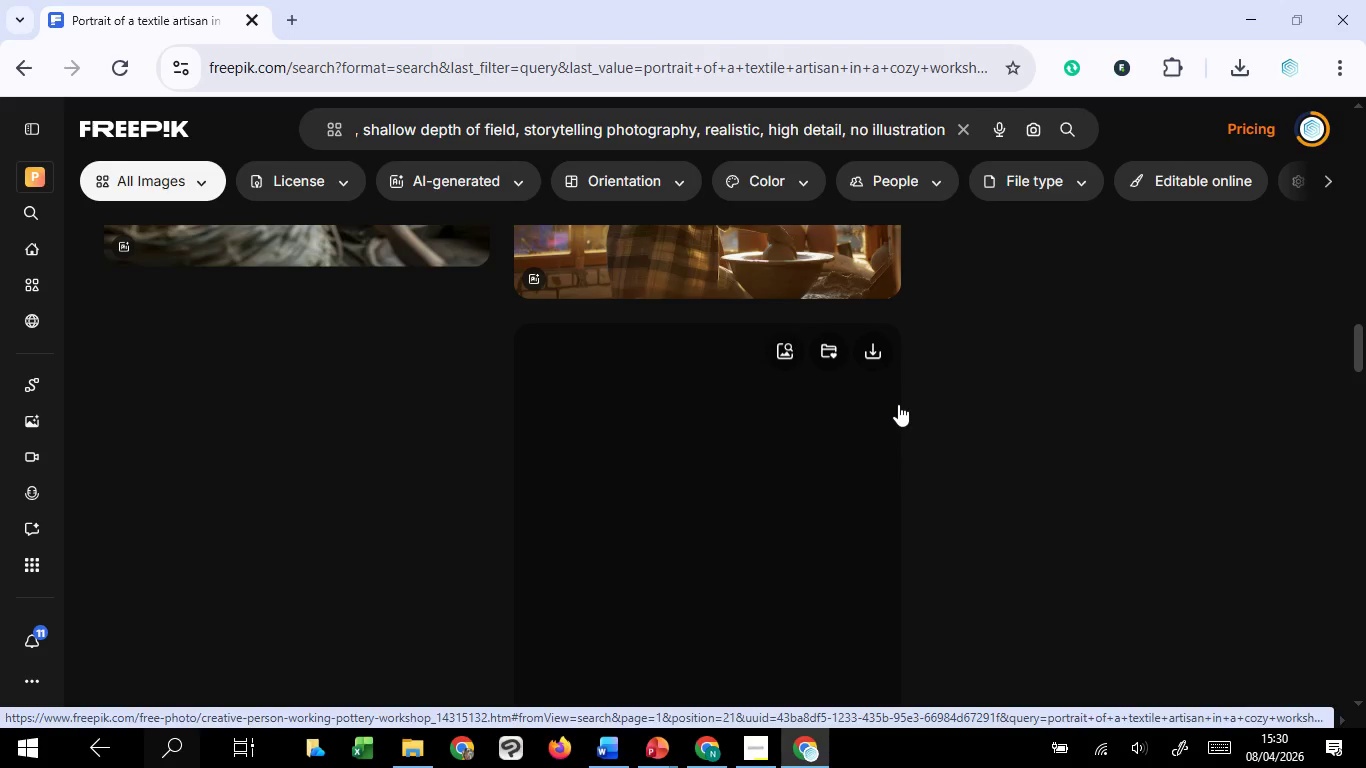 
scroll: coordinate [898, 404], scroll_direction: down, amount: 7.0
 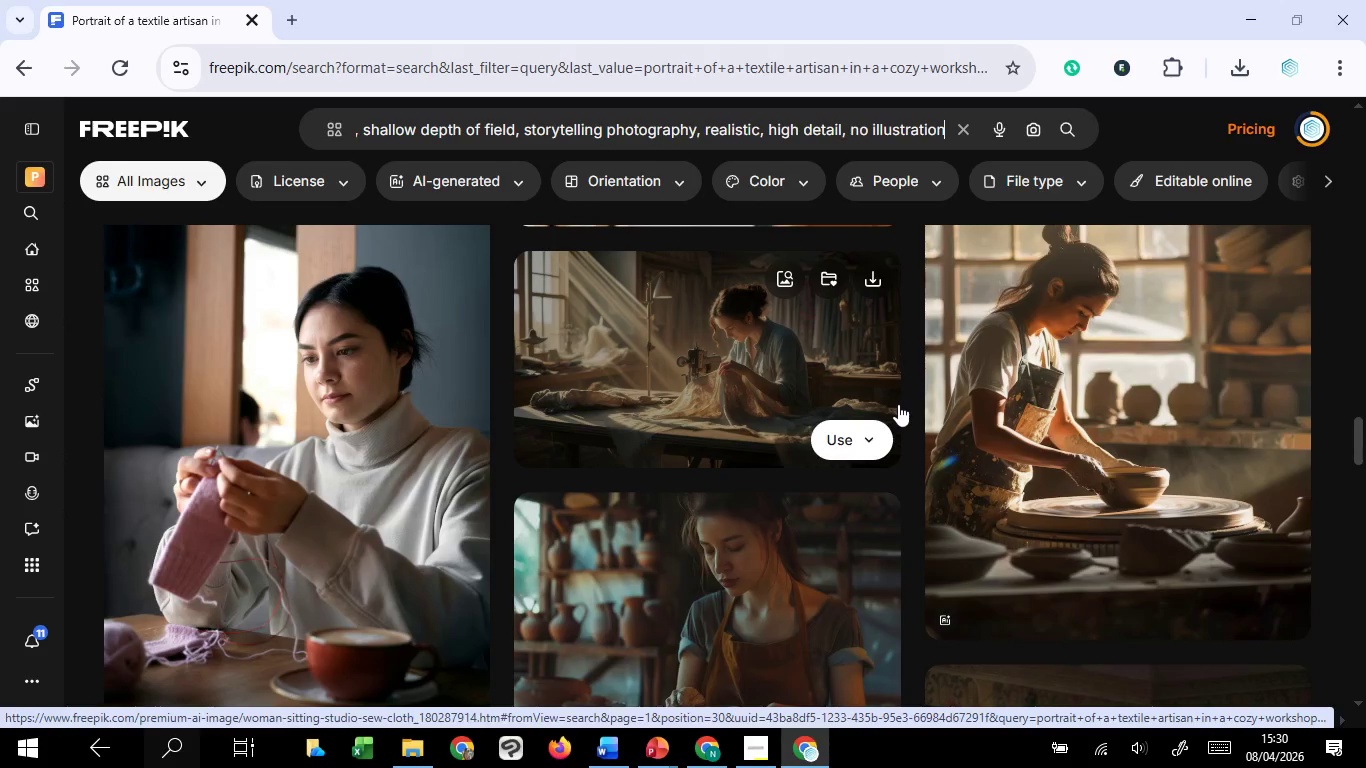 
wait(5.78)
 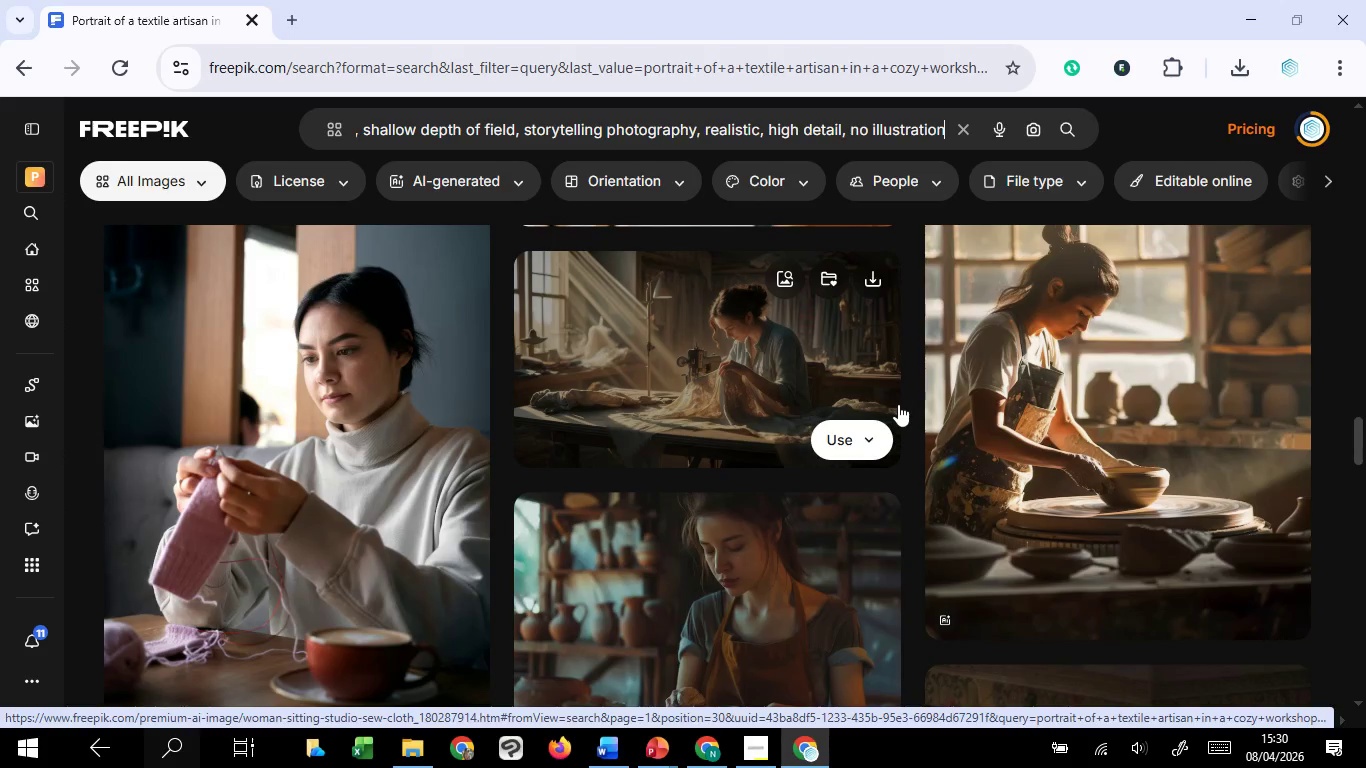 
left_click([433, 182])
 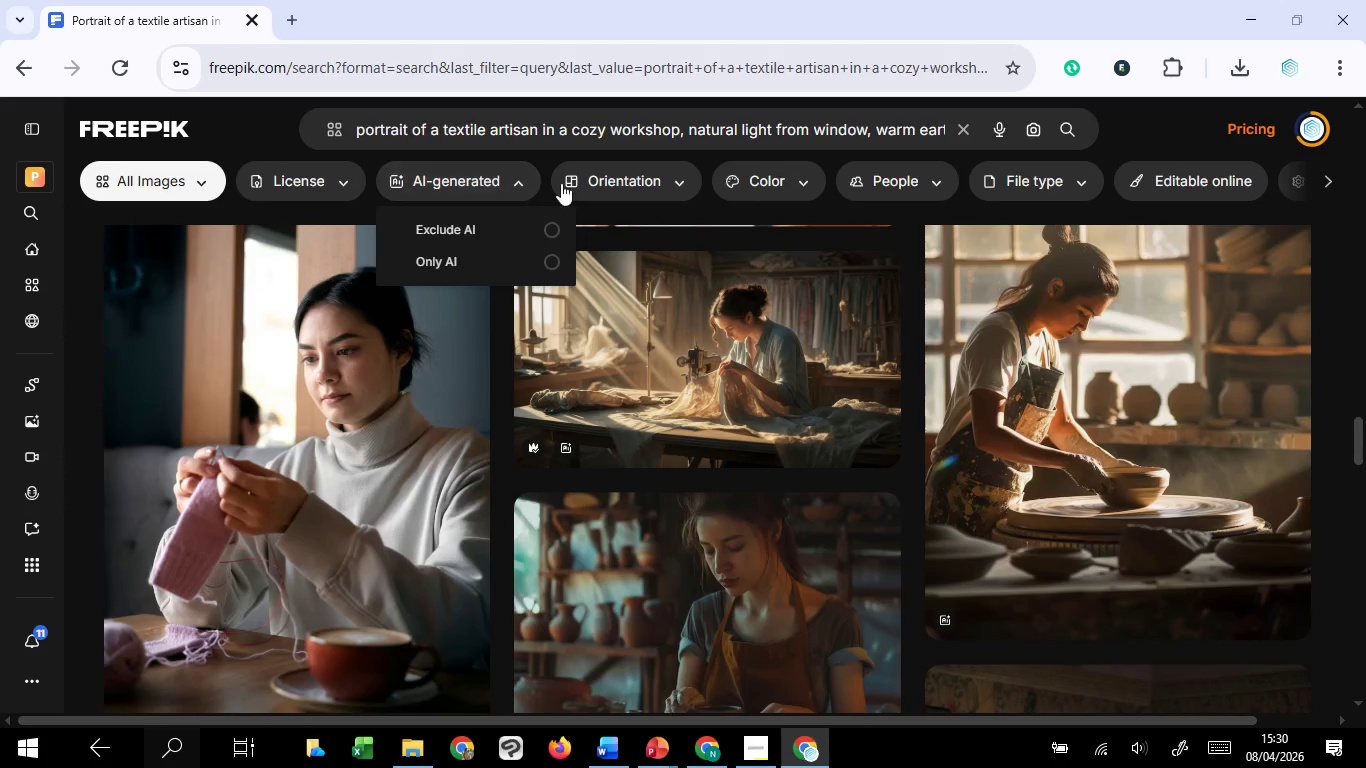 
left_click([592, 190])
 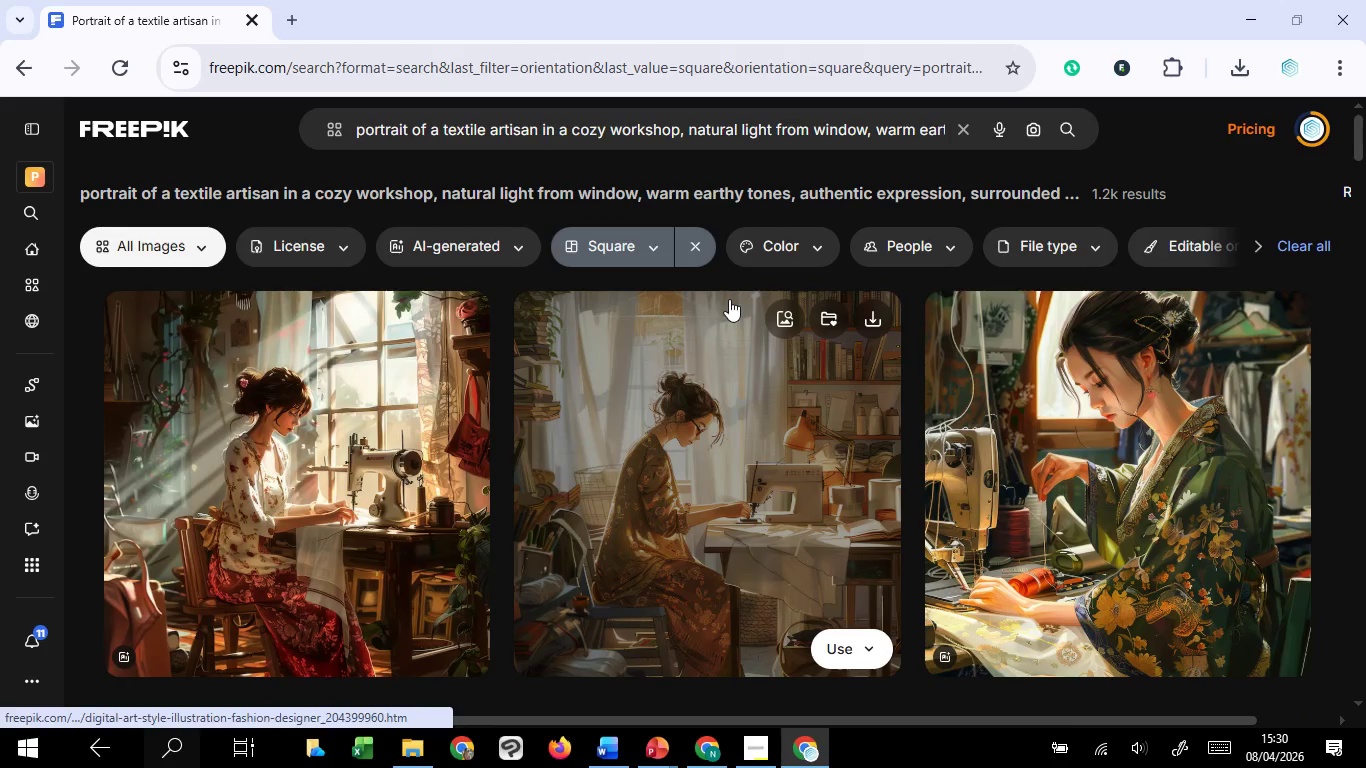 
wait(11.28)
 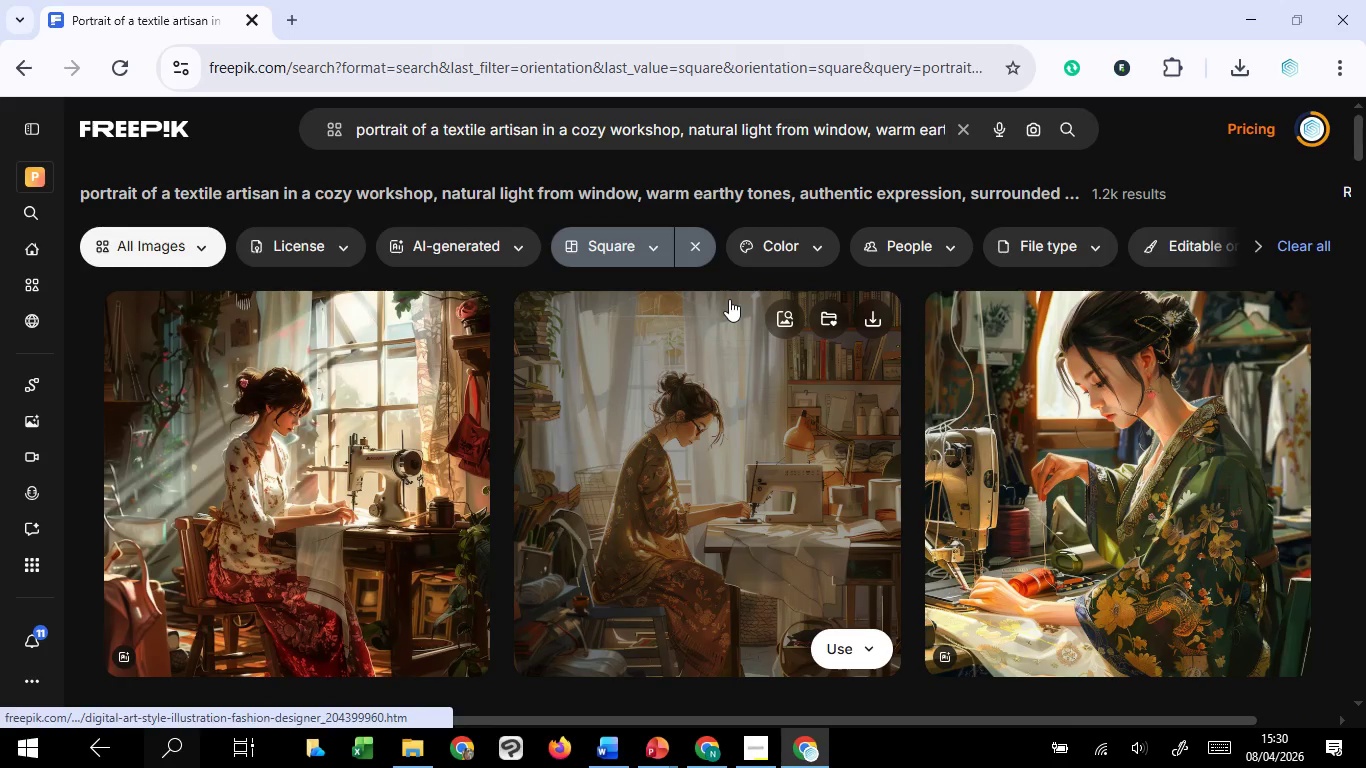 
scroll: coordinate [655, 484], scroll_direction: down, amount: 10.0
 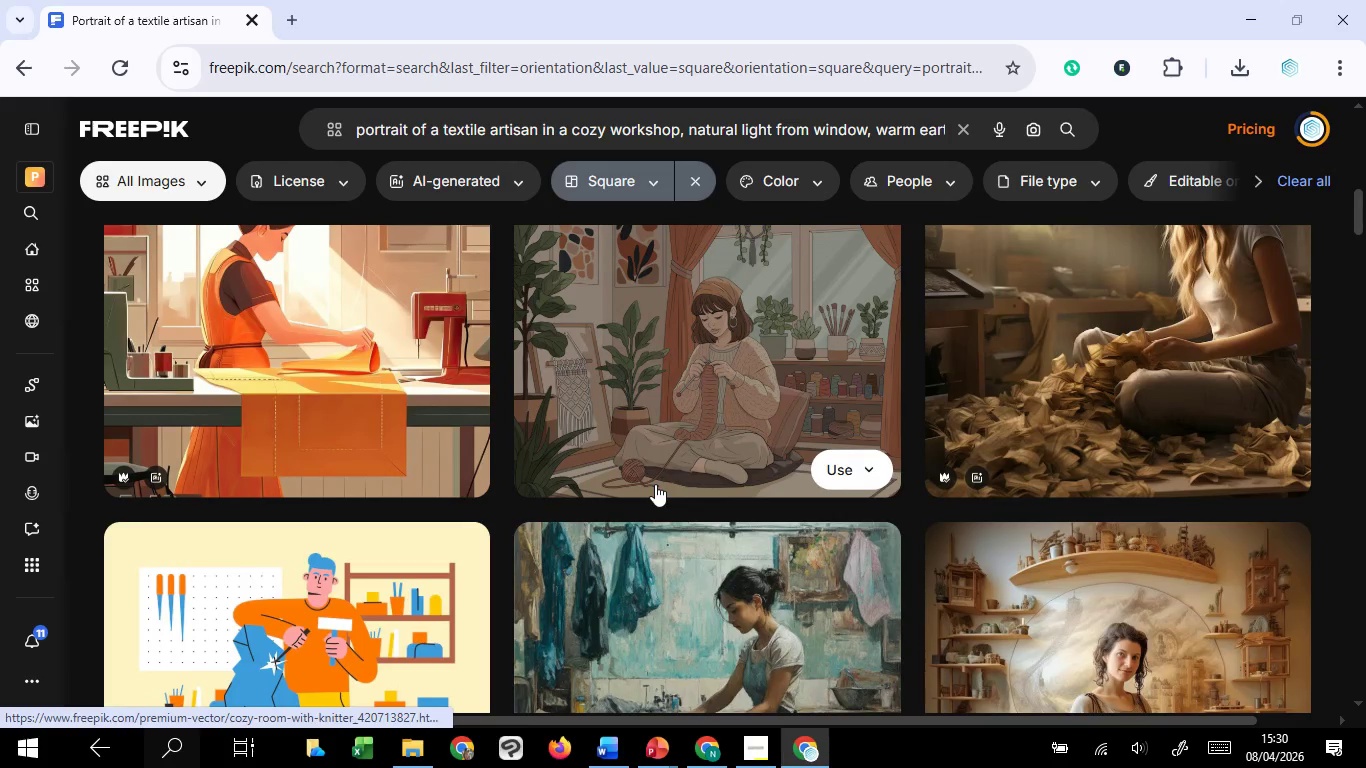 
scroll: coordinate [655, 484], scroll_direction: up, amount: 3.0
 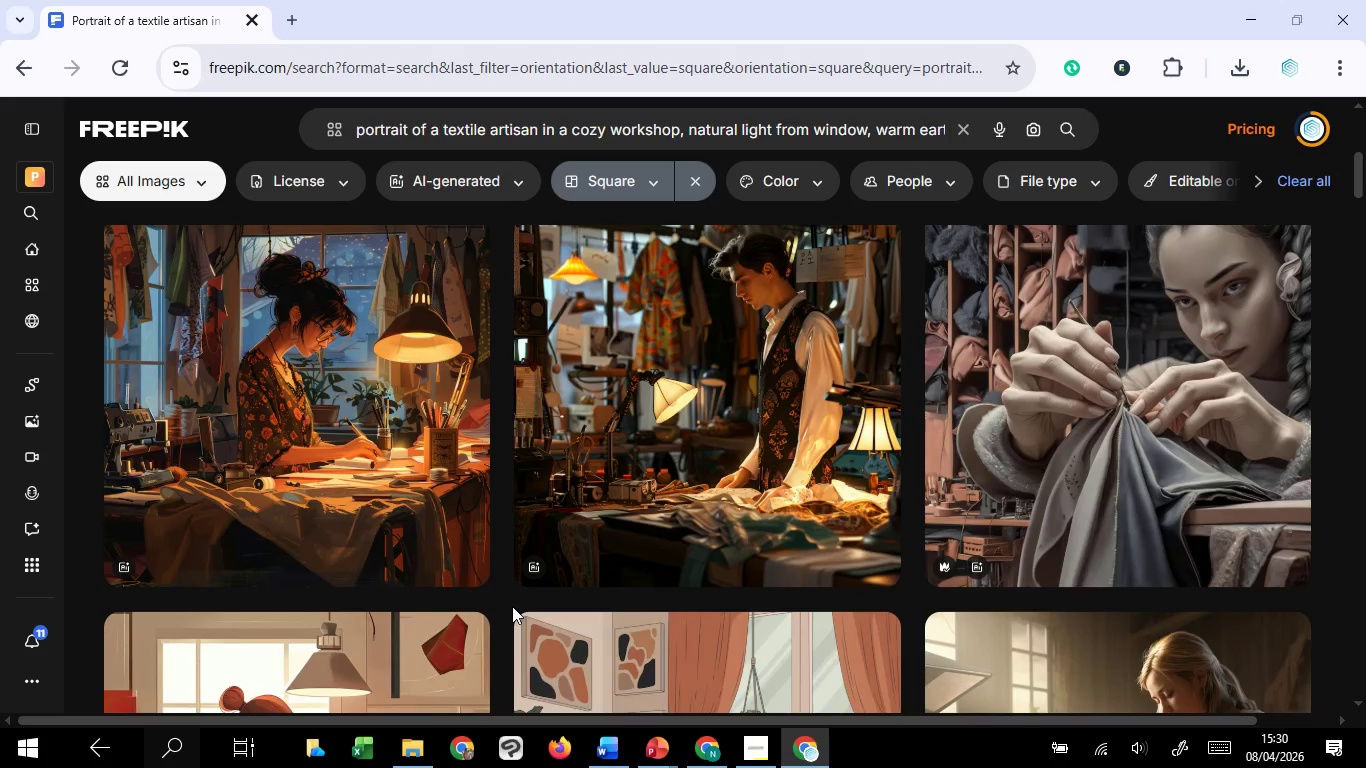 
scroll: coordinate [503, 632], scroll_direction: down, amount: 17.0
 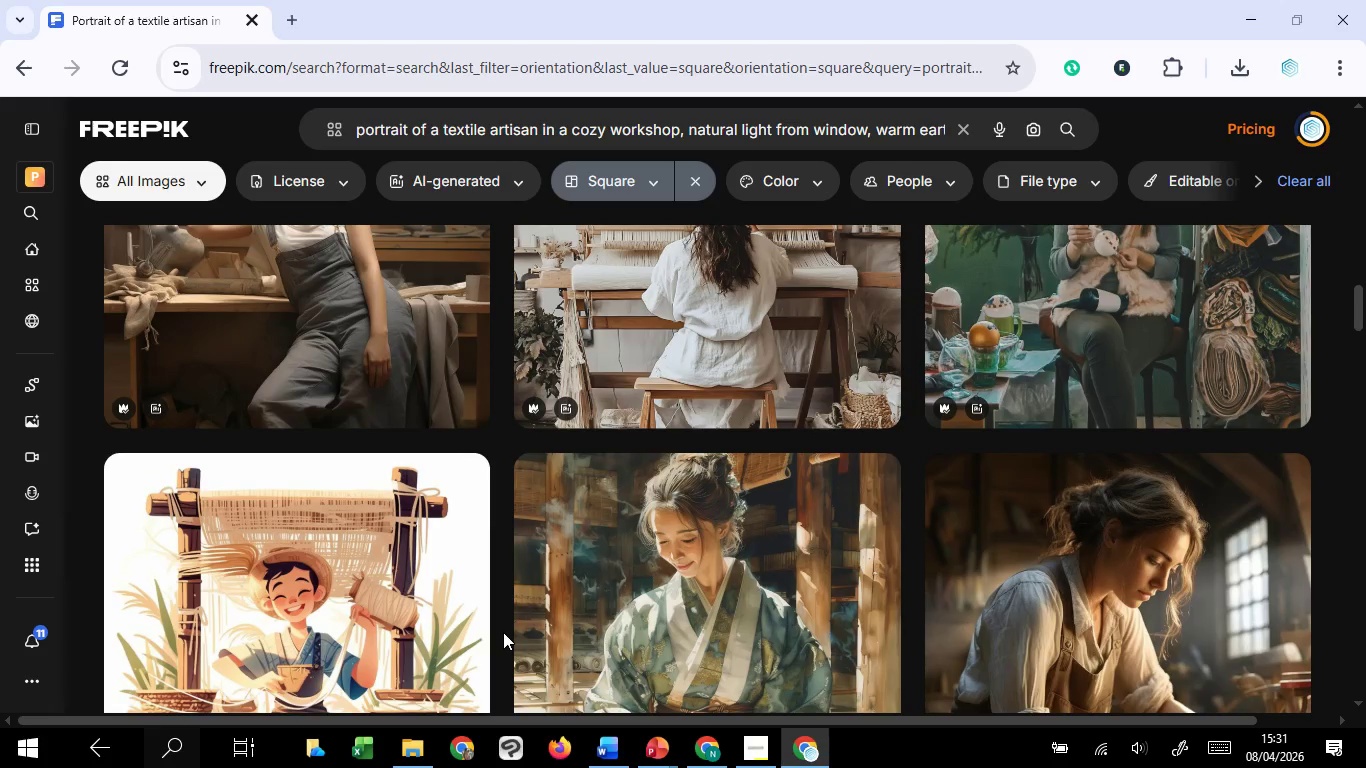 
scroll: coordinate [501, 638], scroll_direction: down, amount: 18.0
 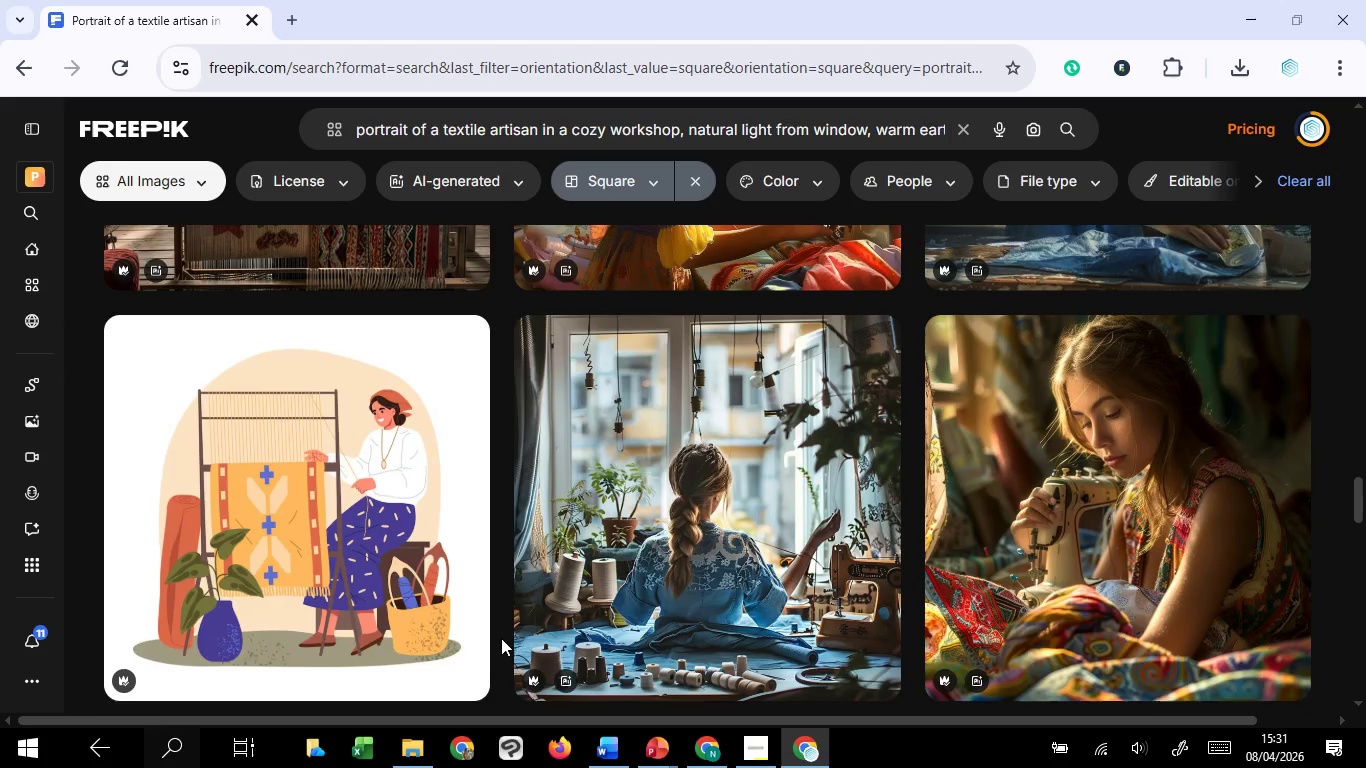 
scroll: coordinate [497, 640], scroll_direction: down, amount: 9.0
 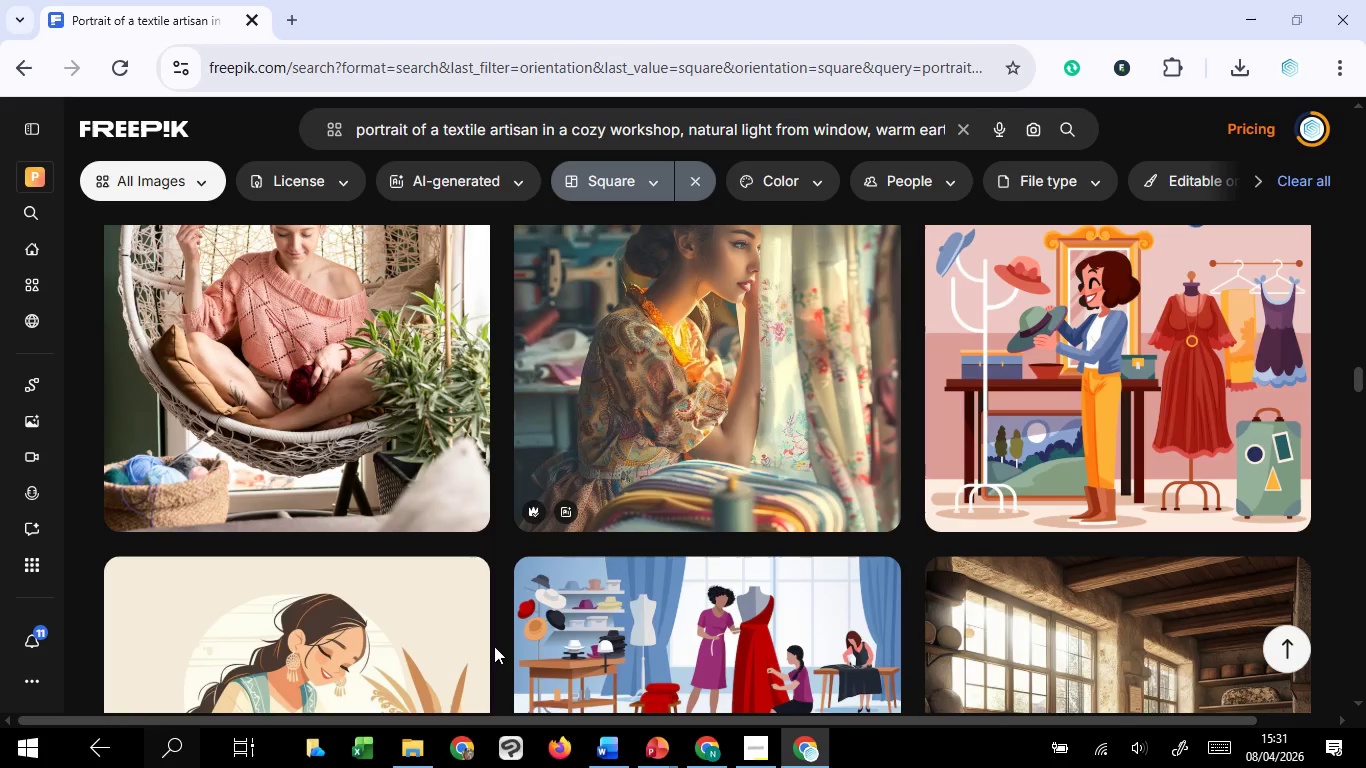 
wait(37.22)
 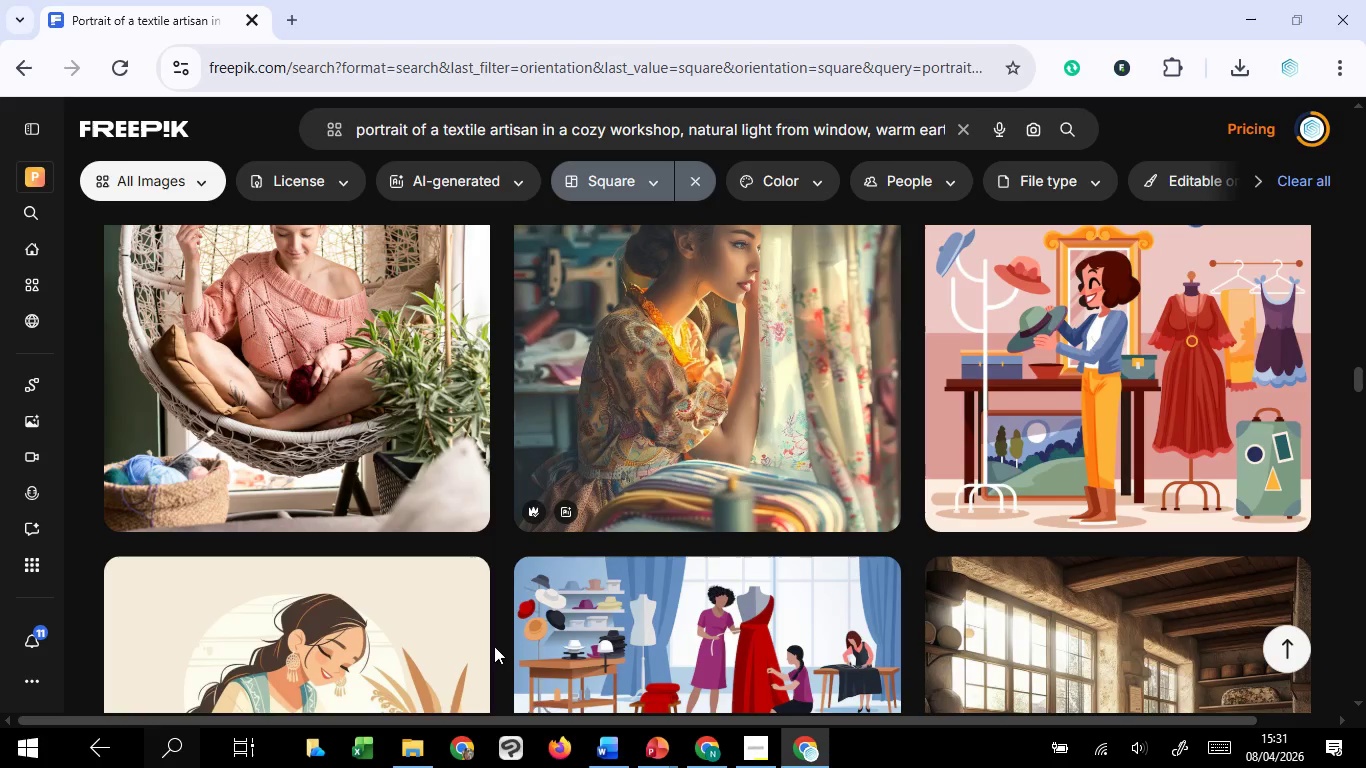 
scroll: coordinate [505, 644], scroll_direction: down, amount: 12.0
 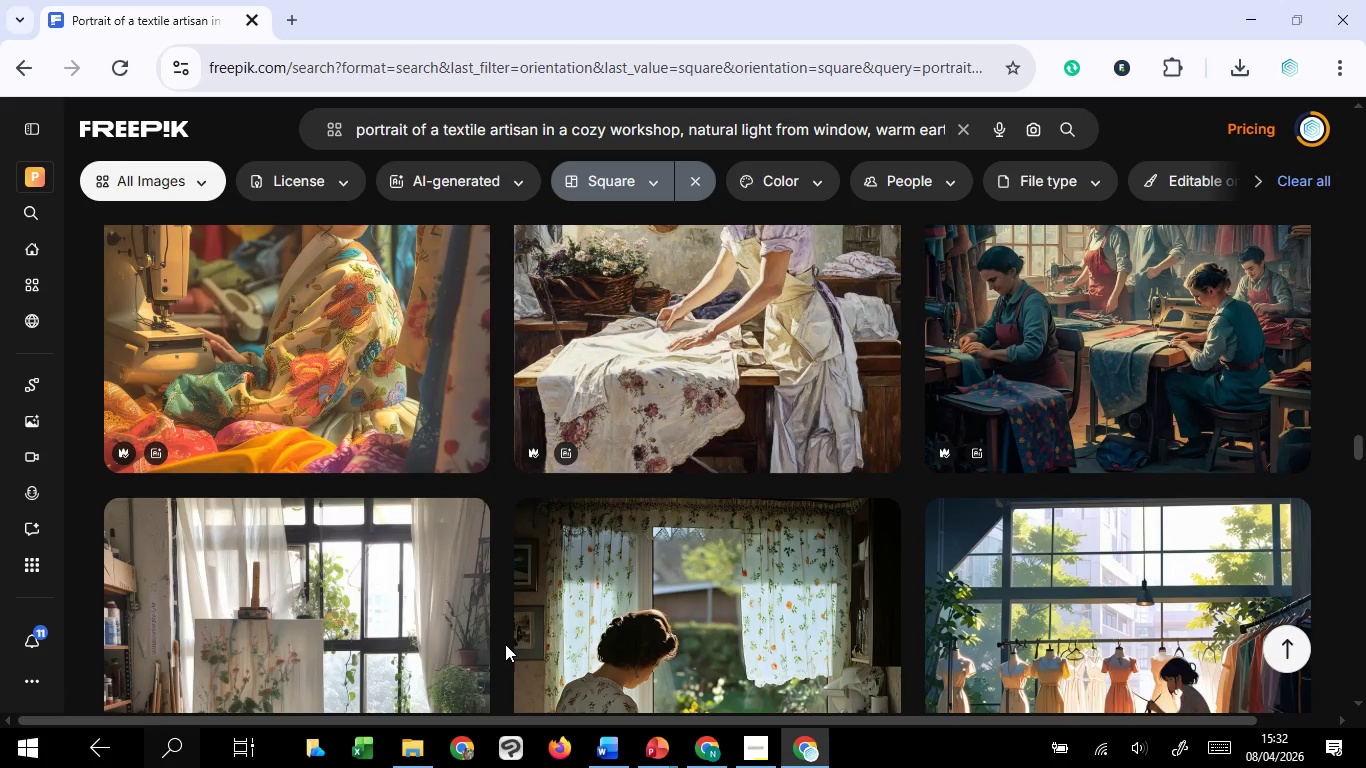 
wait(11.19)
 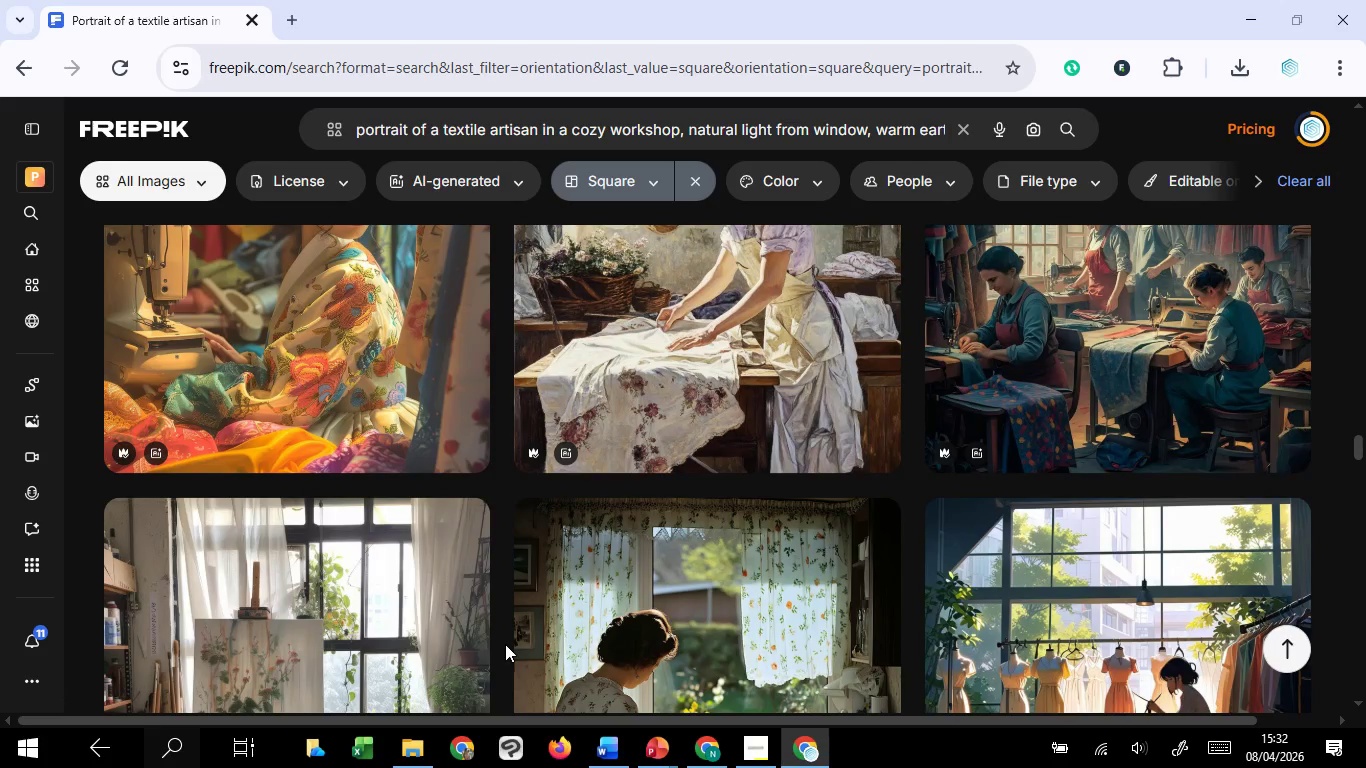 
scroll: coordinate [505, 644], scroll_direction: down, amount: 4.0
 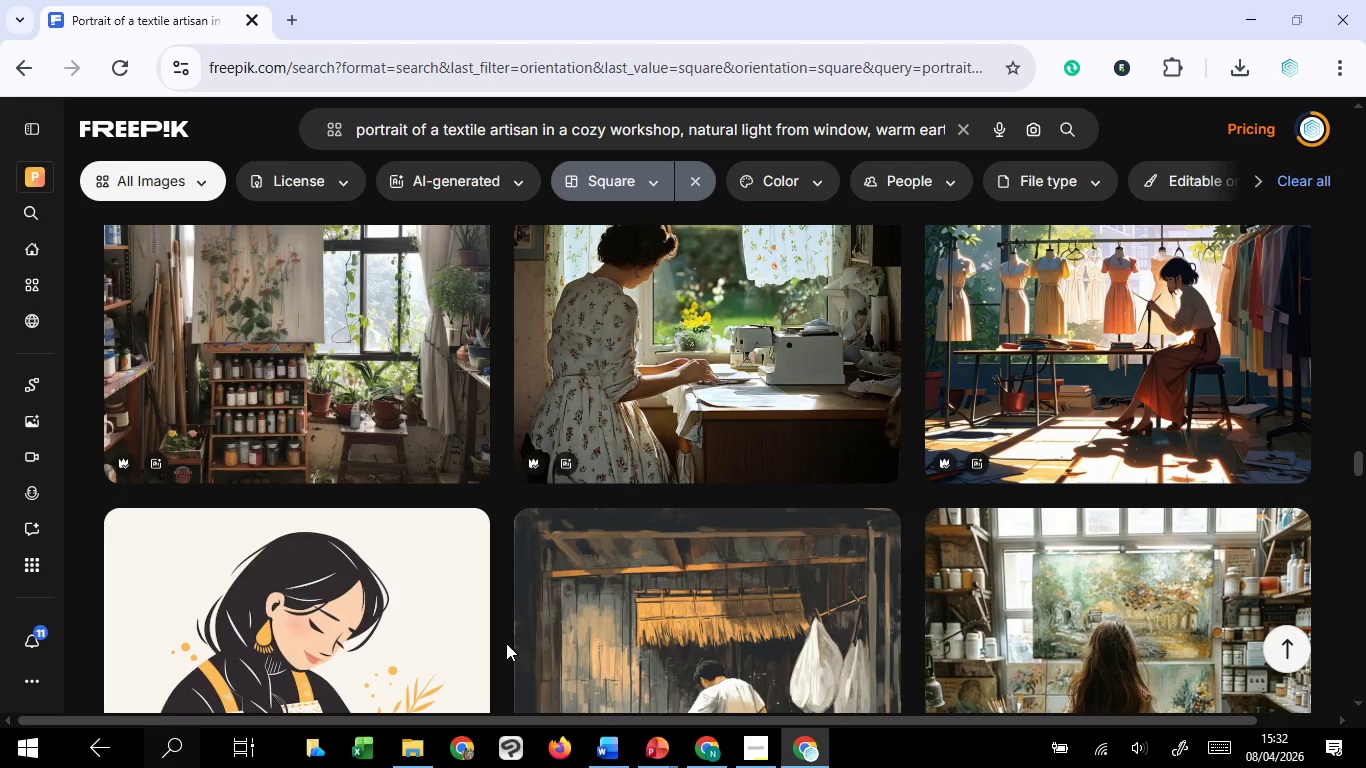 
scroll: coordinate [506, 643], scroll_direction: up, amount: 2.0
 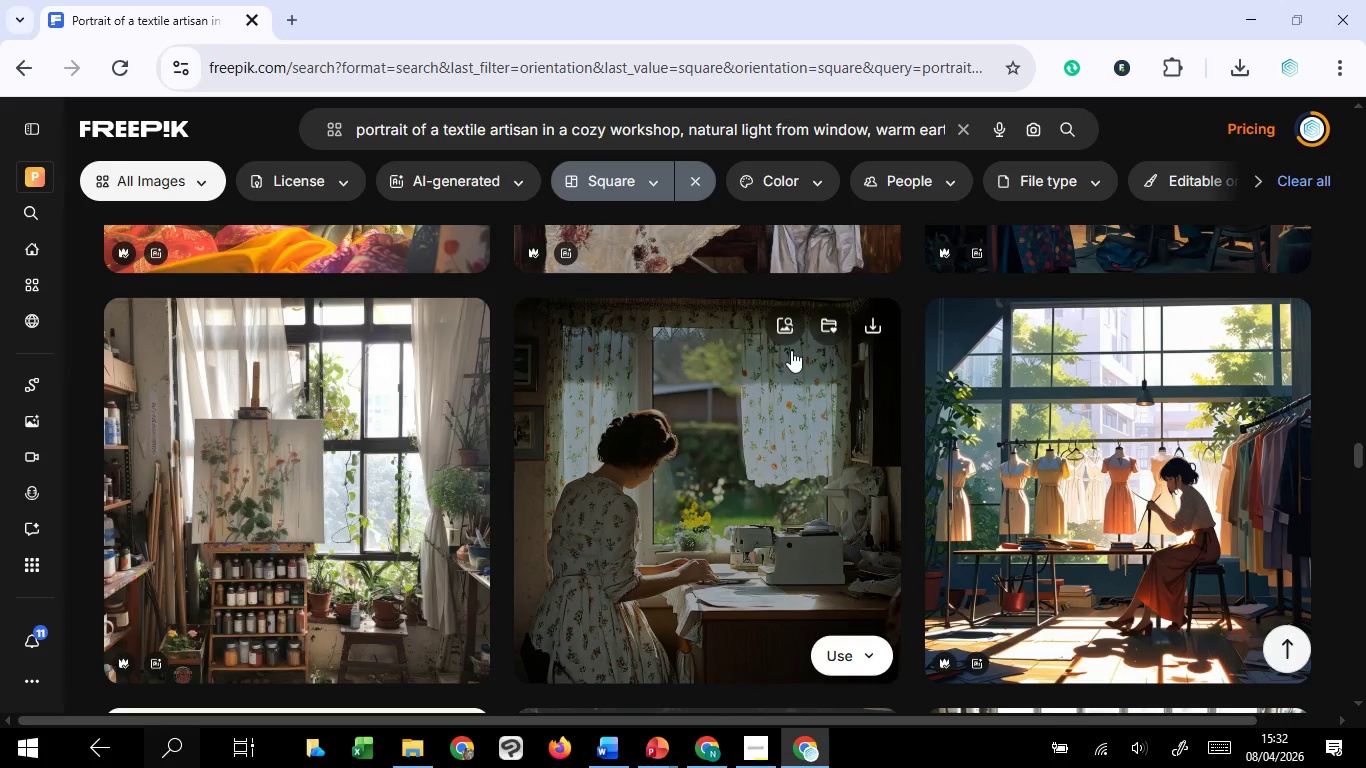 
left_click([869, 339])
 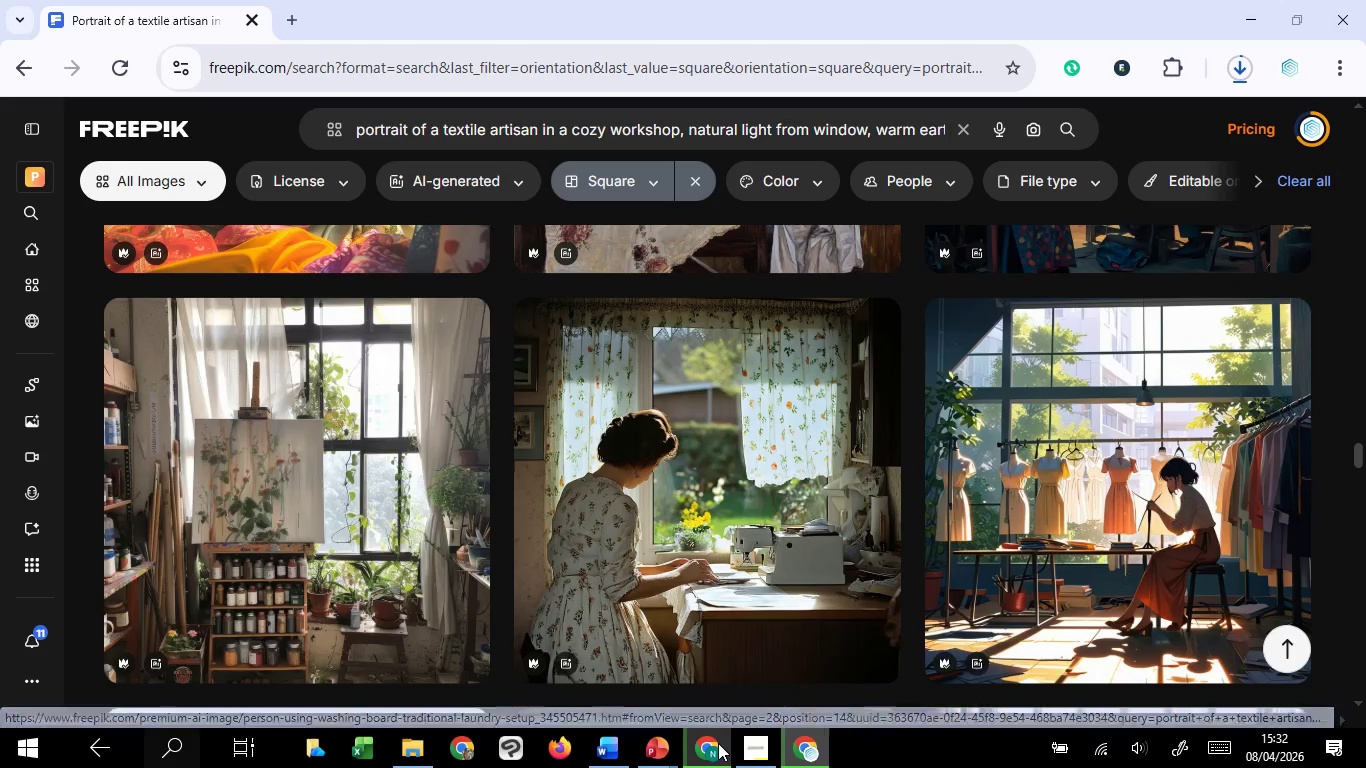 
wait(5.56)
 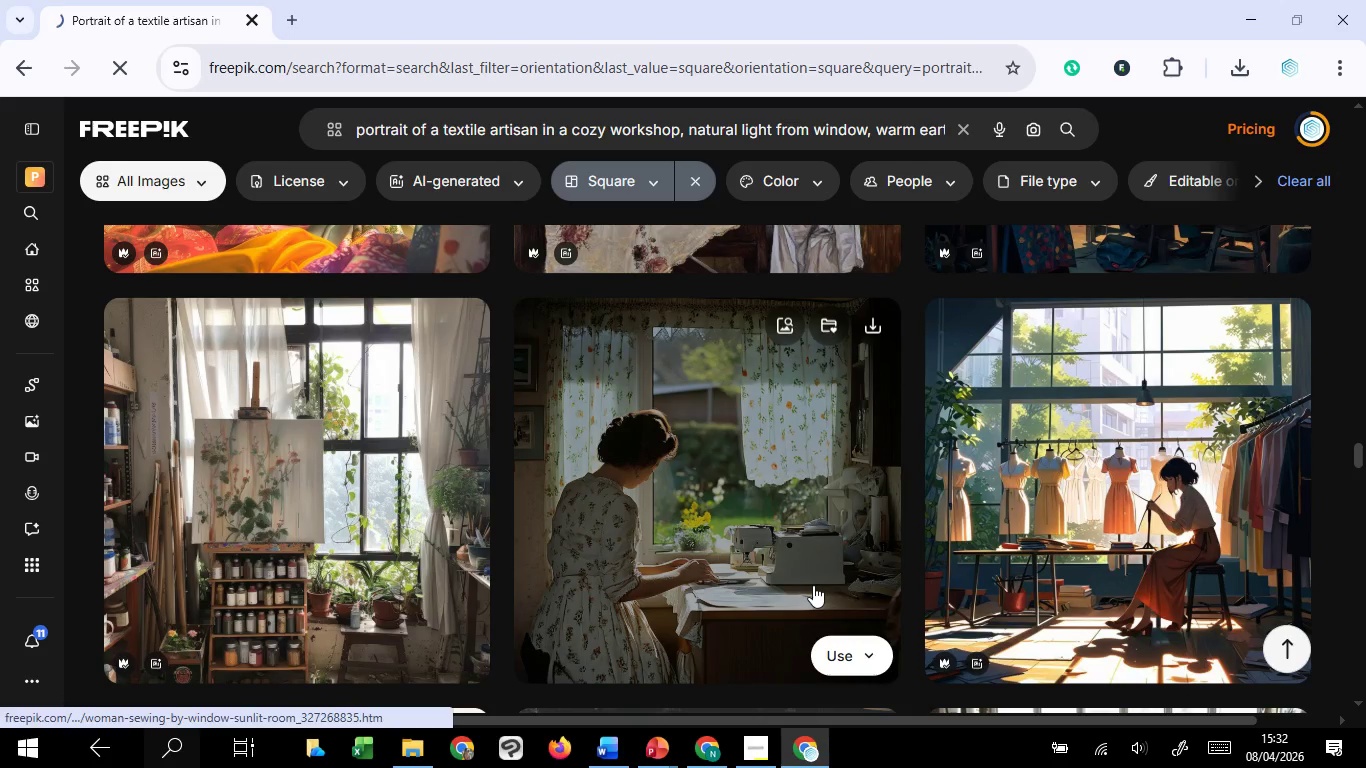 
scroll: coordinate [848, 511], scroll_direction: up, amount: 17.0
 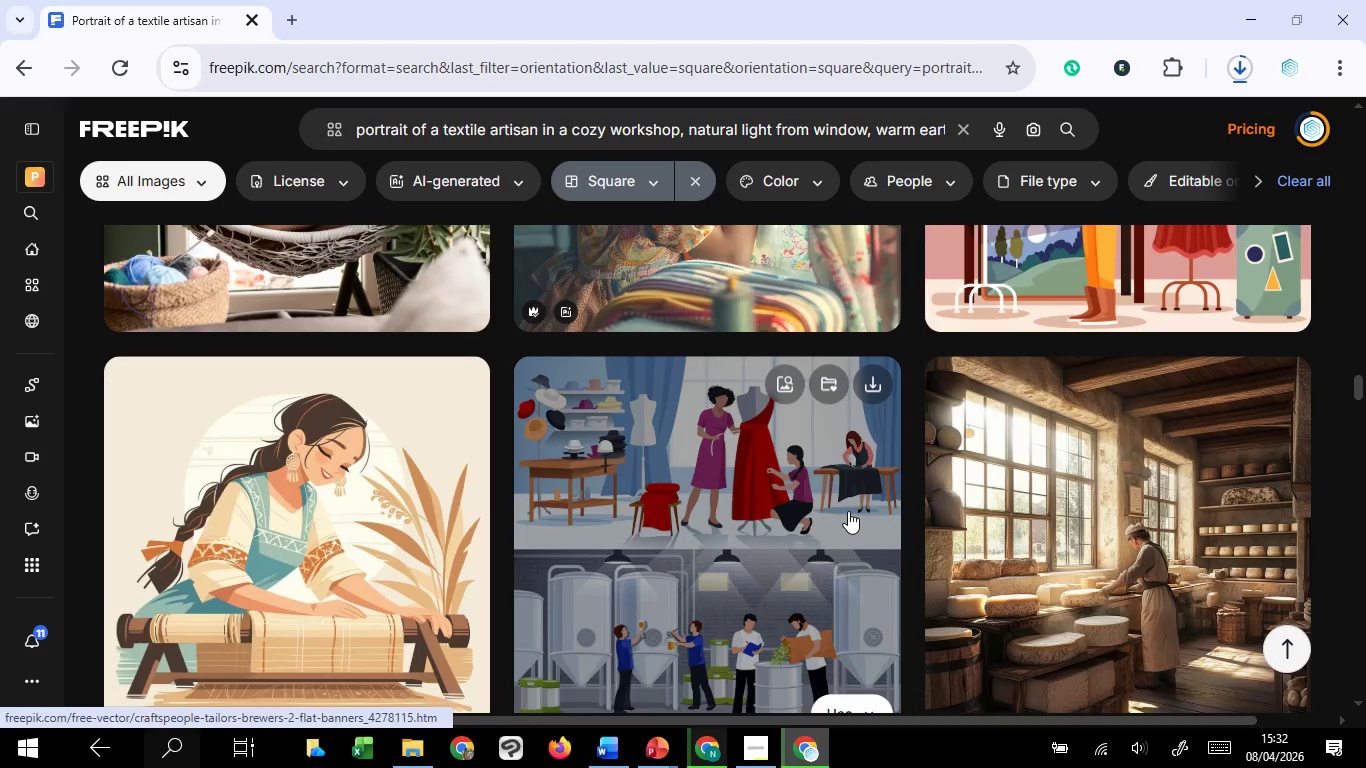 
scroll: coordinate [848, 511], scroll_direction: down, amount: 6.0
 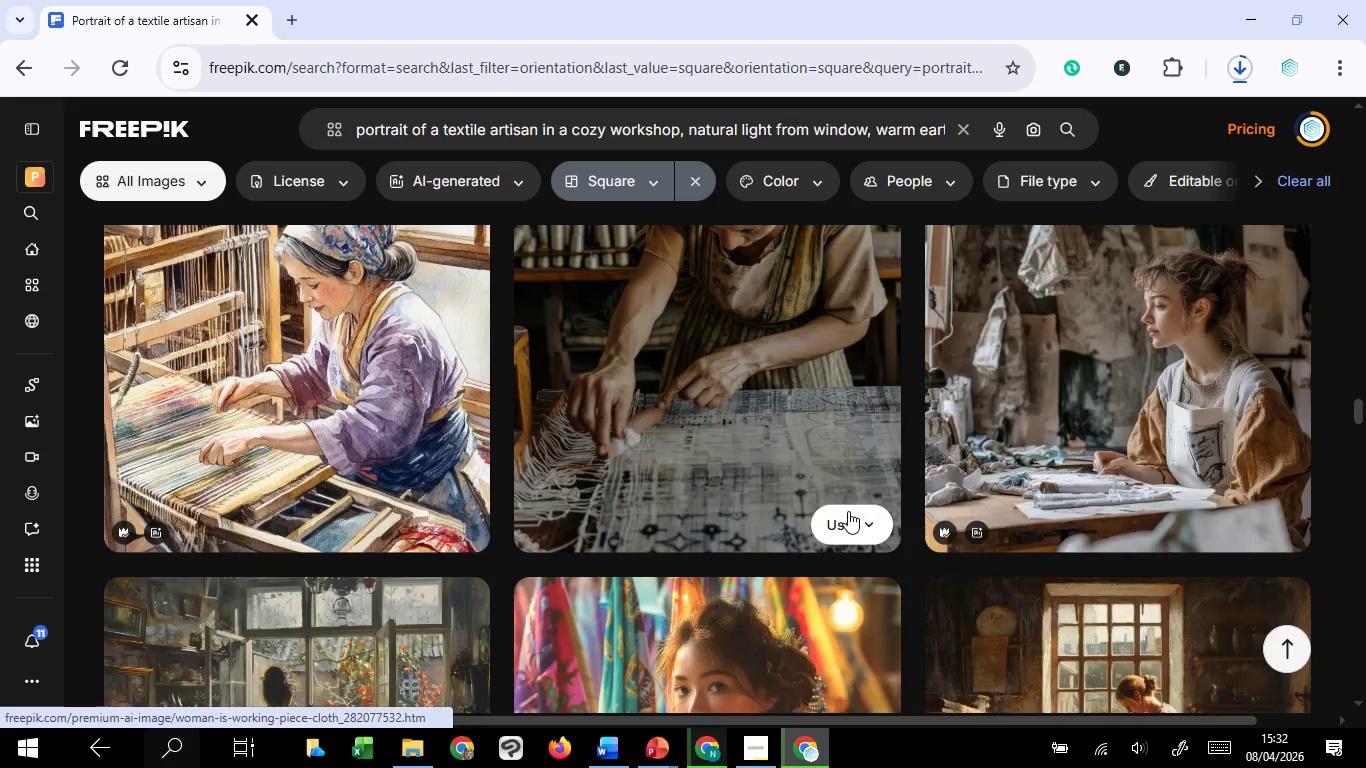 
scroll: coordinate [848, 511], scroll_direction: up, amount: 3.0
 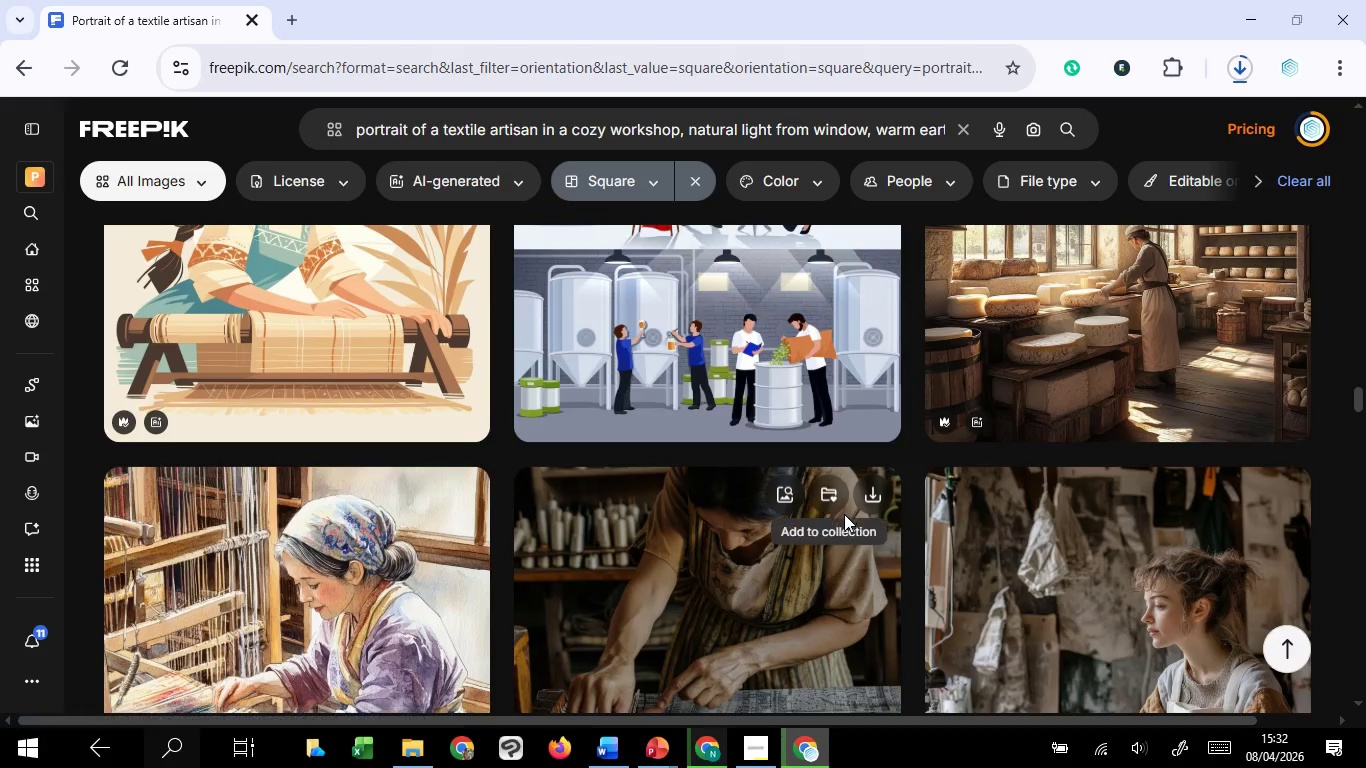 
scroll: coordinate [843, 521], scroll_direction: down, amount: 1.0
 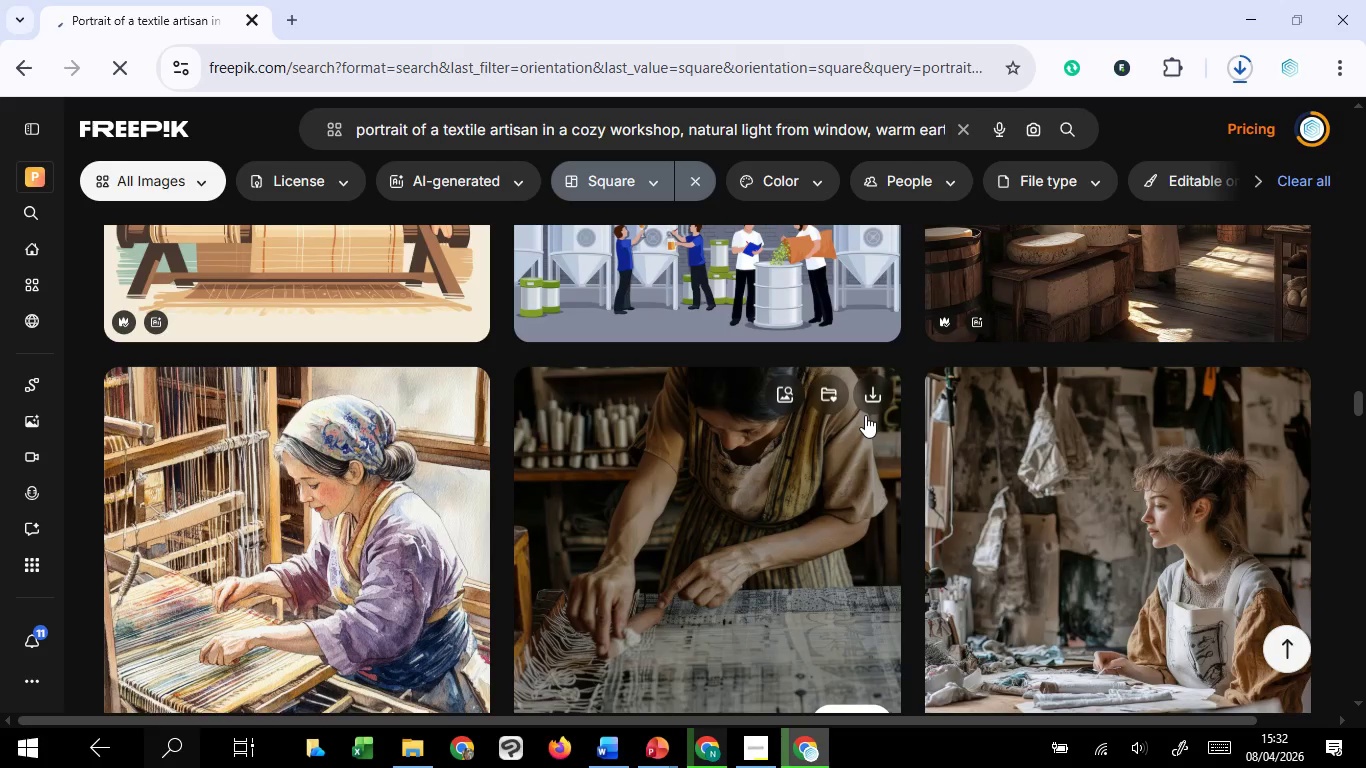 
wait(7.24)
 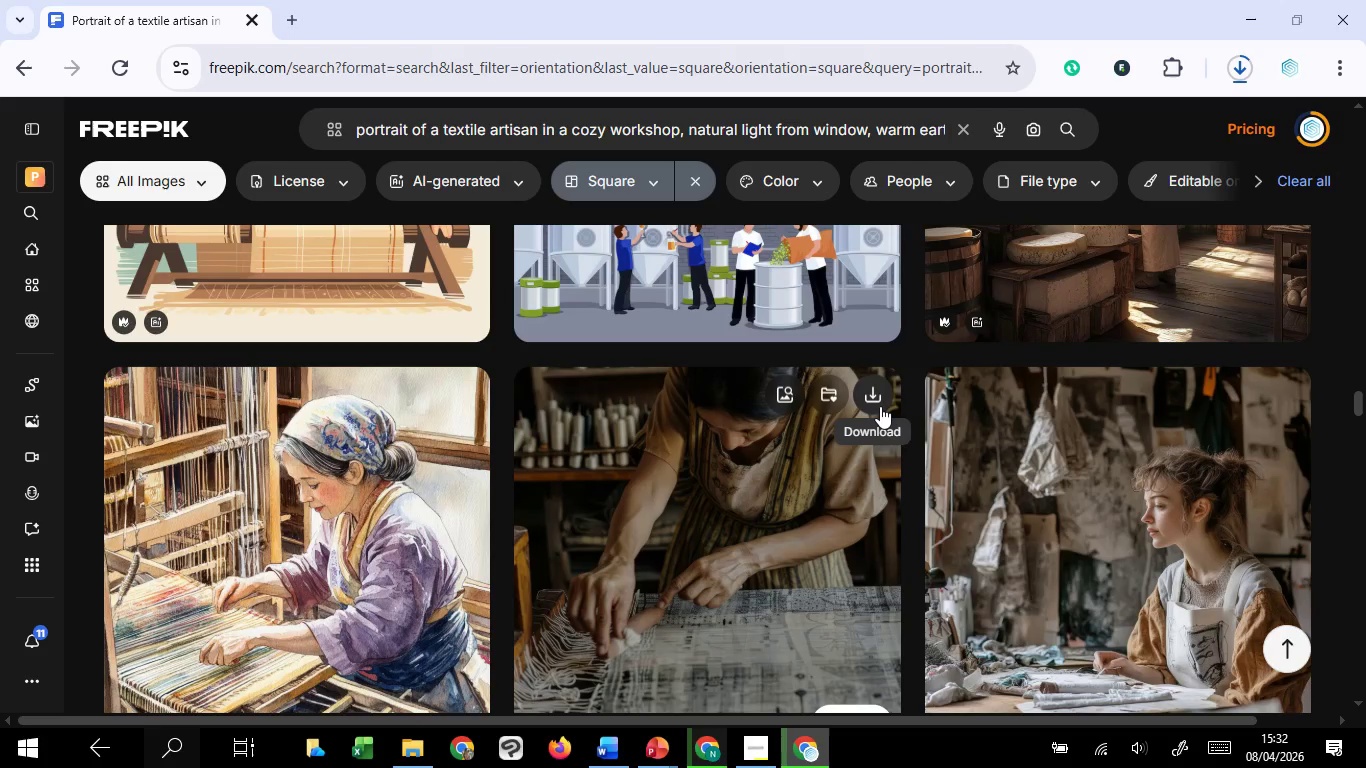 
mouse_move([667, 755])
 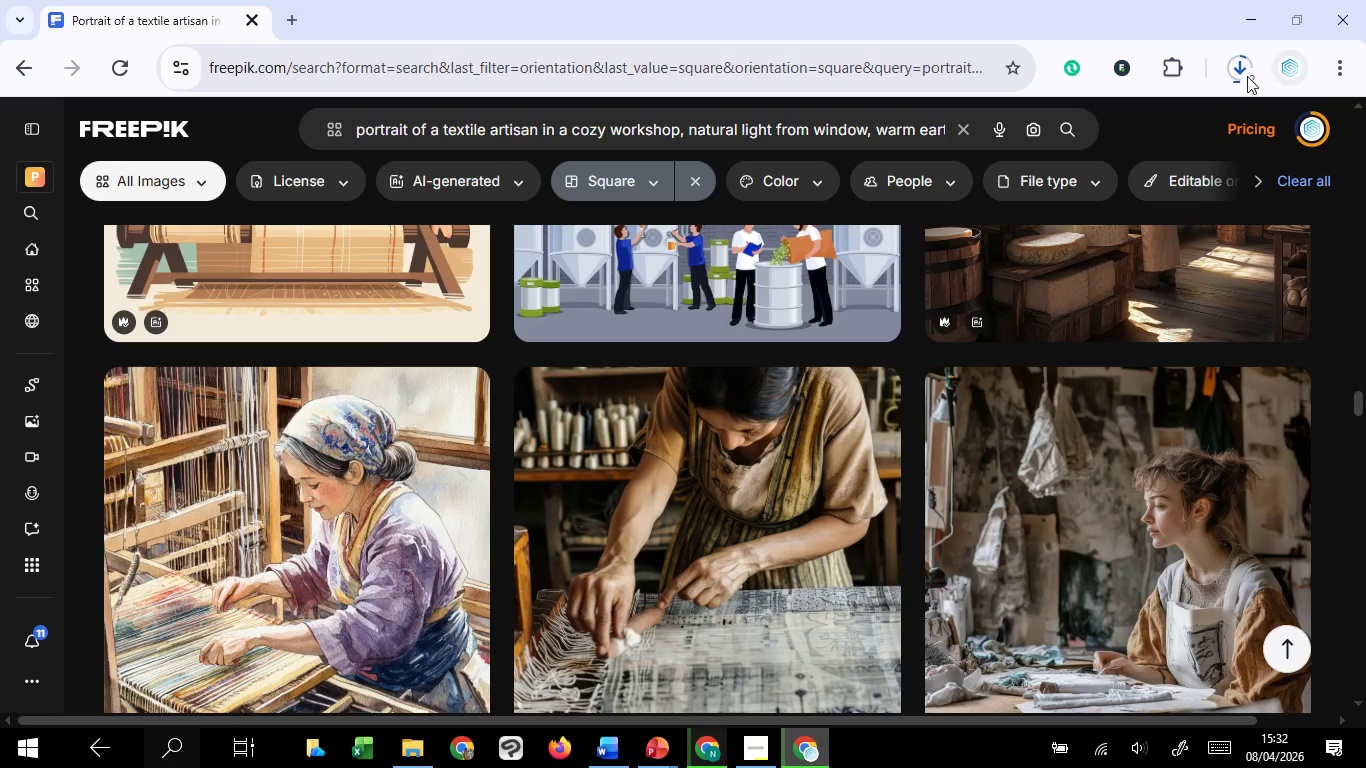 
left_click([1246, 75])
 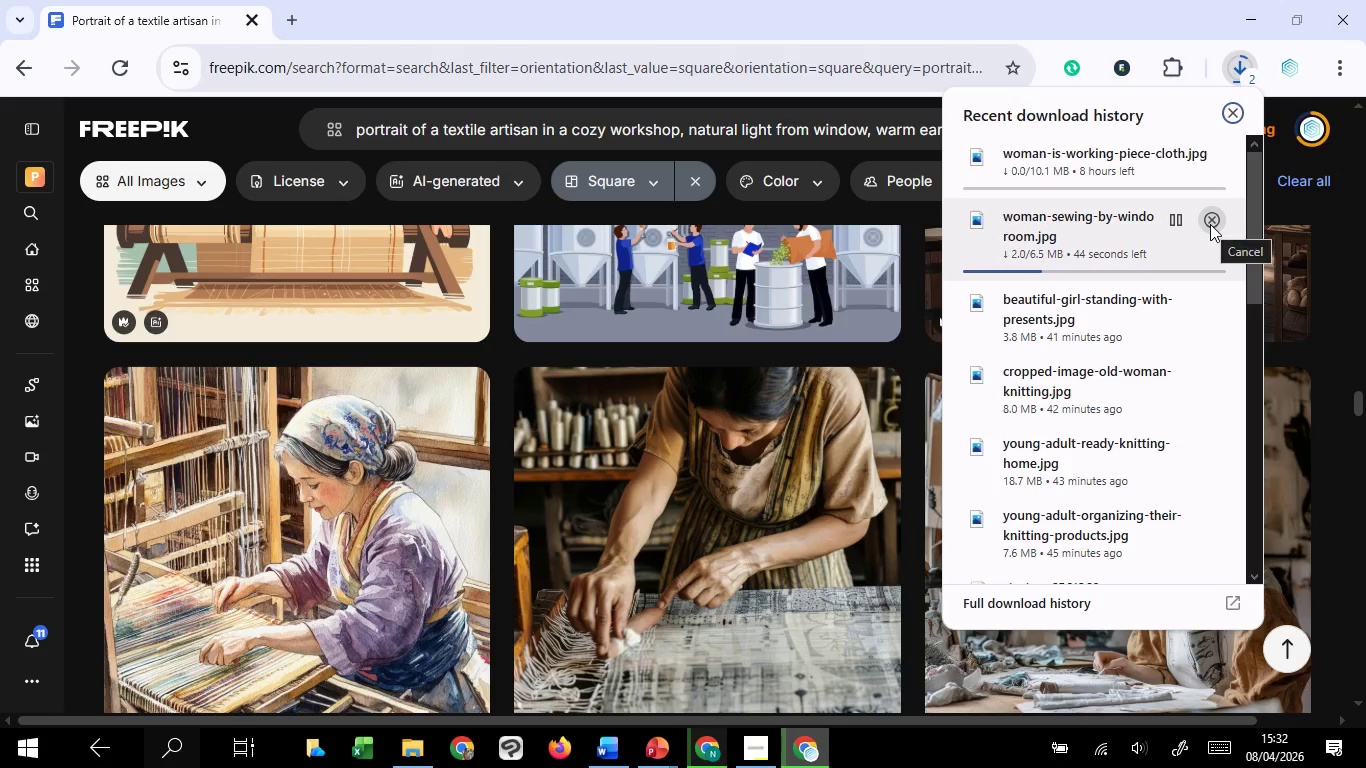 
left_click([1210, 224])
 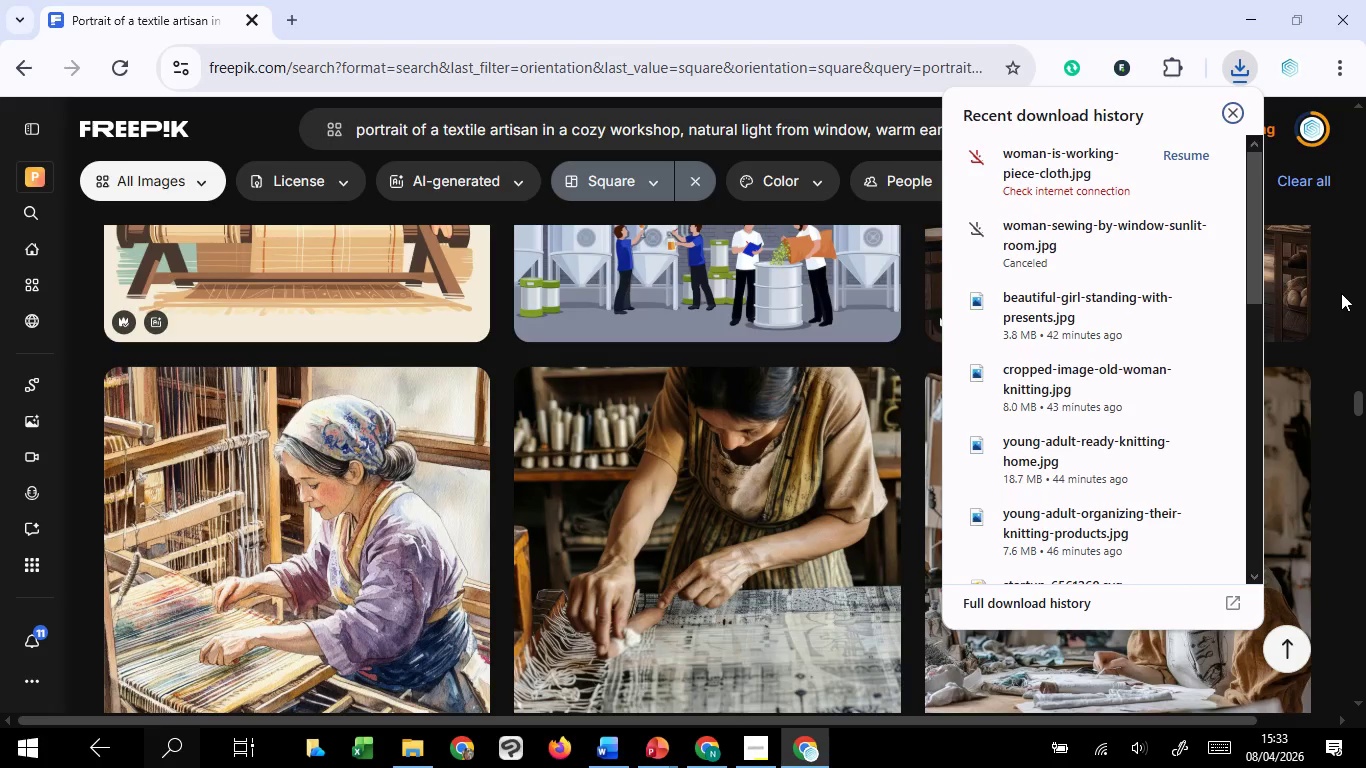 
wait(62.06)
 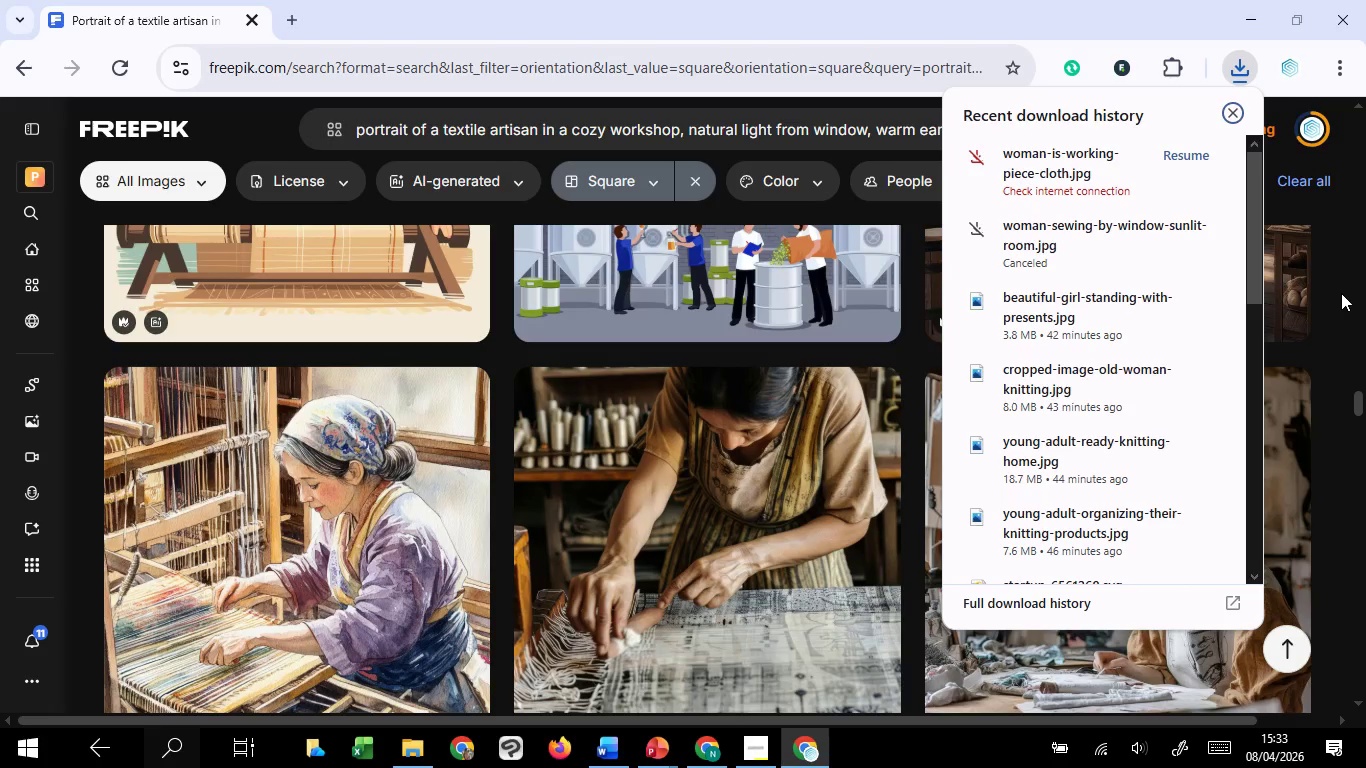 
left_click([1184, 152])
 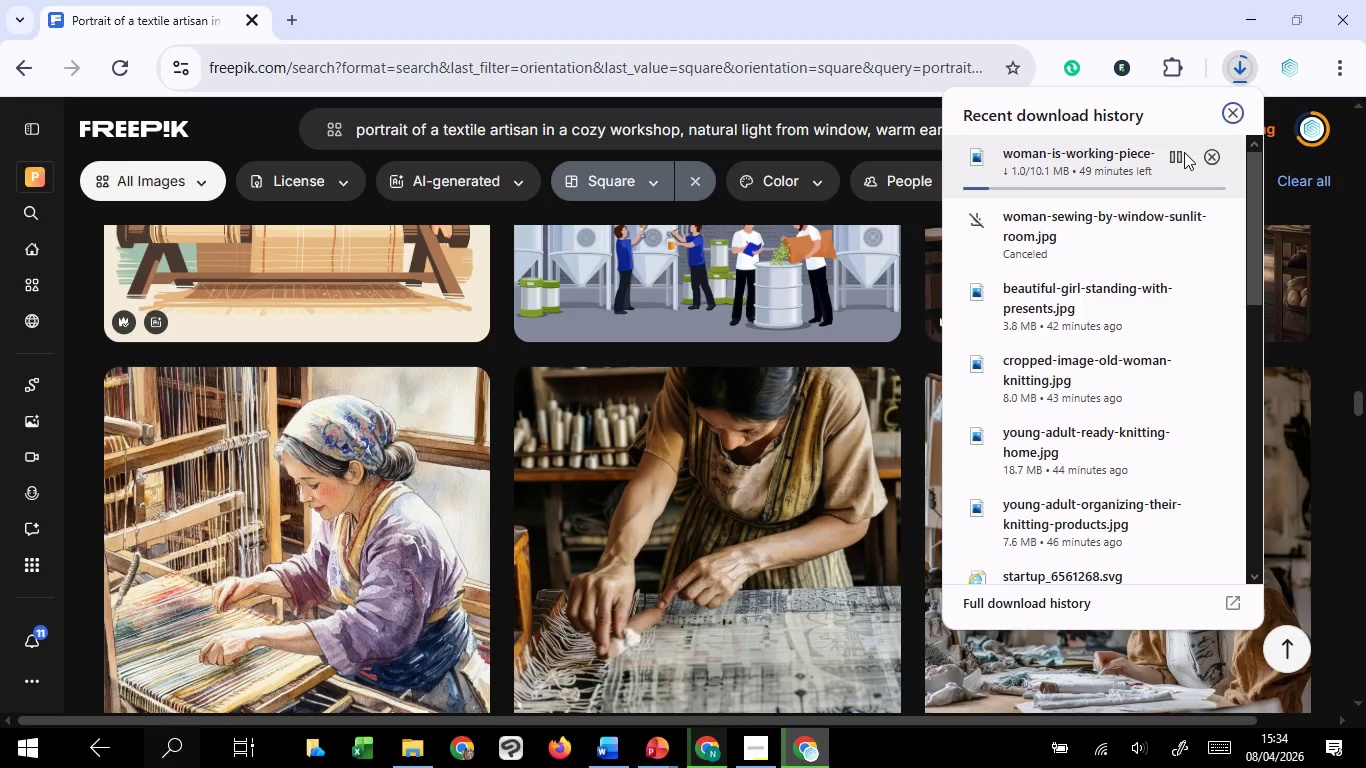 
wait(26.39)
 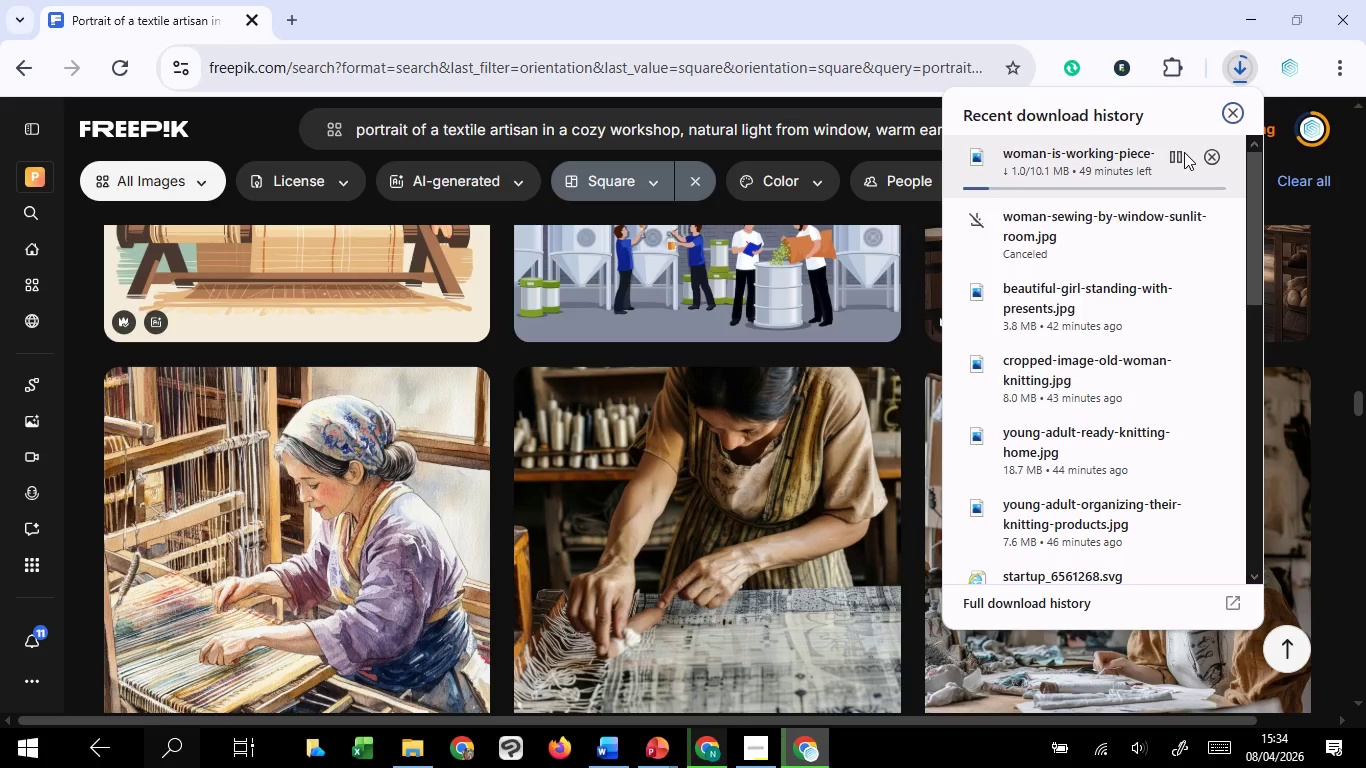 
left_click([1184, 152])
 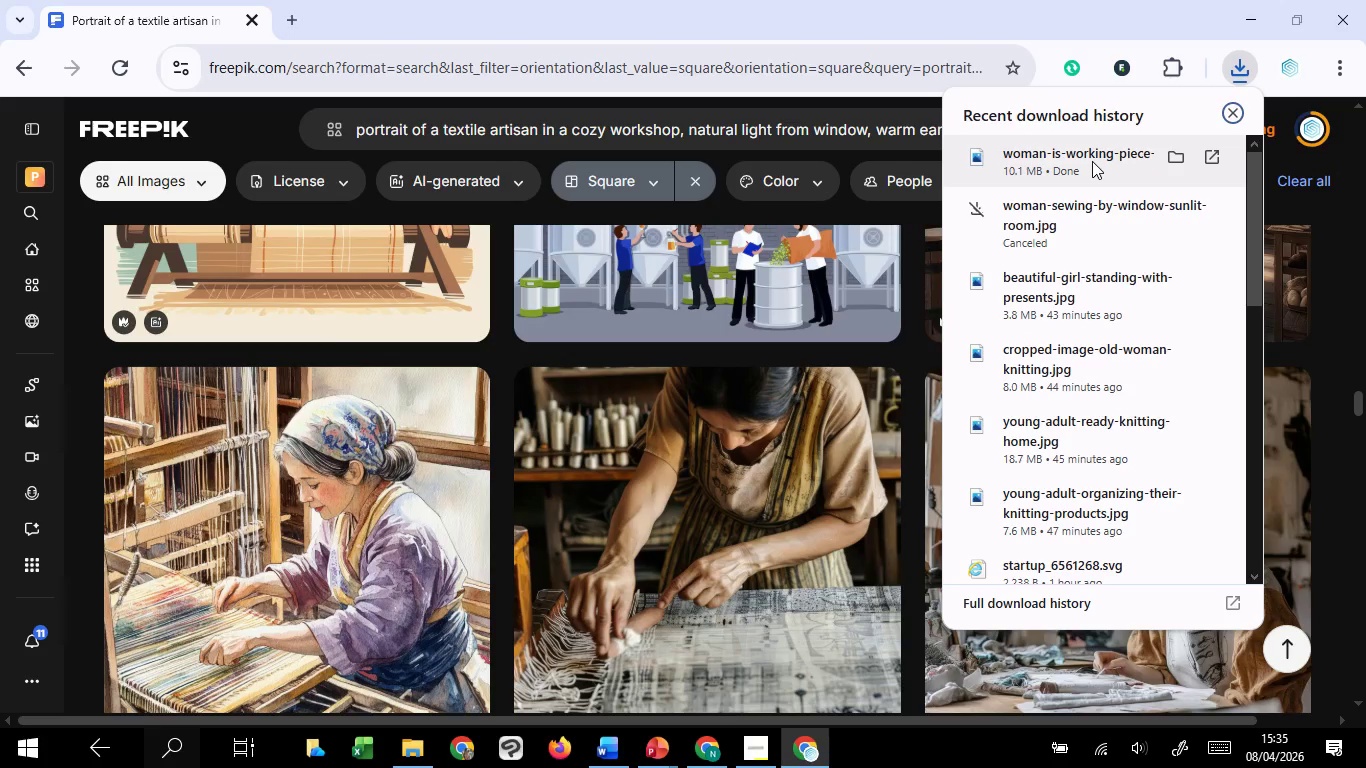 
wait(64.03)
 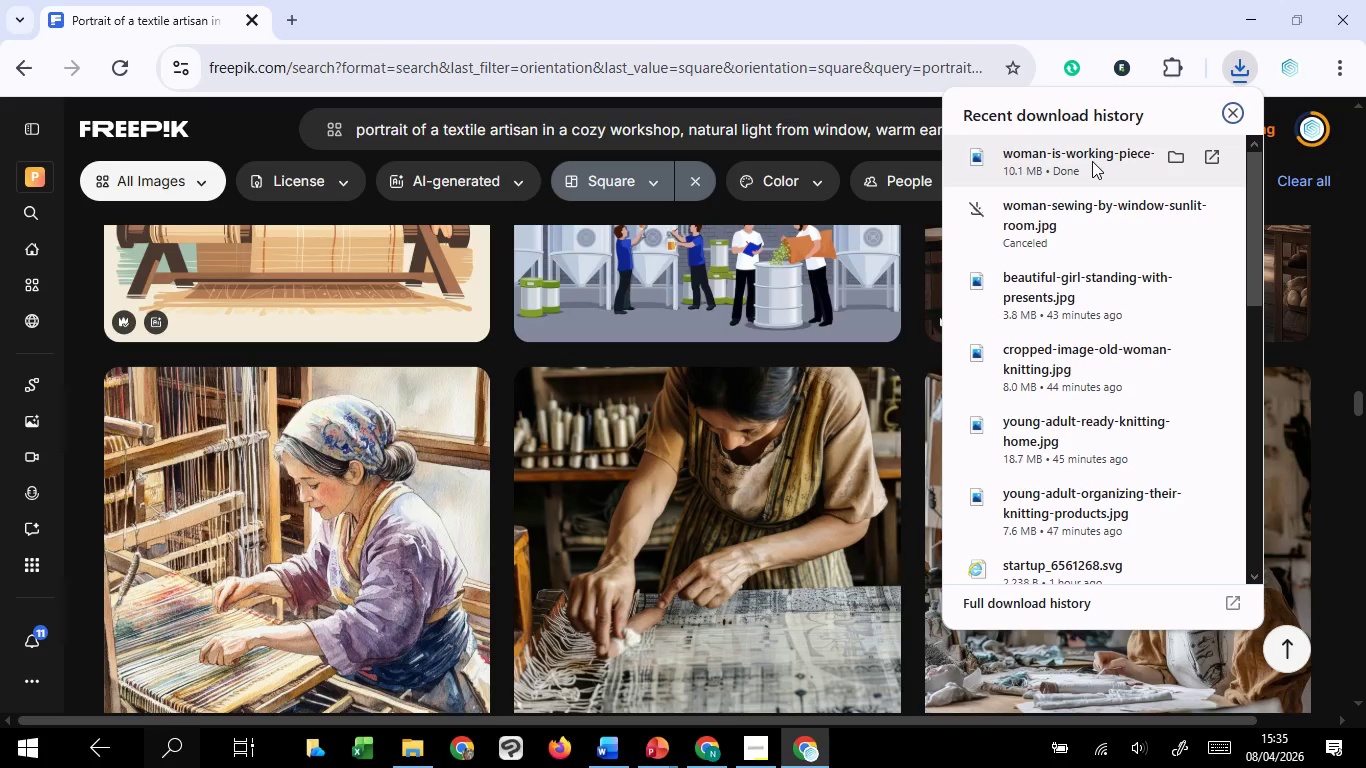 
left_click([579, 700])
 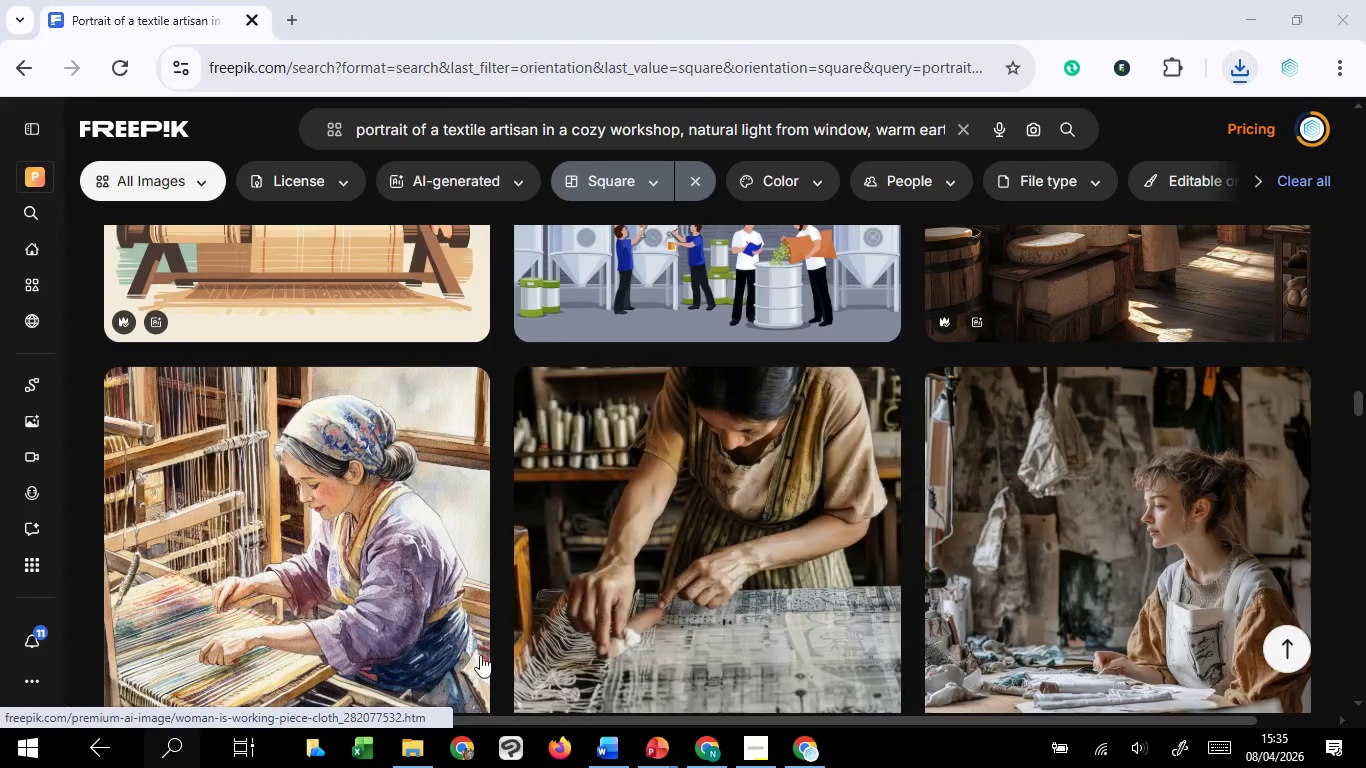 
mouse_move([495, 587])
 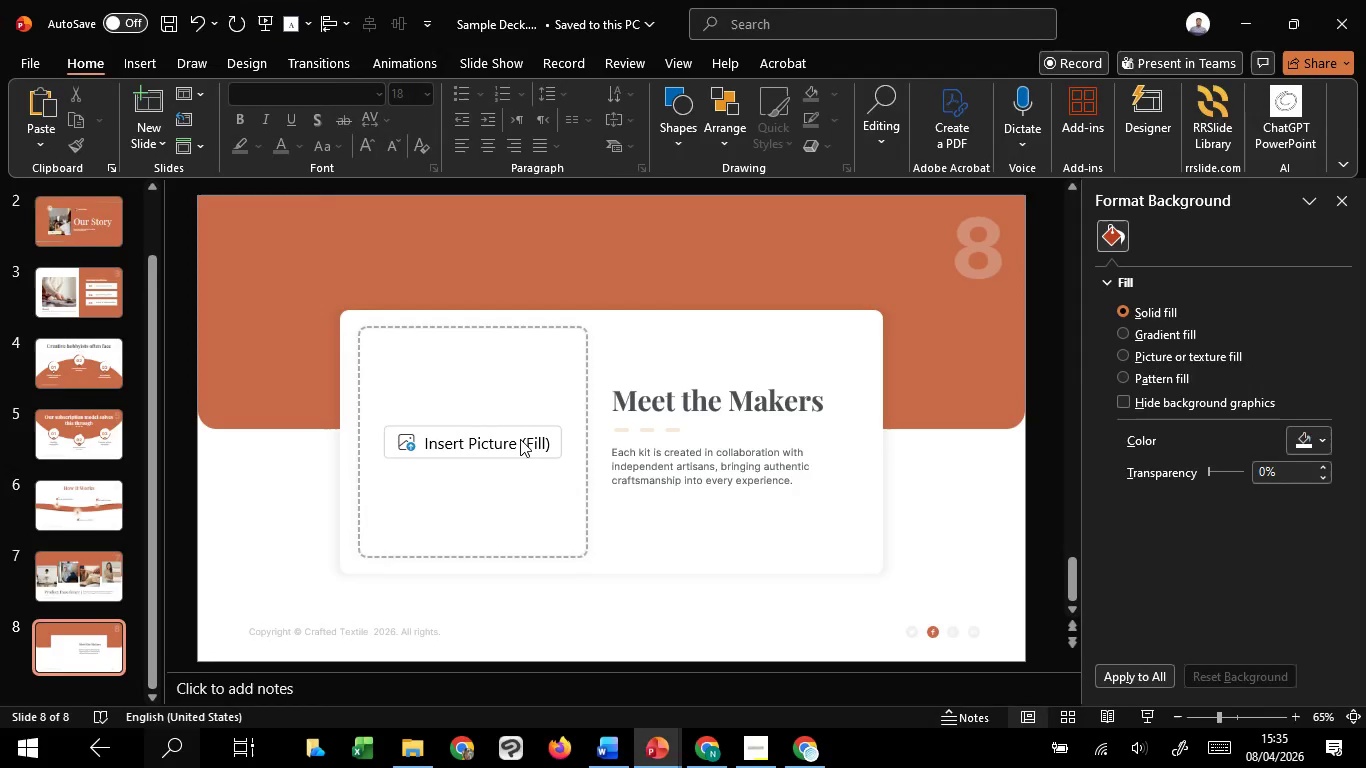 
left_click([520, 439])
 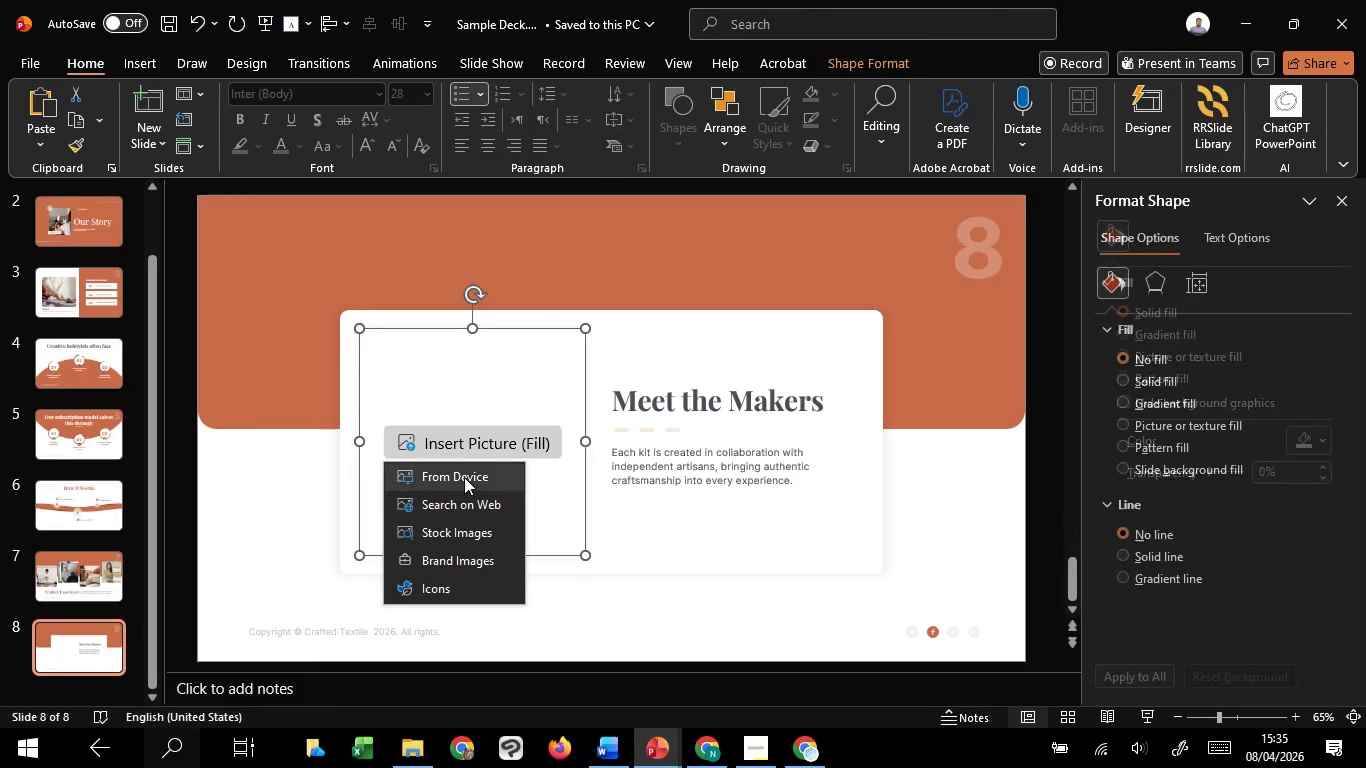 
left_click([464, 477])
 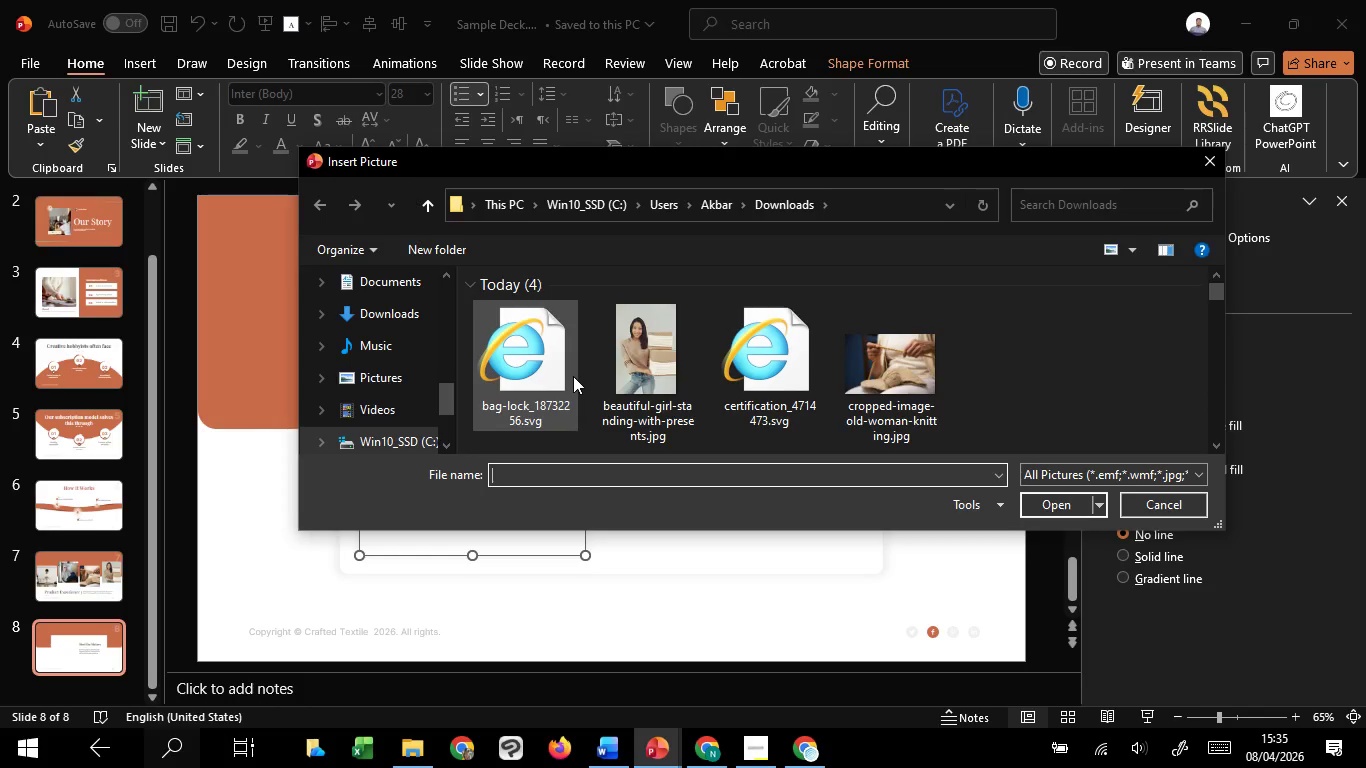 
wait(17.61)
 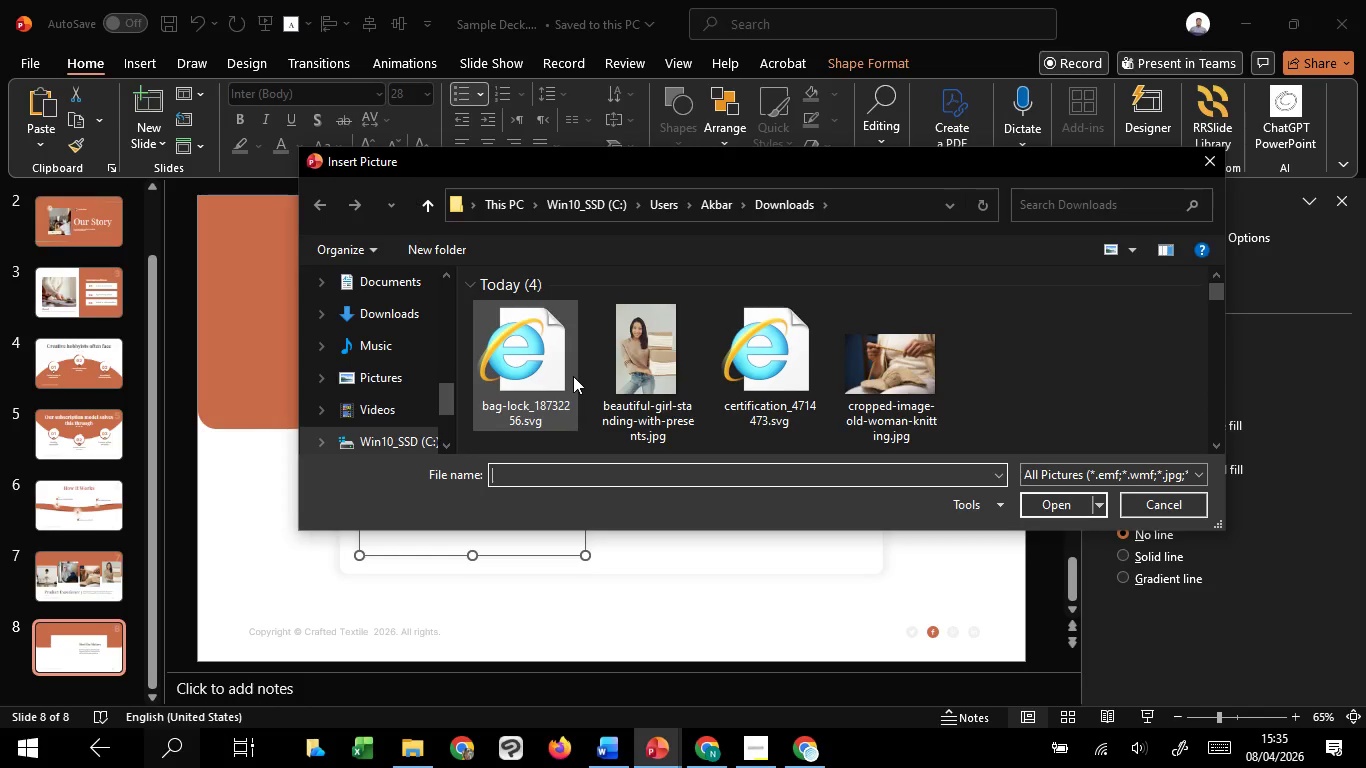 
scroll: coordinate [573, 376], scroll_direction: up, amount: 7.0
 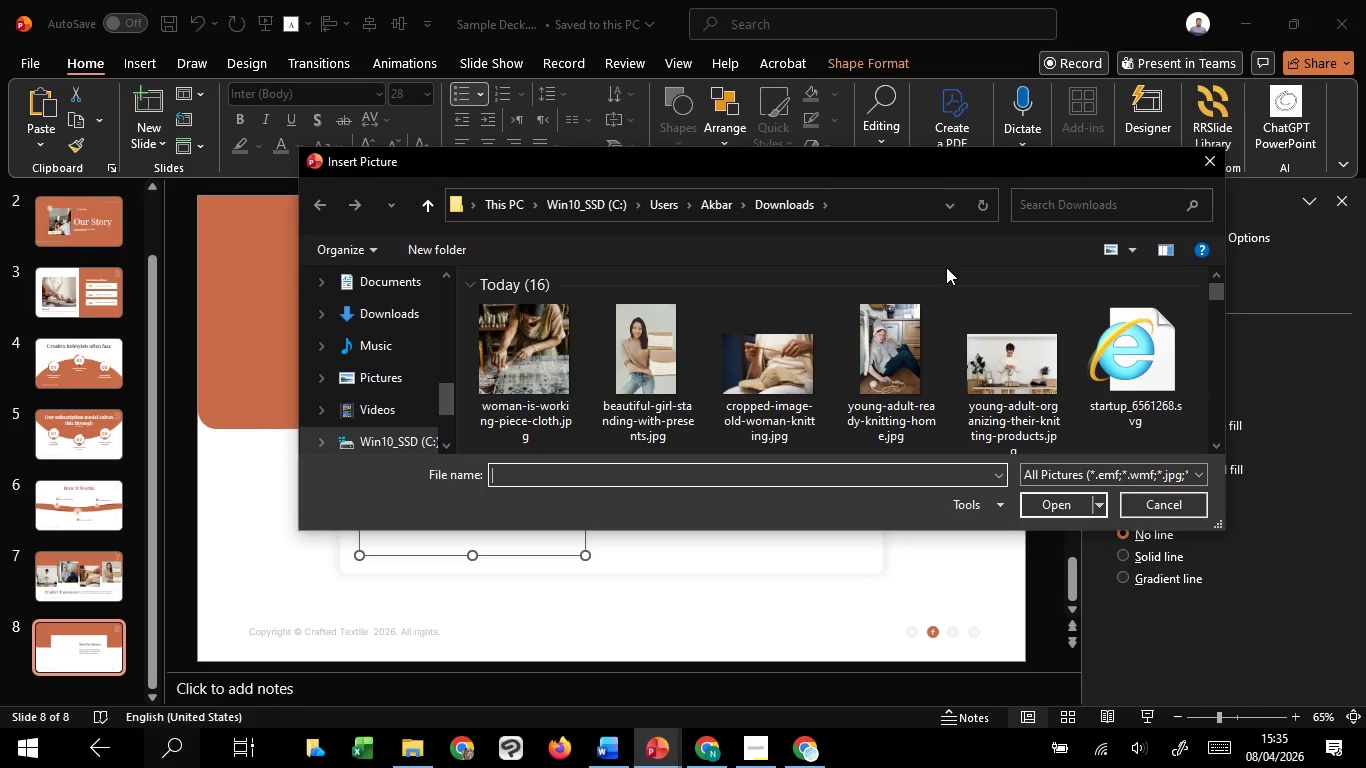 
left_click([515, 354])
 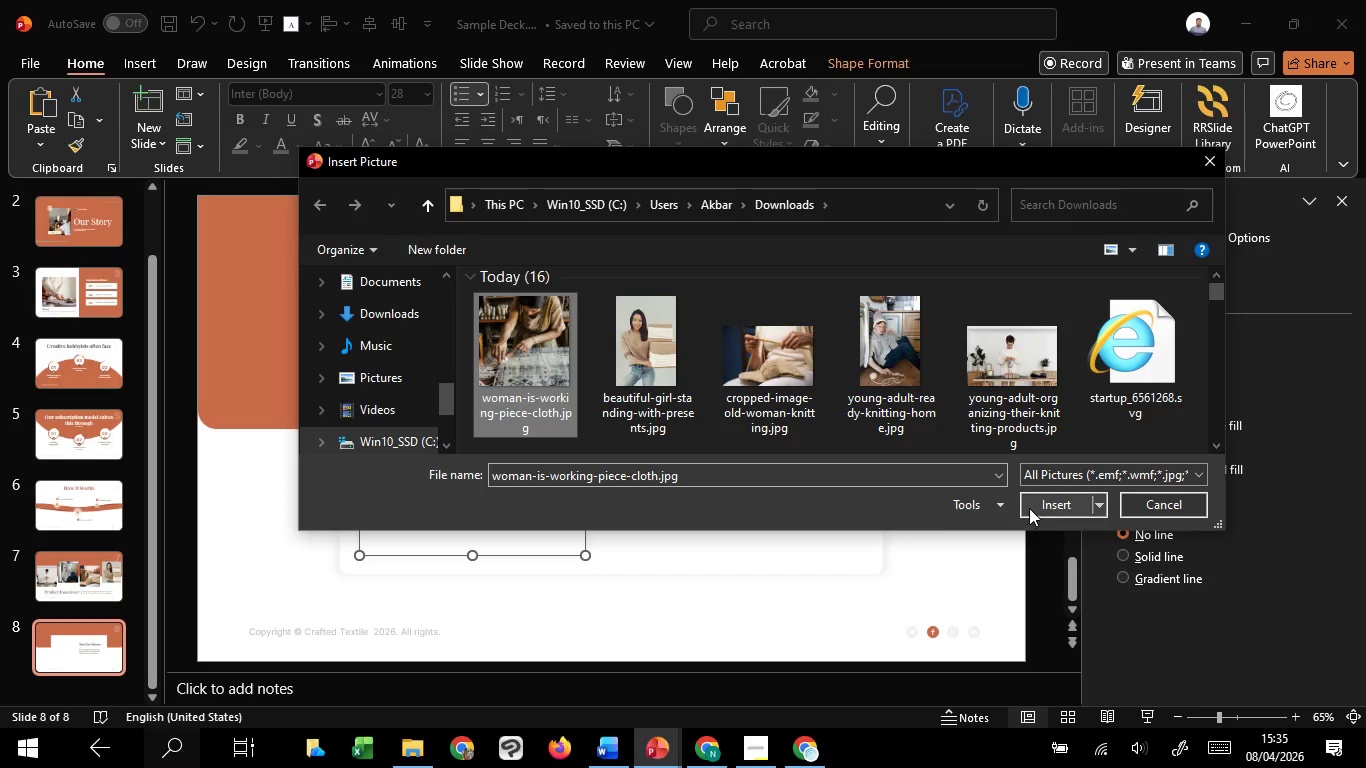 
left_click([1030, 506])
 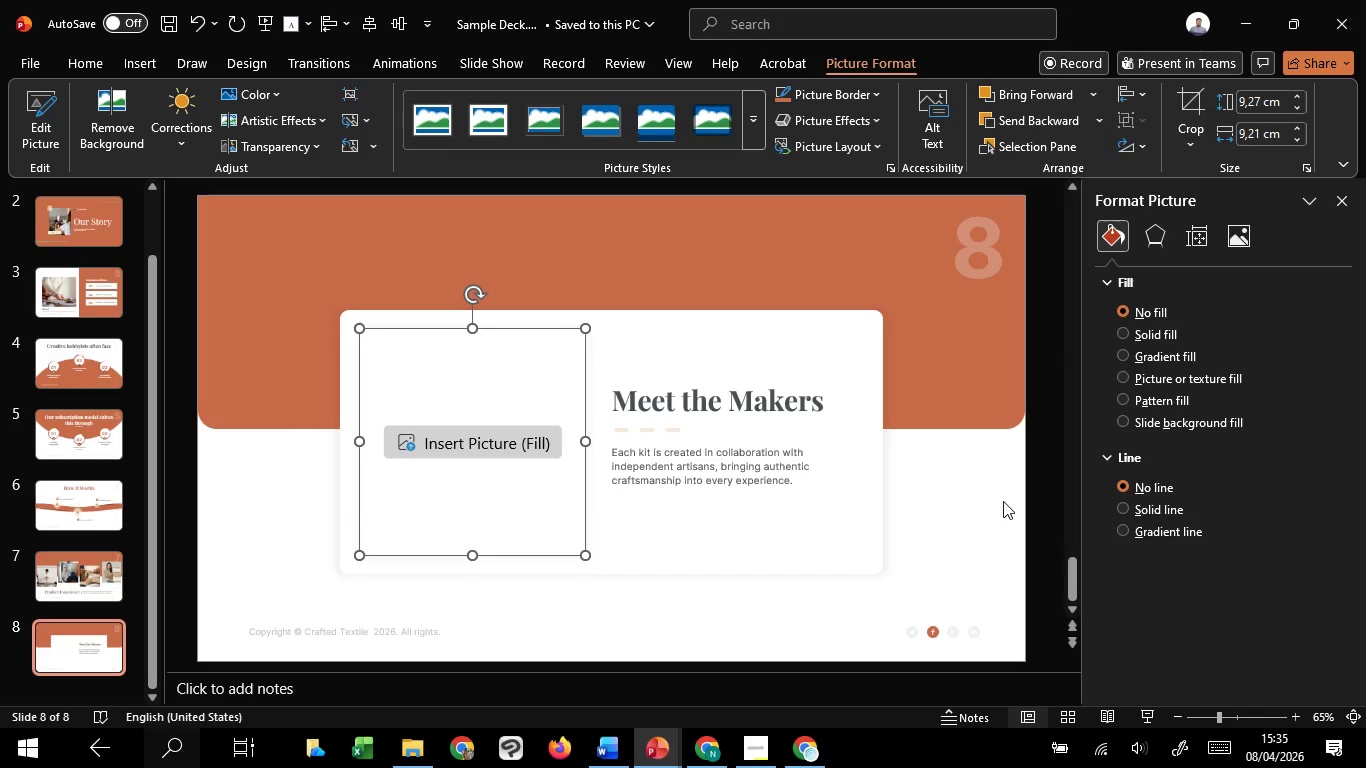 
left_click([1003, 501])
 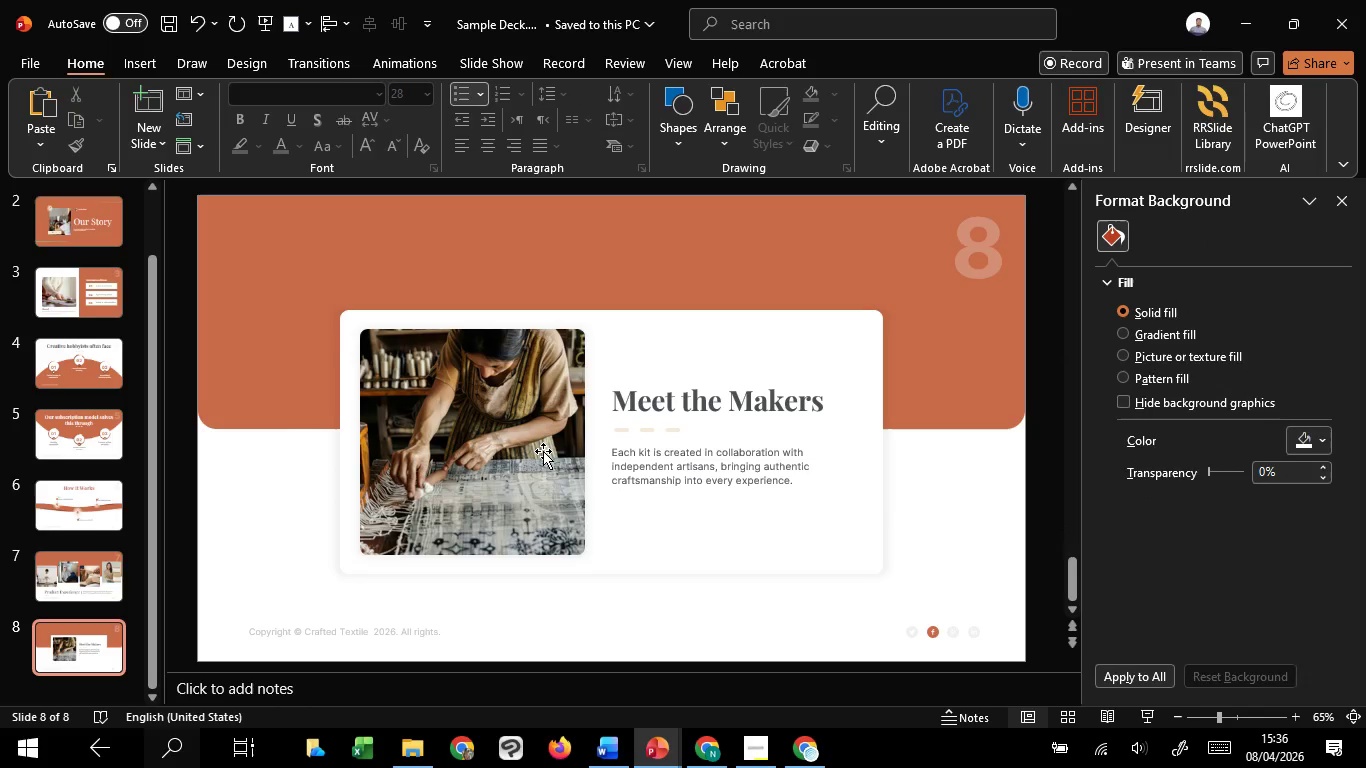 
wait(11.14)
 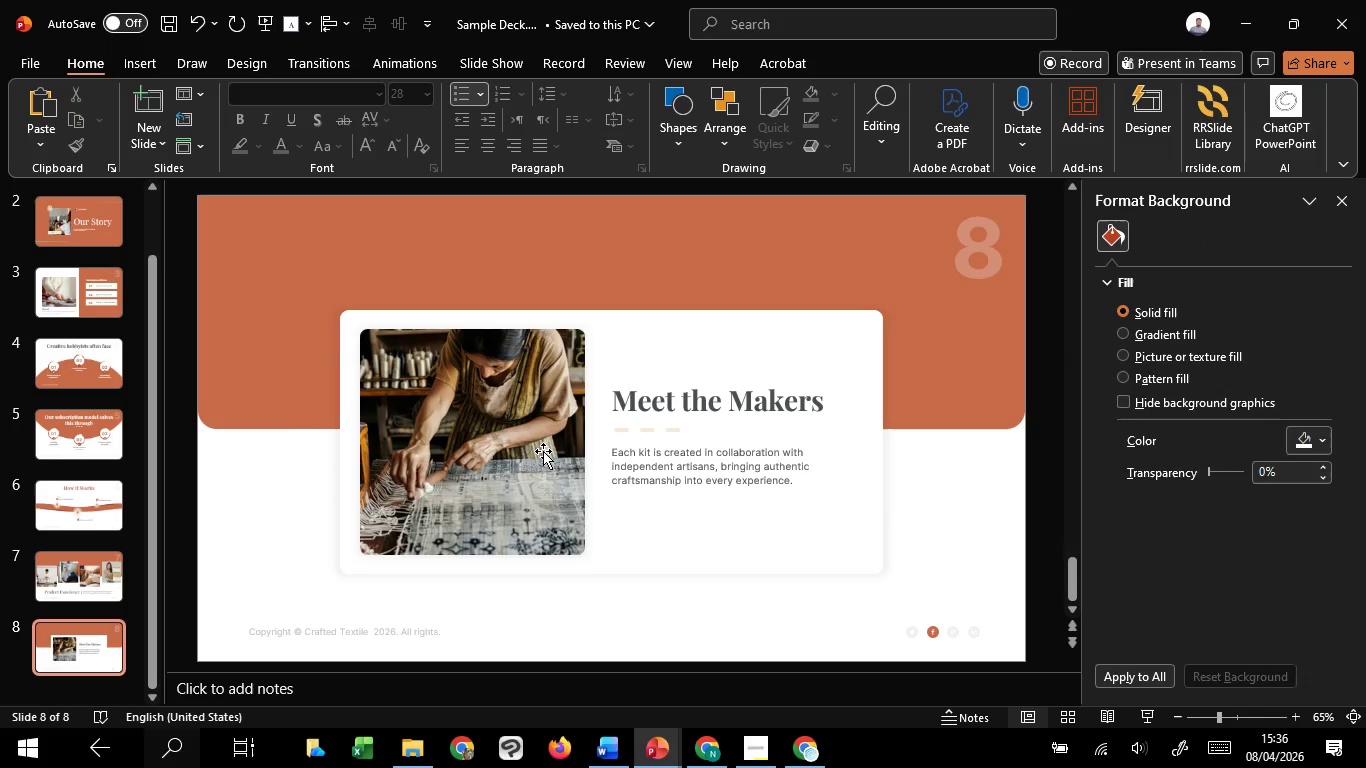 
mouse_move([741, 730])
 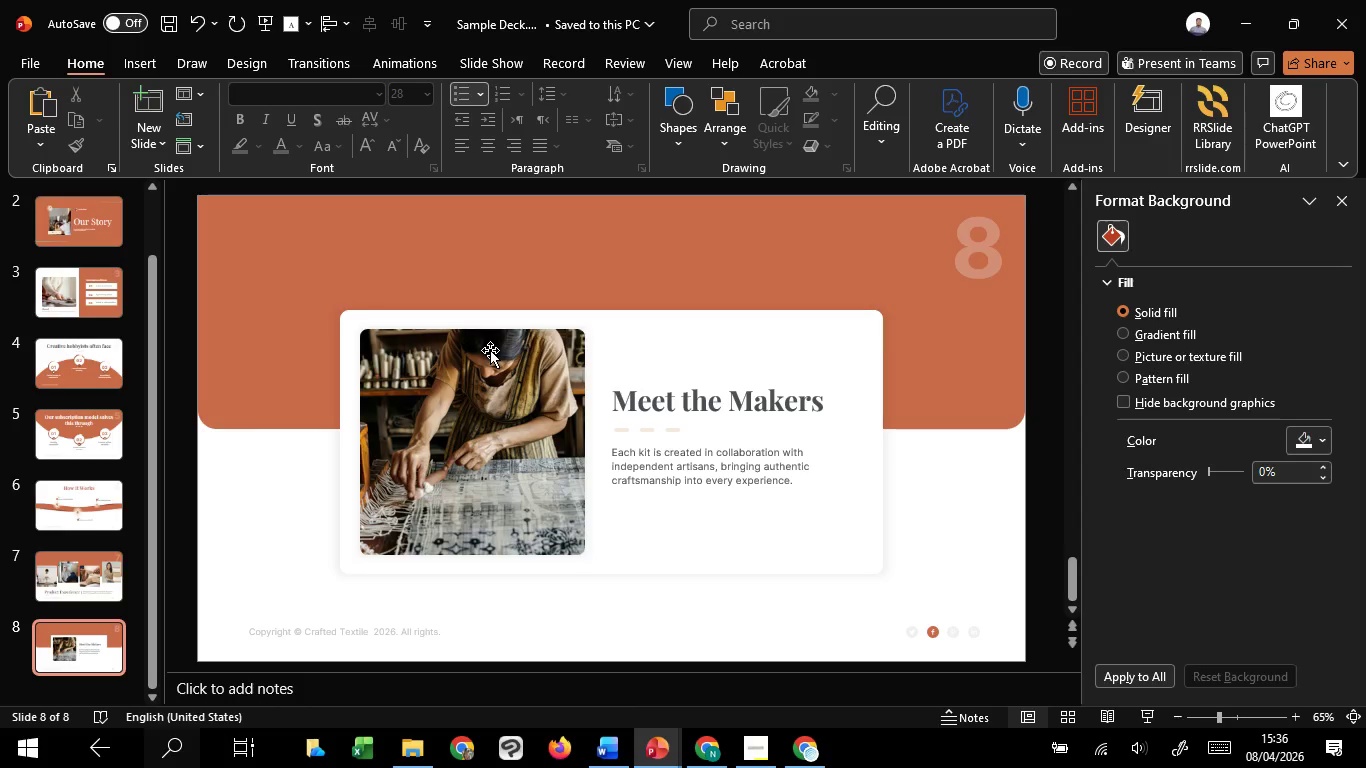 
wait(6.92)
 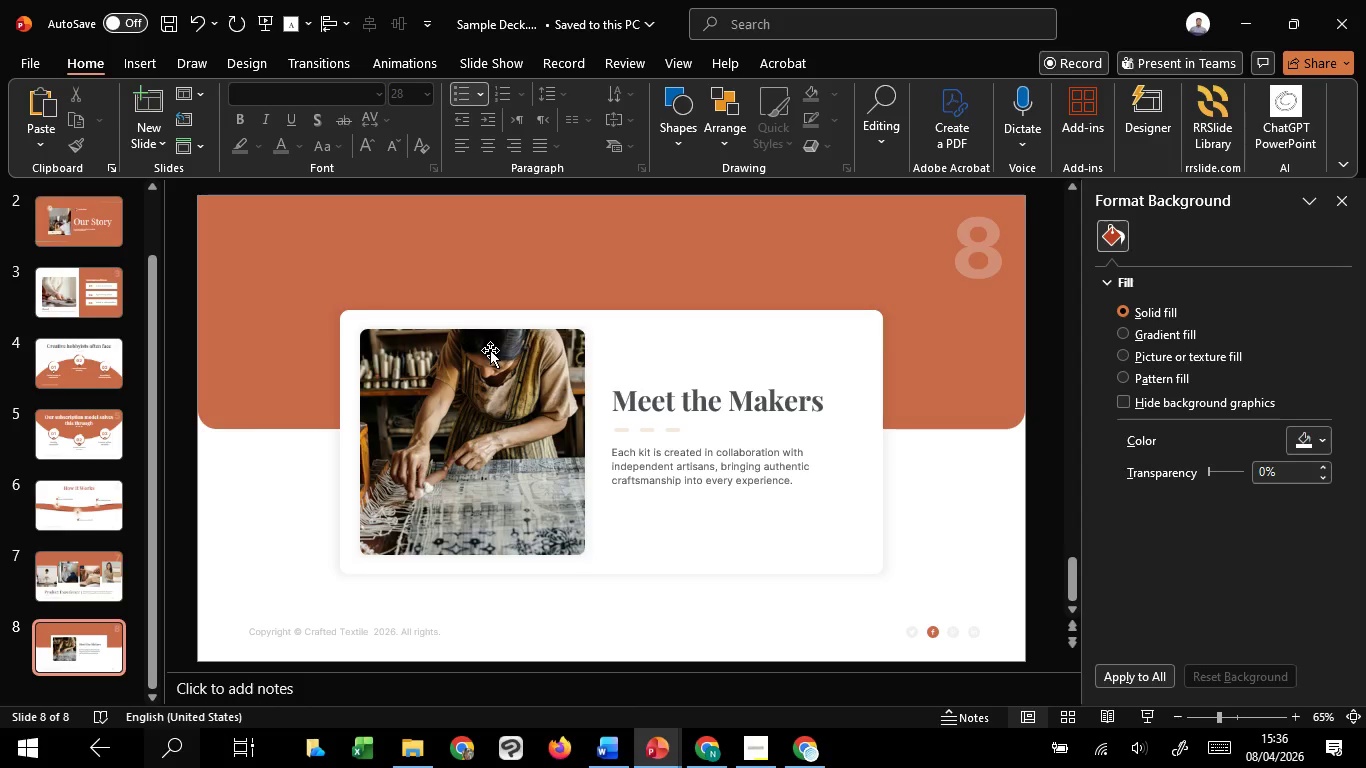 
scroll: coordinate [122, 589], scroll_direction: up, amount: 11.0
 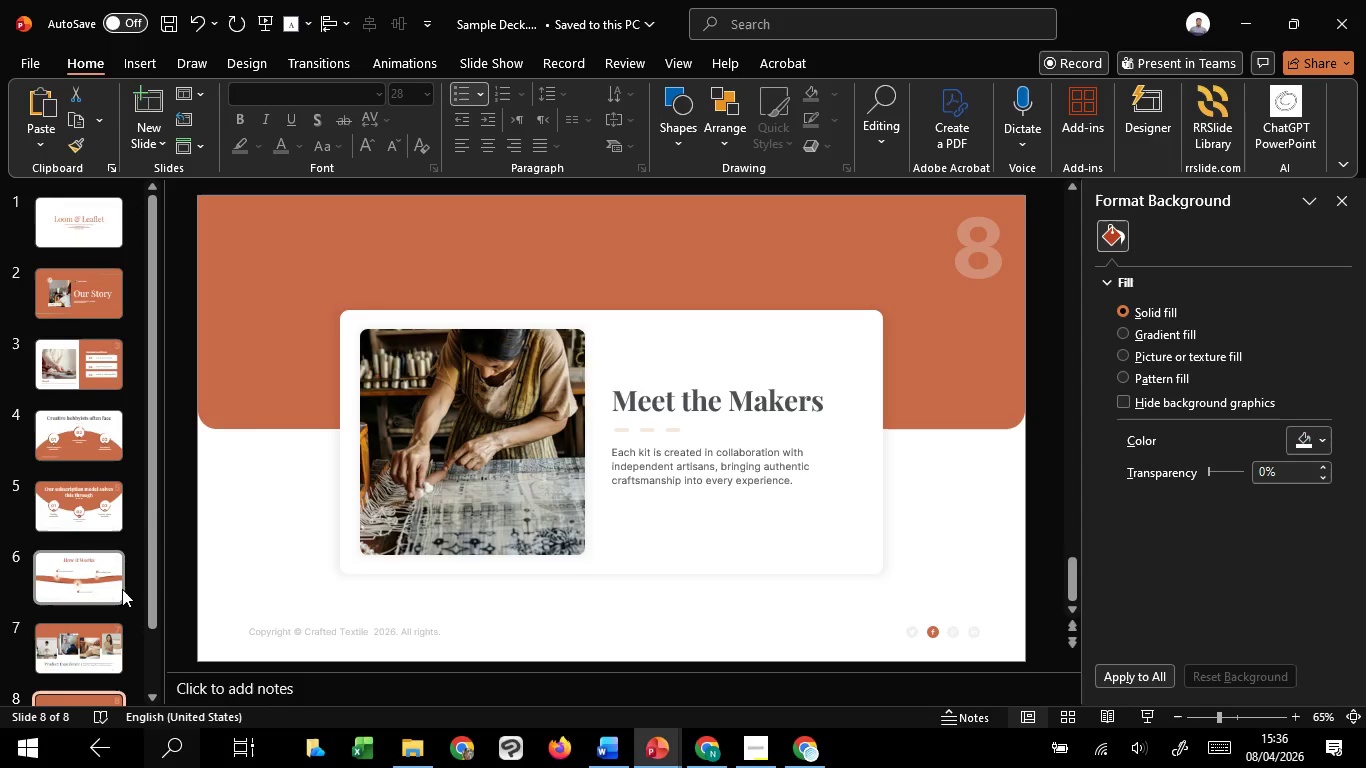 
scroll: coordinate [122, 589], scroll_direction: down, amount: 5.0
 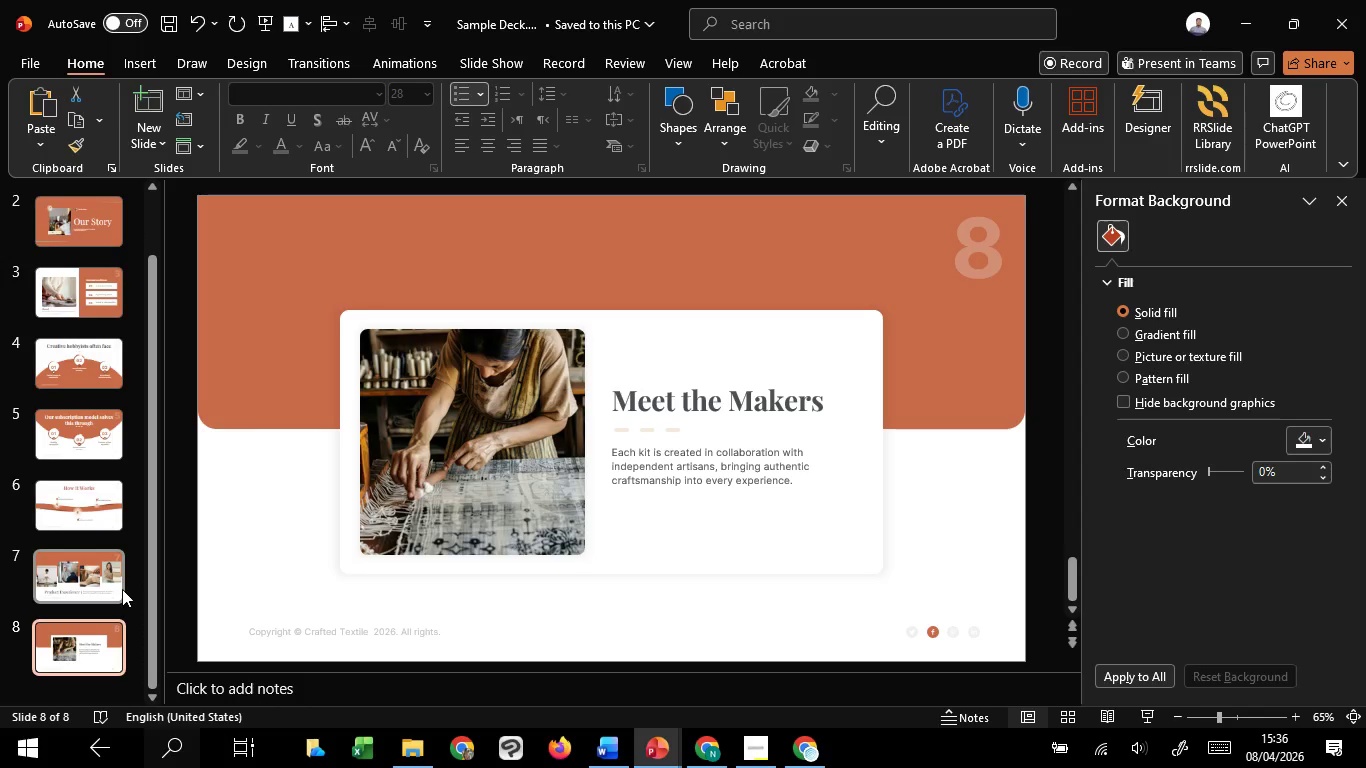 
scroll: coordinate [122, 589], scroll_direction: up, amount: 5.0
 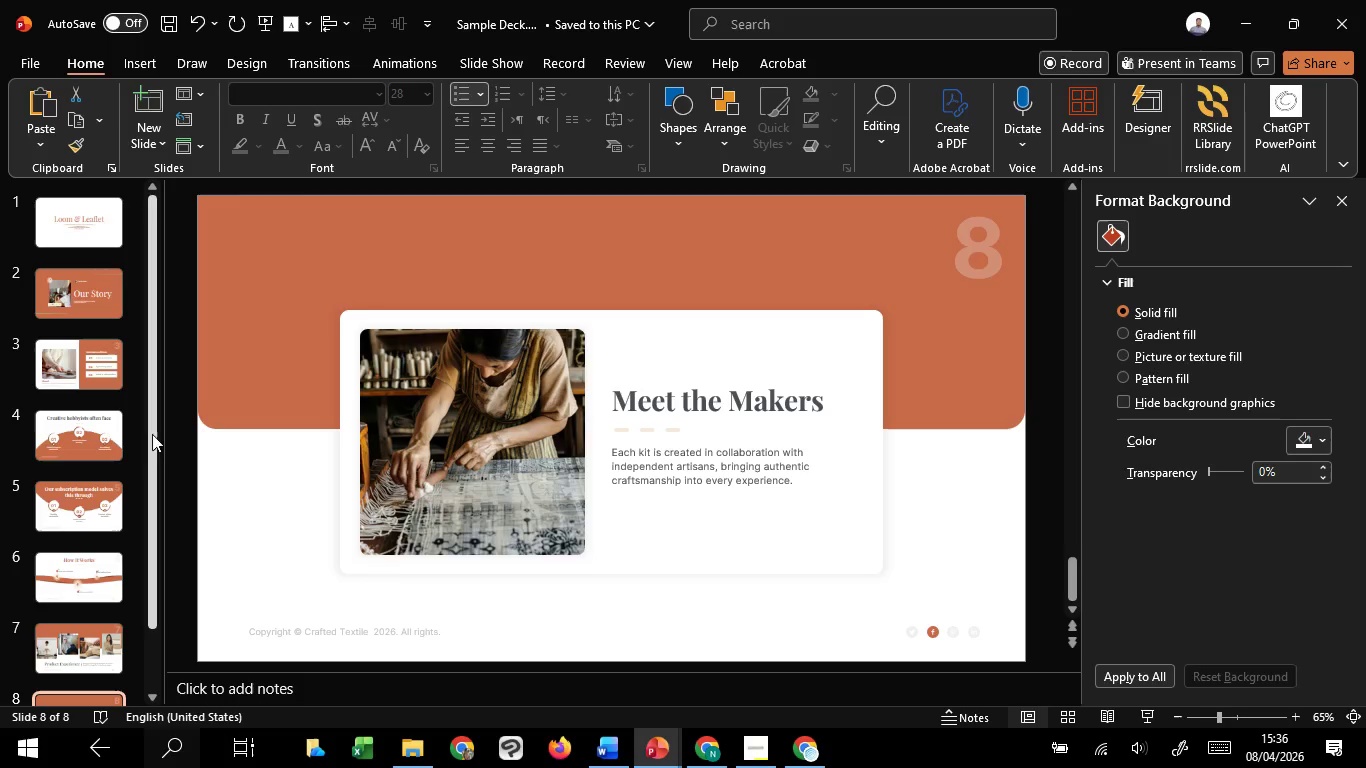 
wait(7.16)
 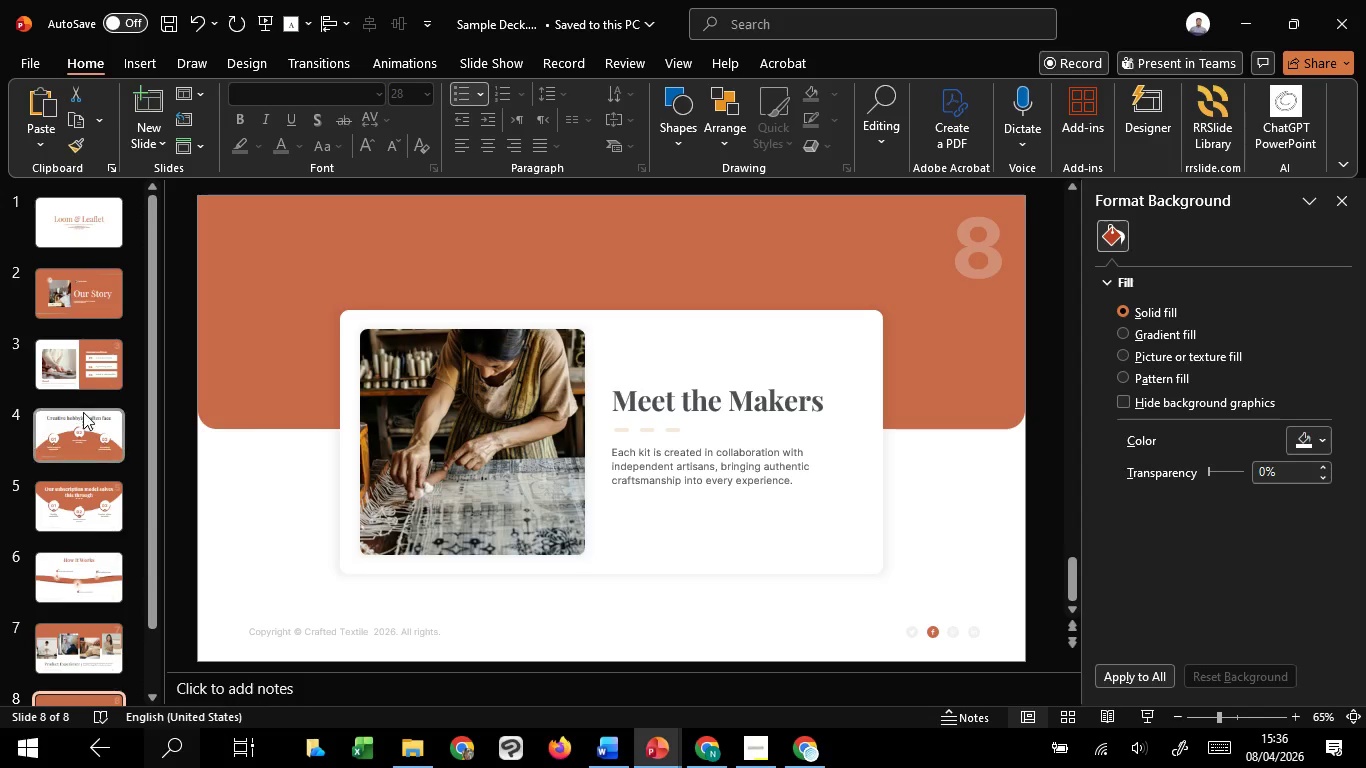 
left_click([619, 679])
 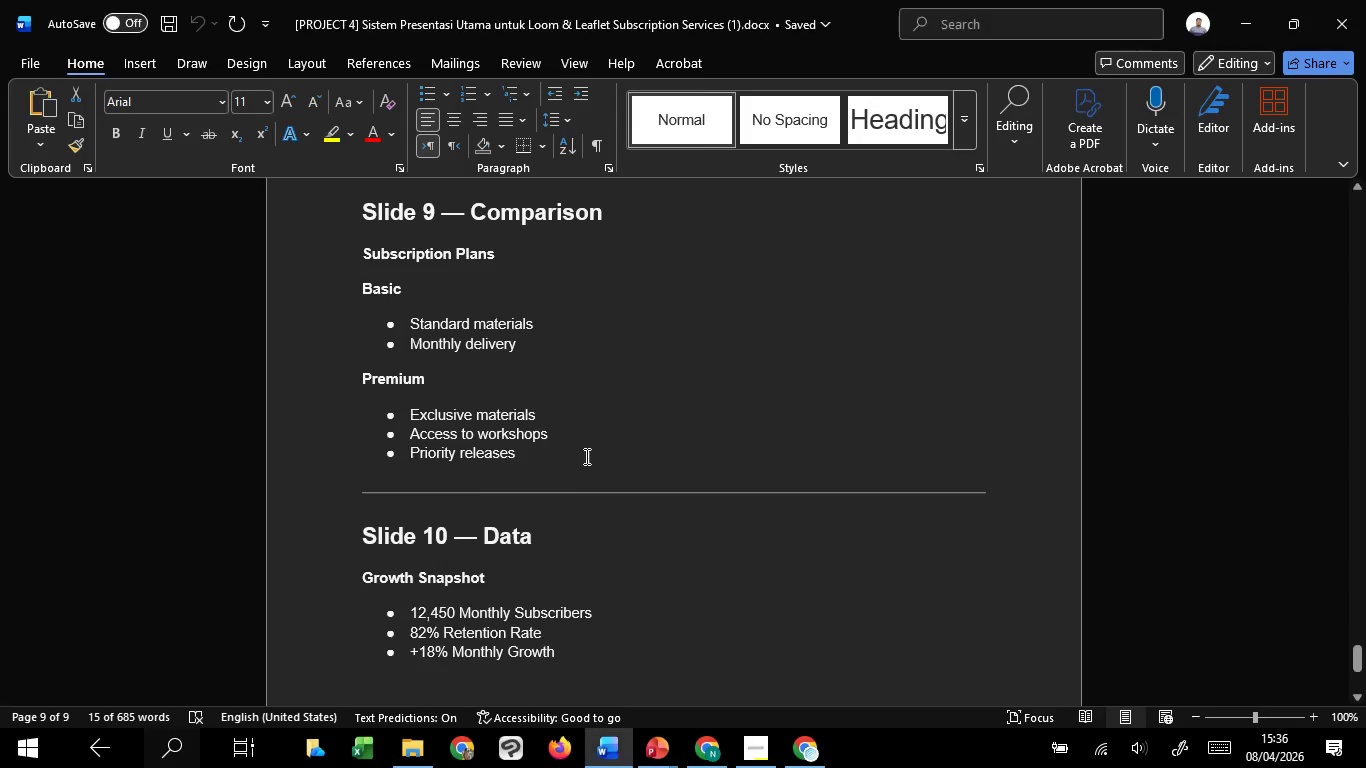 
scroll: coordinate [585, 456], scroll_direction: up, amount: 41.0
 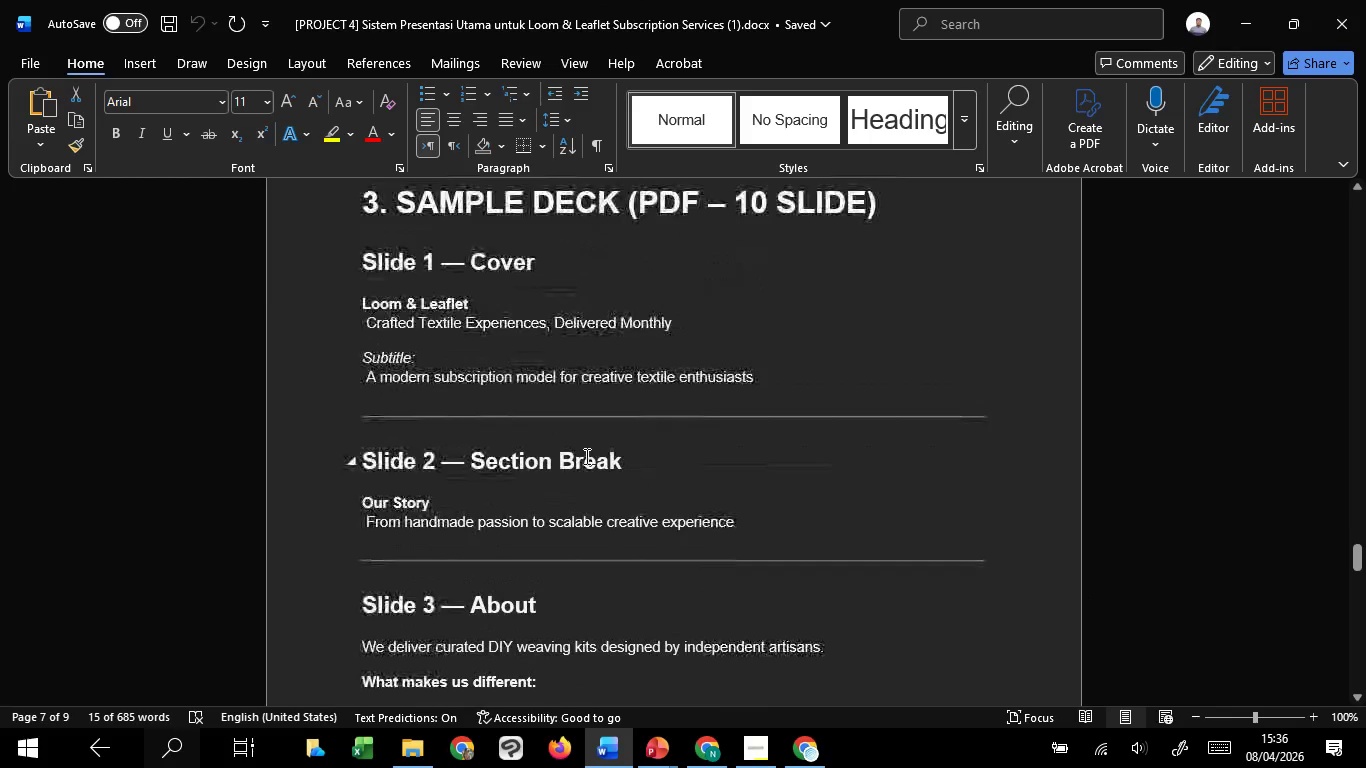 
scroll: coordinate [585, 456], scroll_direction: down, amount: 2.0
 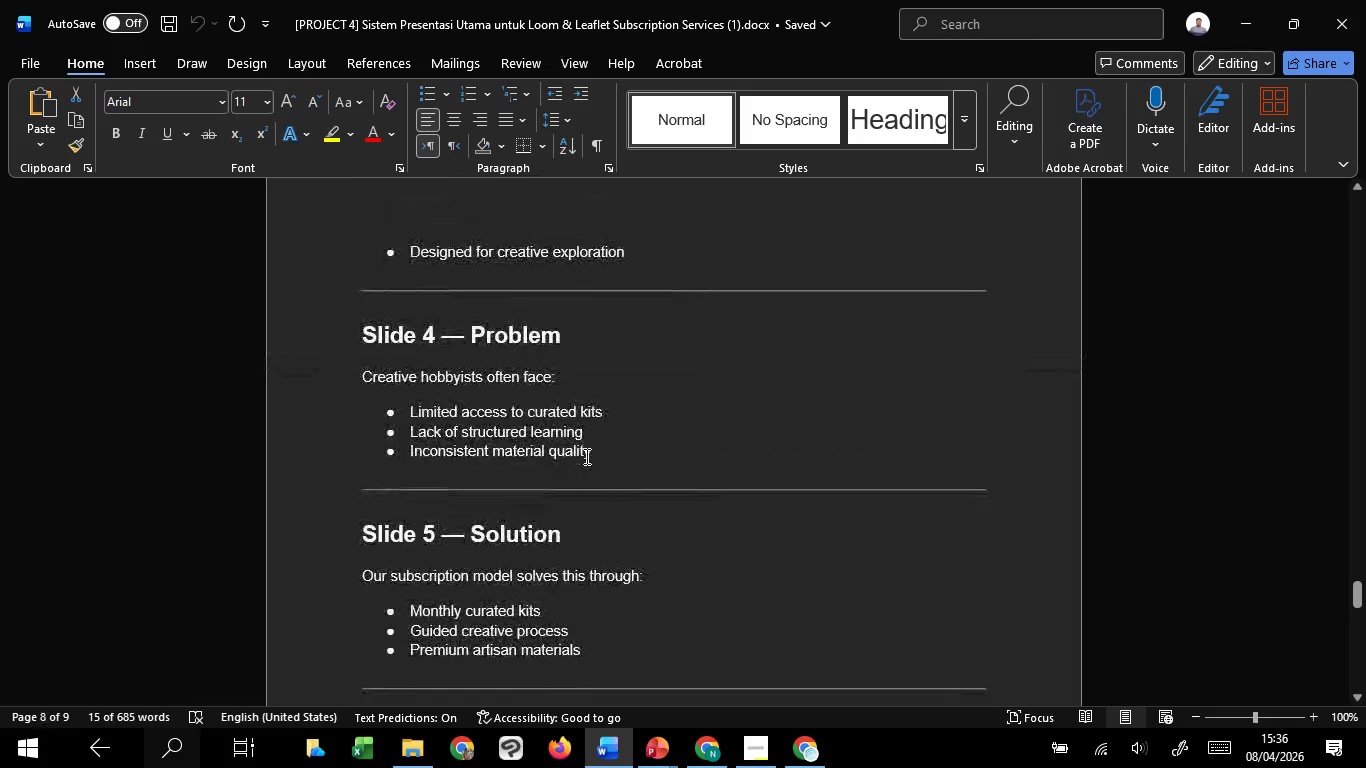 
scroll: coordinate [585, 456], scroll_direction: up, amount: 1.0
 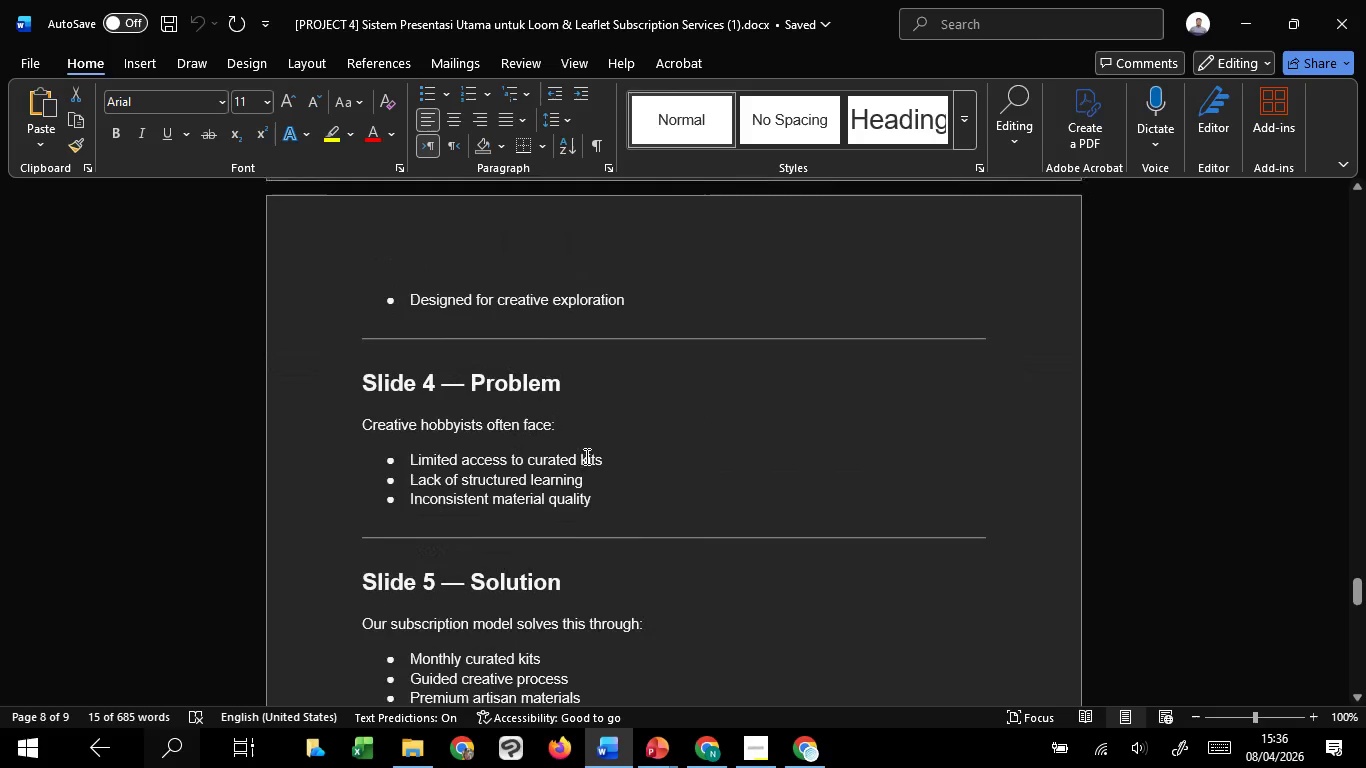 
scroll: coordinate [585, 456], scroll_direction: down, amount: 9.0
 